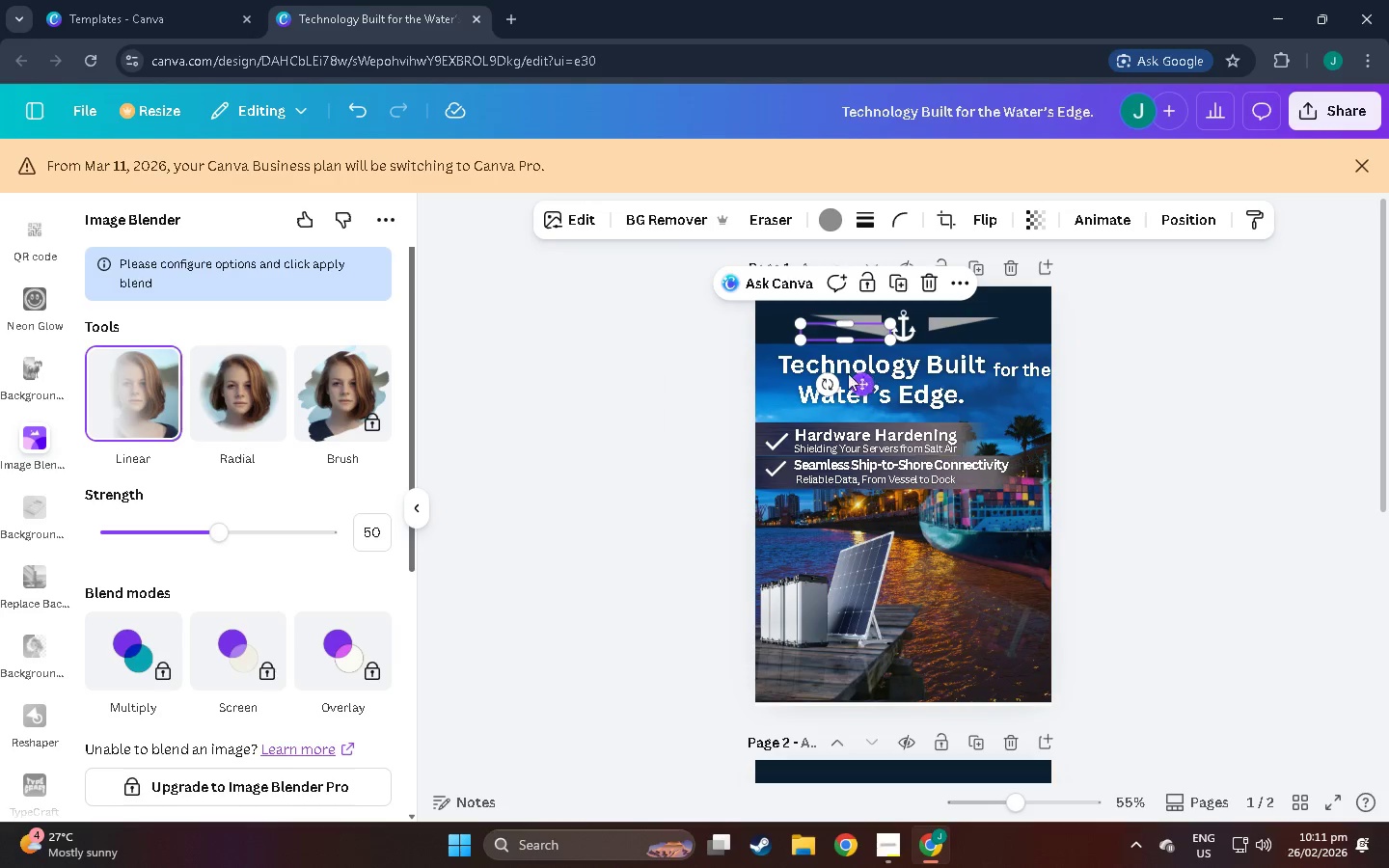 
left_click_drag(start_coordinate=[800, 327], to_coordinate=[849, 339])
 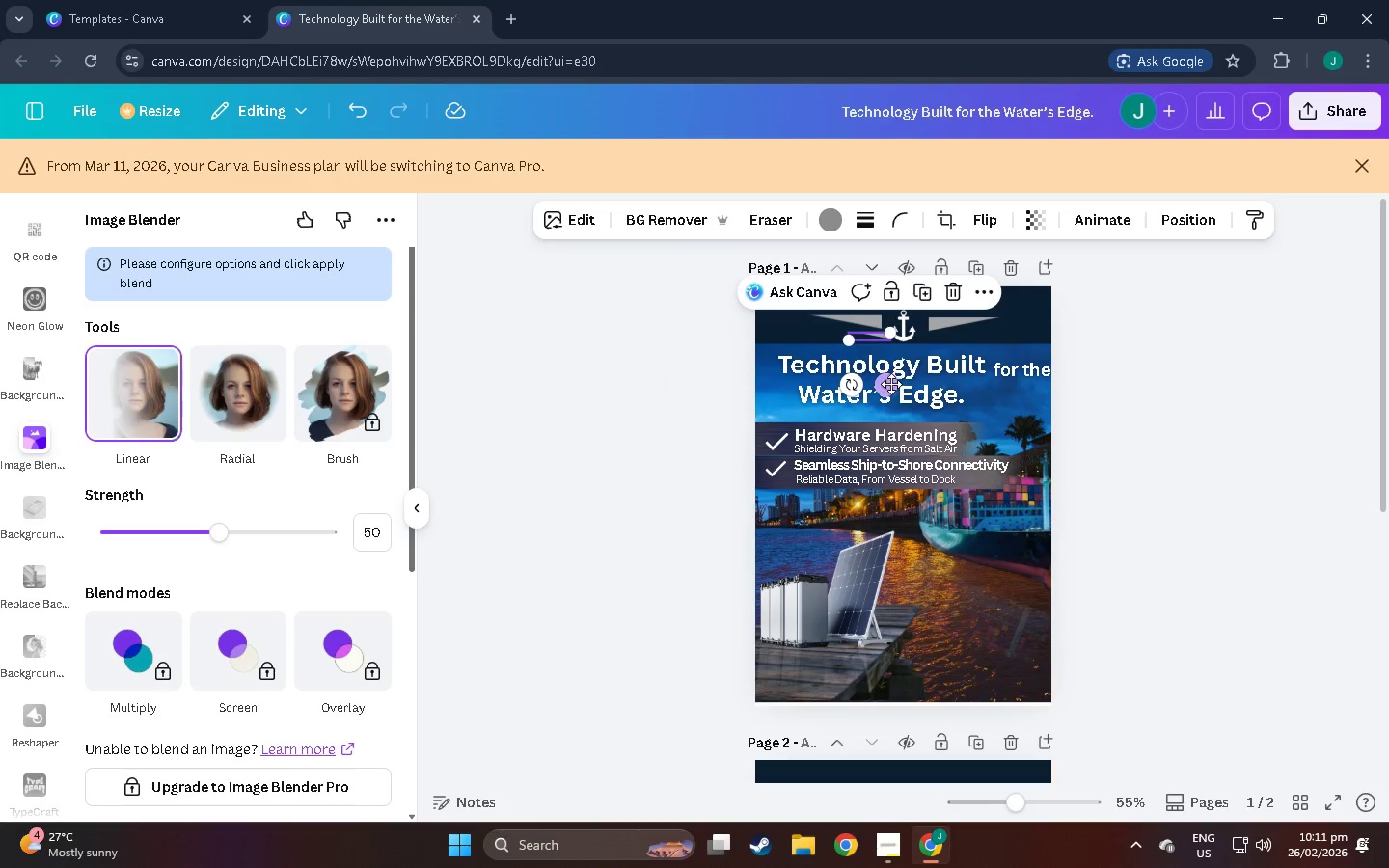 
left_click_drag(start_coordinate=[890, 384], to_coordinate=[799, 354])
 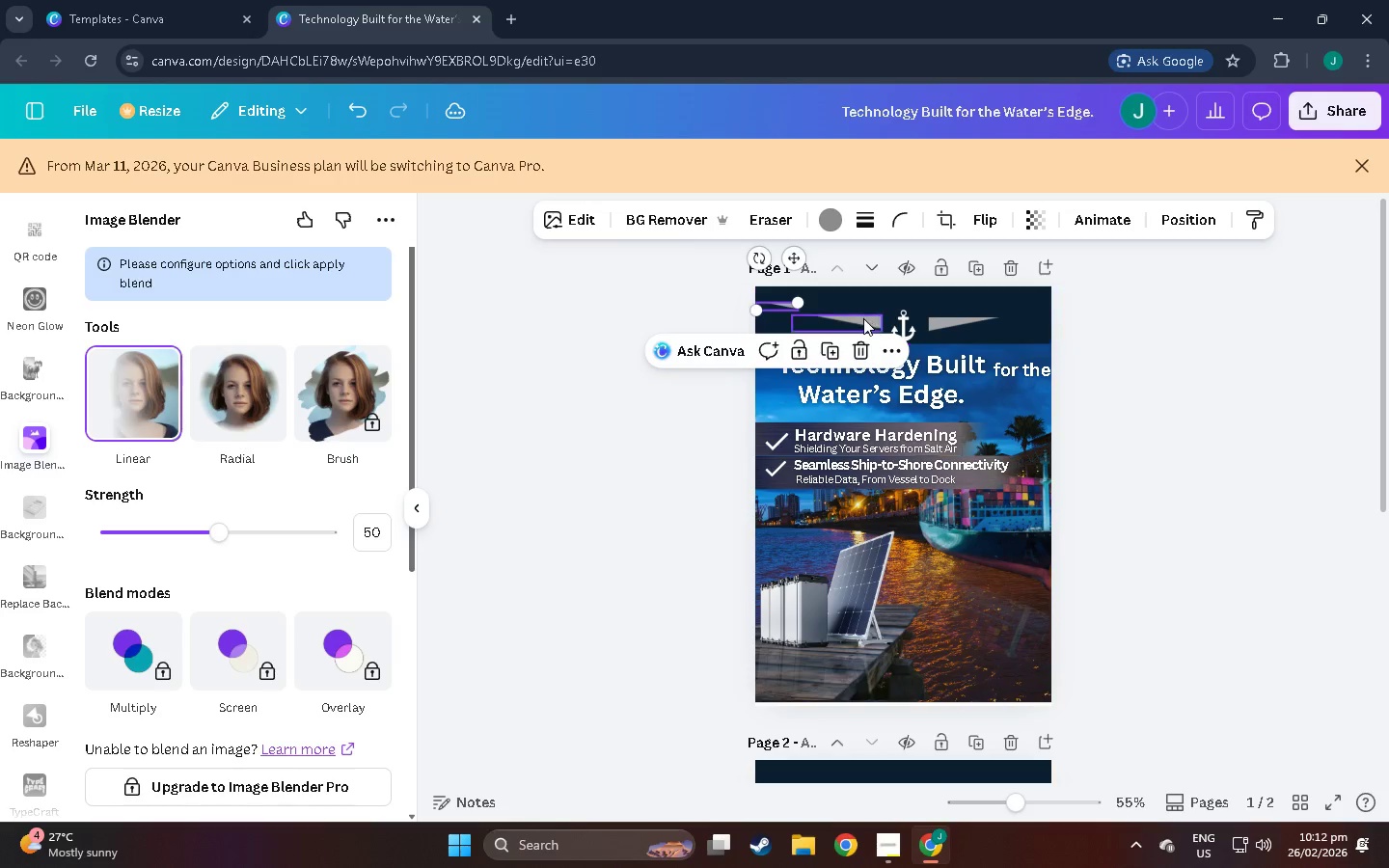 
left_click_drag(start_coordinate=[862, 318], to_coordinate=[838, 324])
 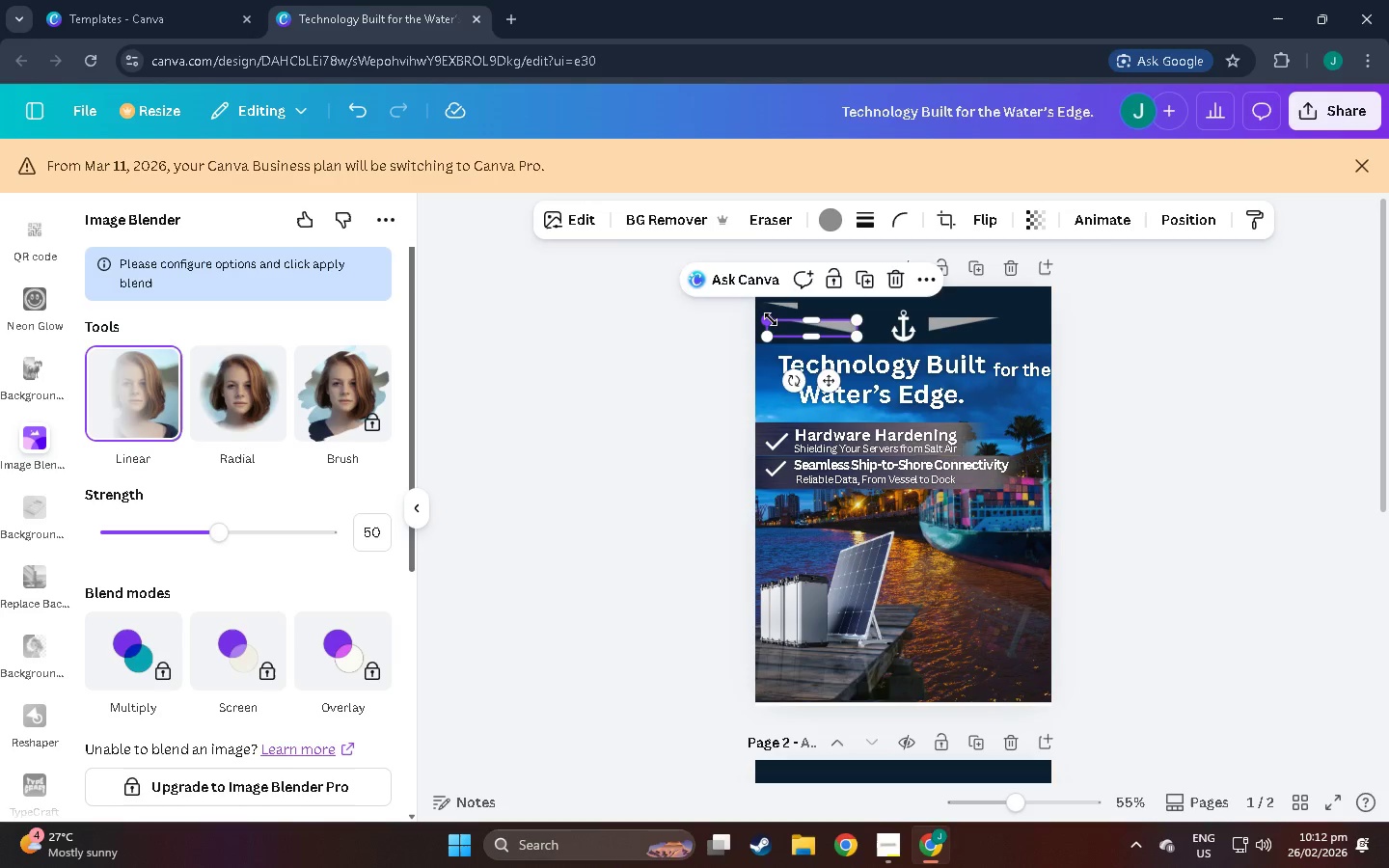 
left_click_drag(start_coordinate=[772, 319], to_coordinate=[758, 316])
 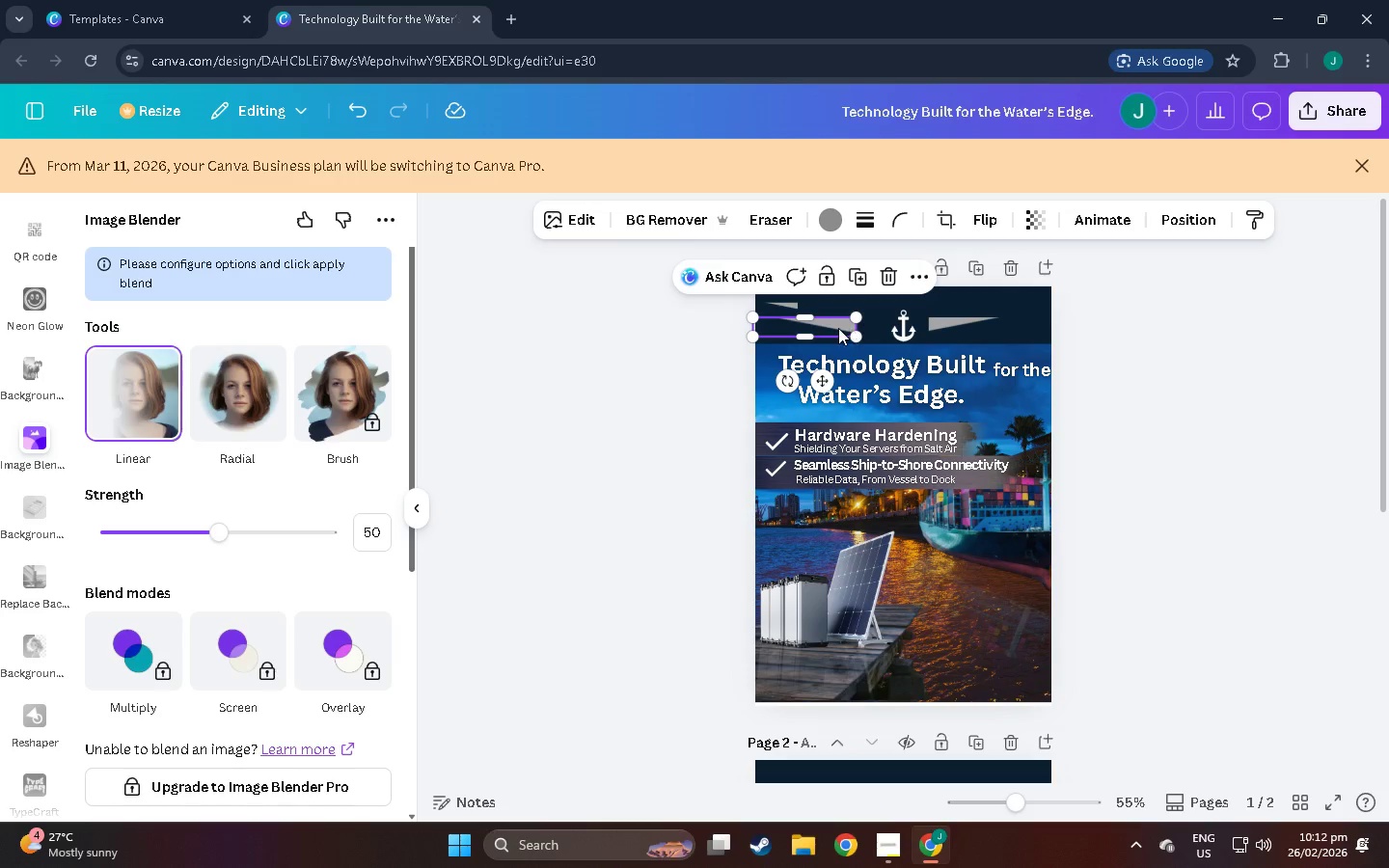 
left_click_drag(start_coordinate=[838, 328], to_coordinate=[849, 332])
 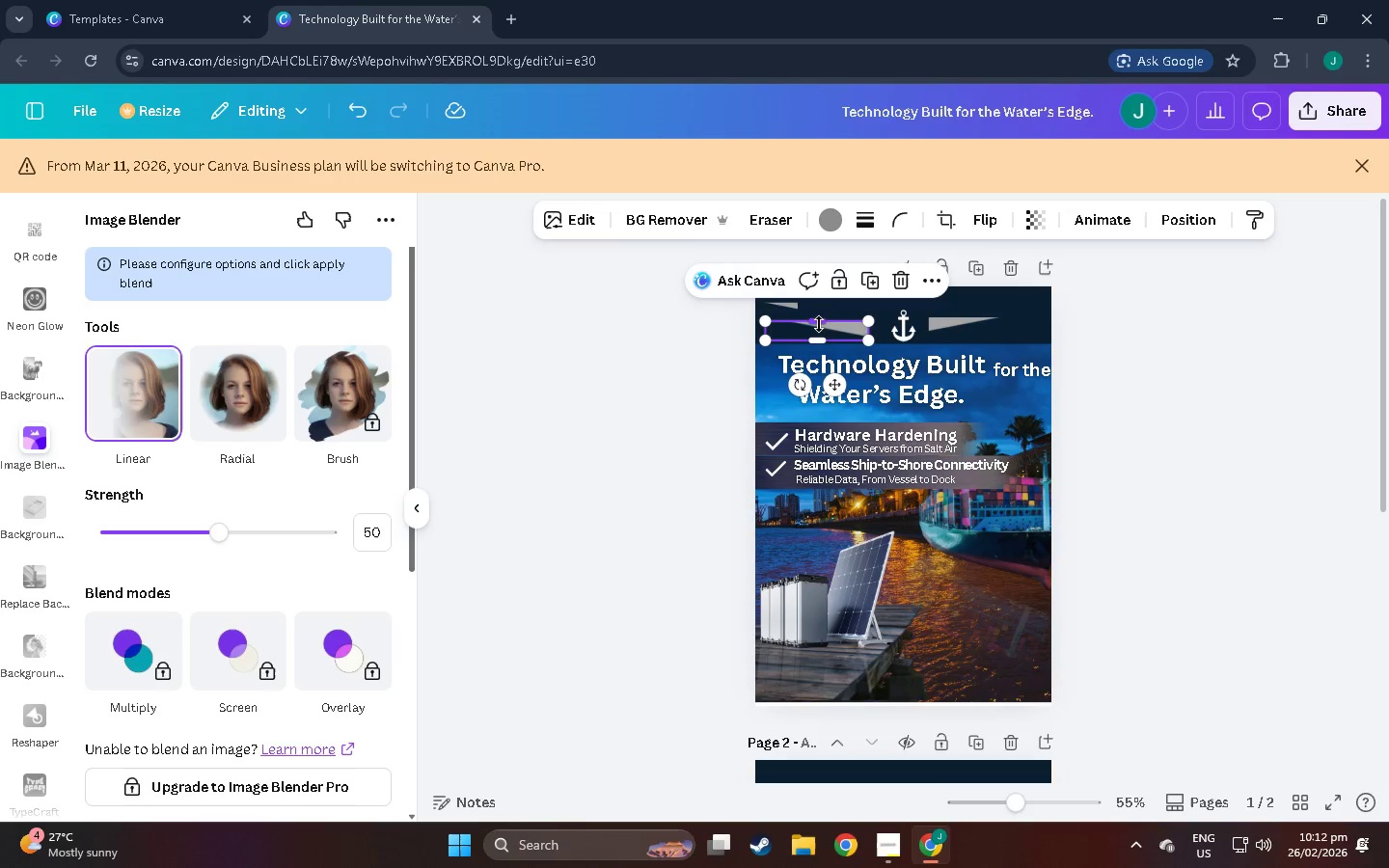 
left_click_drag(start_coordinate=[818, 324], to_coordinate=[819, 317])
 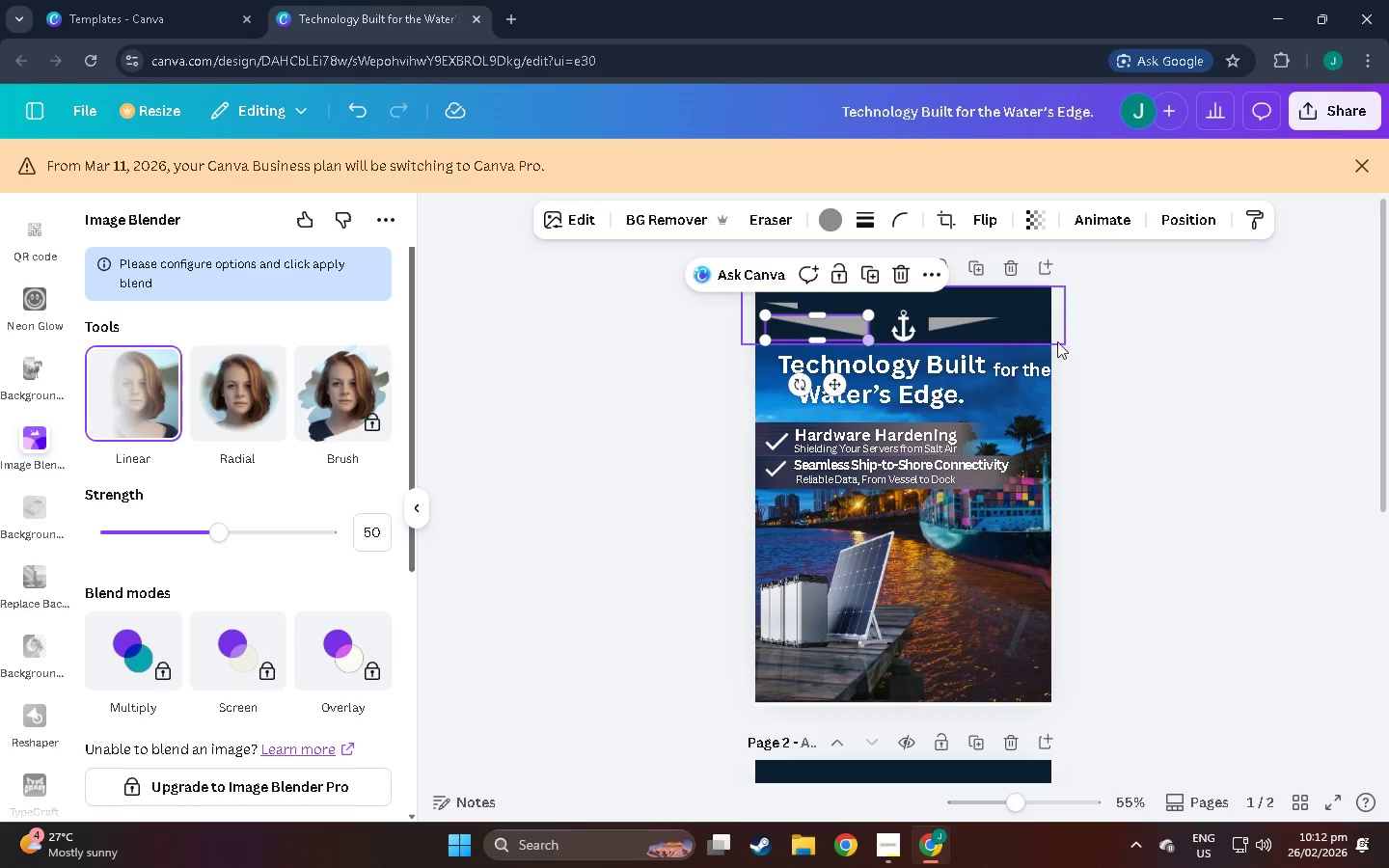 
left_click([1117, 349])
 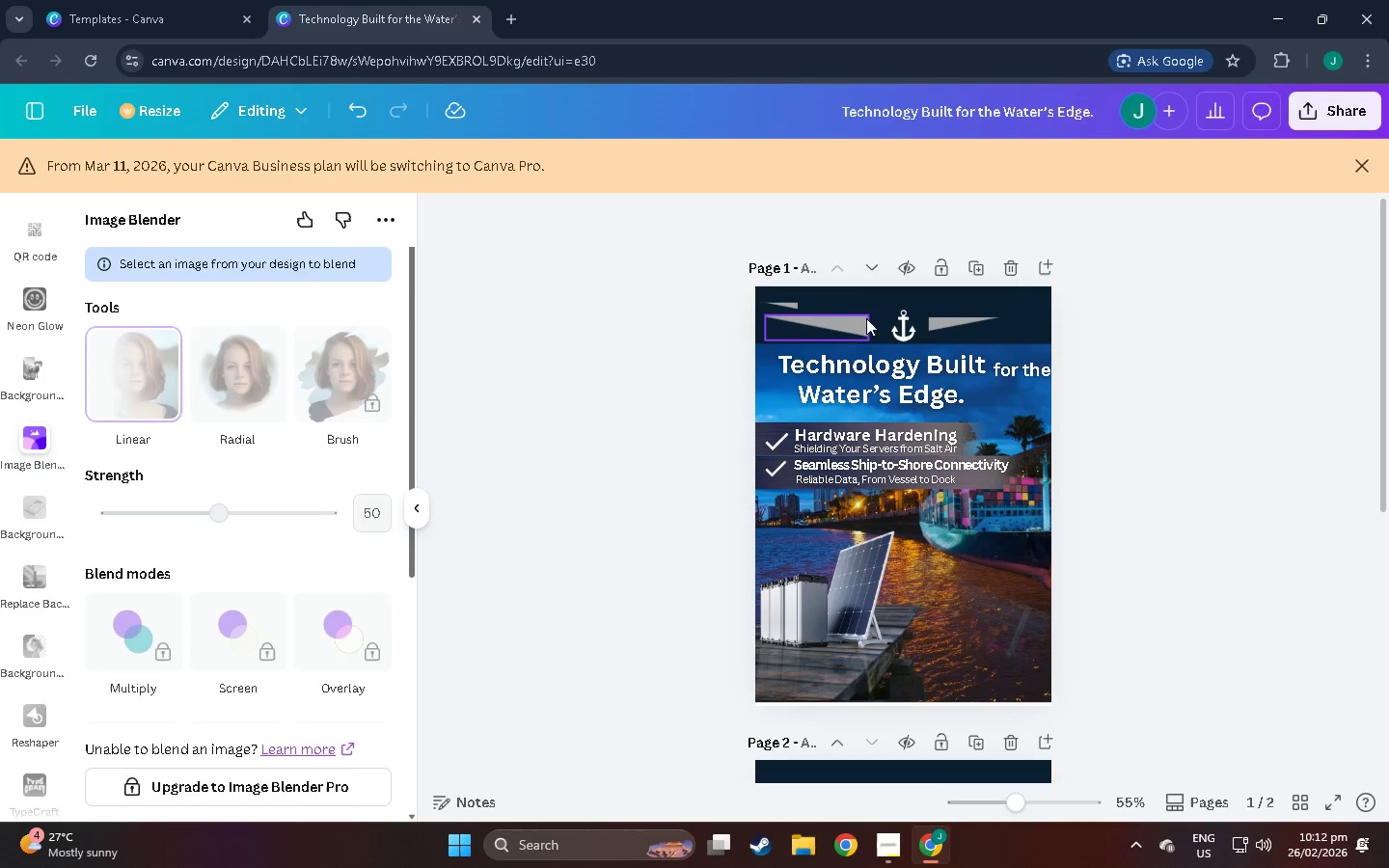 
mouse_move([872, 312])
 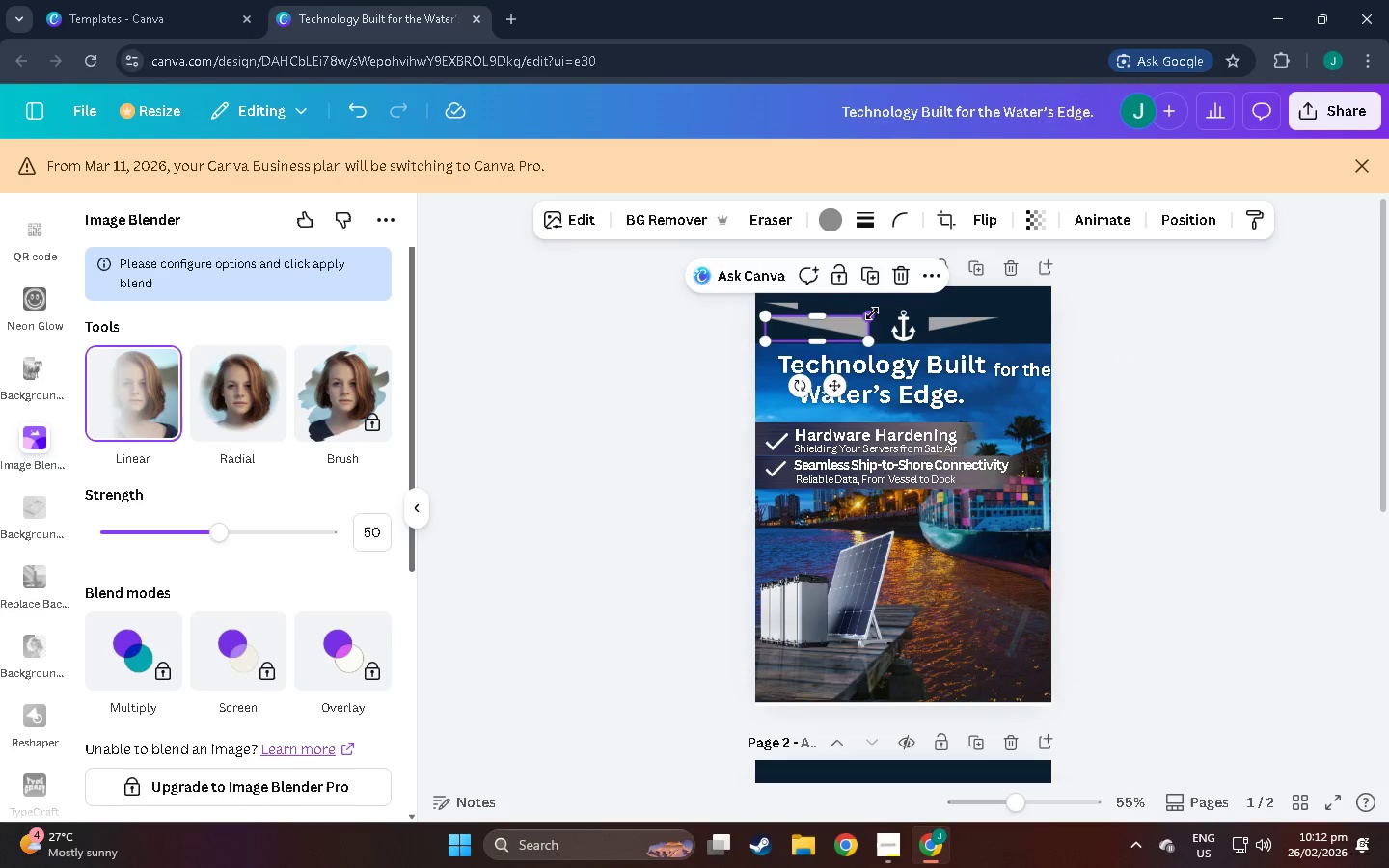 
left_click_drag(start_coordinate=[872, 313], to_coordinate=[853, 324])
 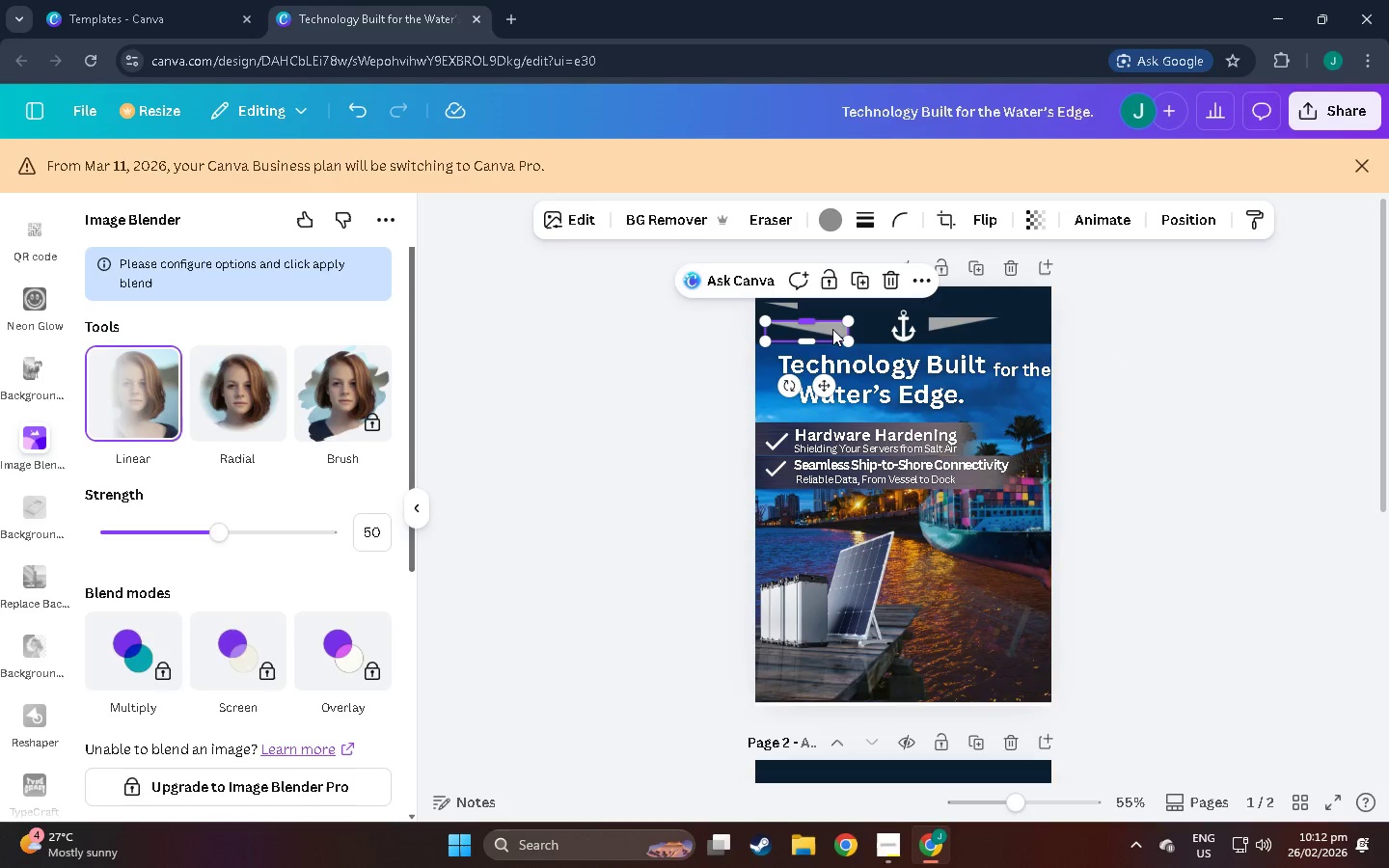 
left_click_drag(start_coordinate=[835, 333], to_coordinate=[845, 329])
 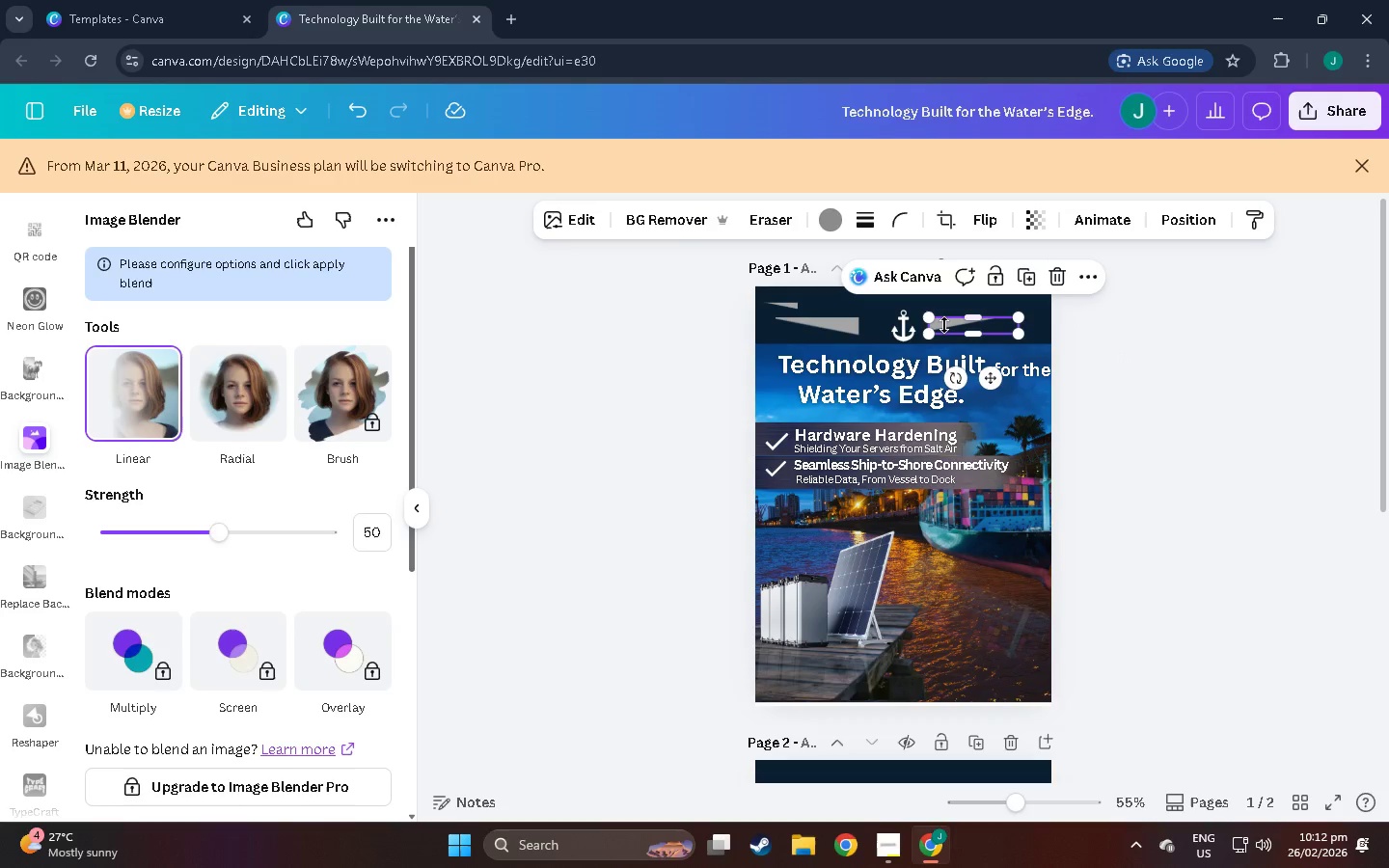 
left_click([944, 325])
 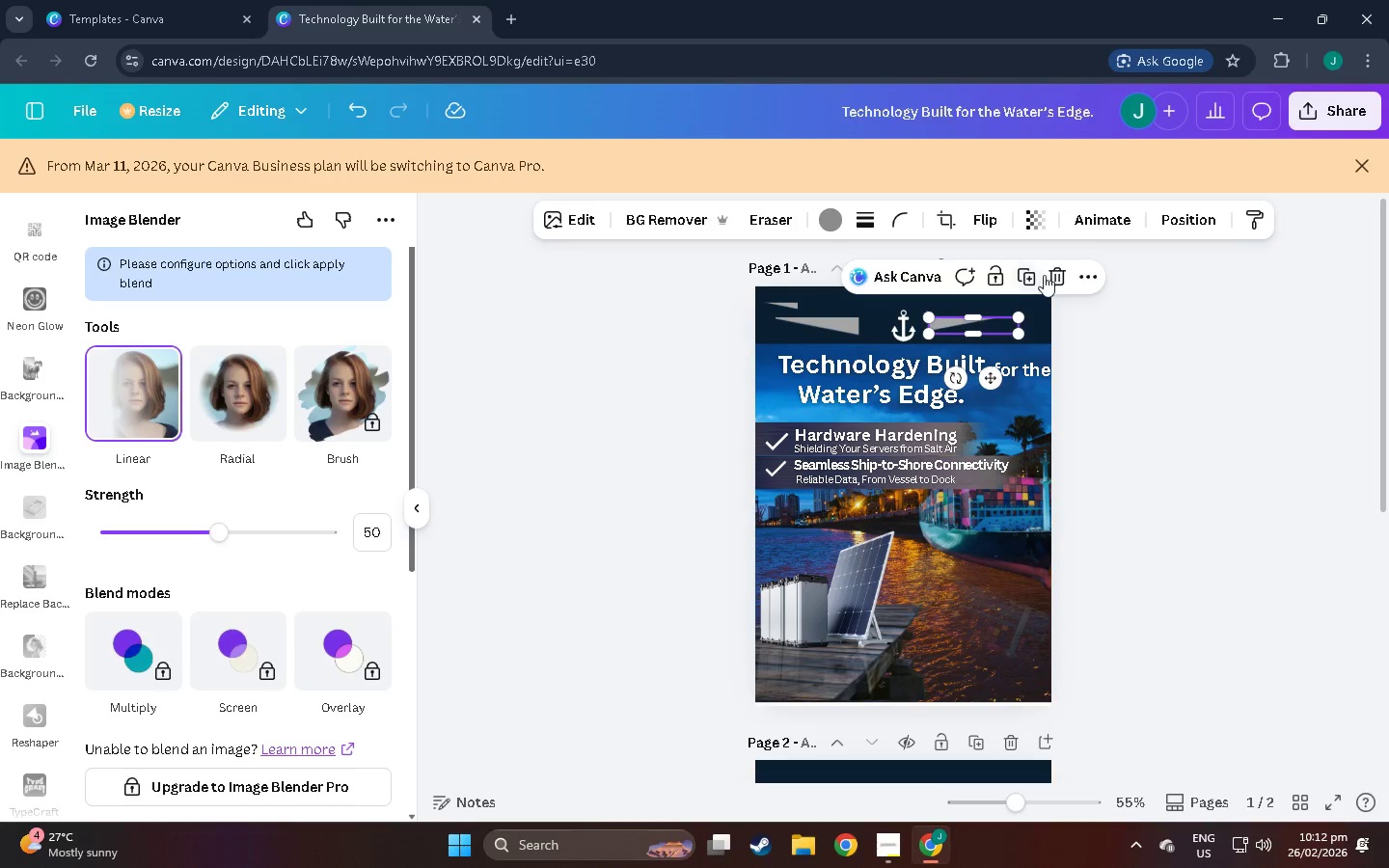 
left_click([1060, 271])
 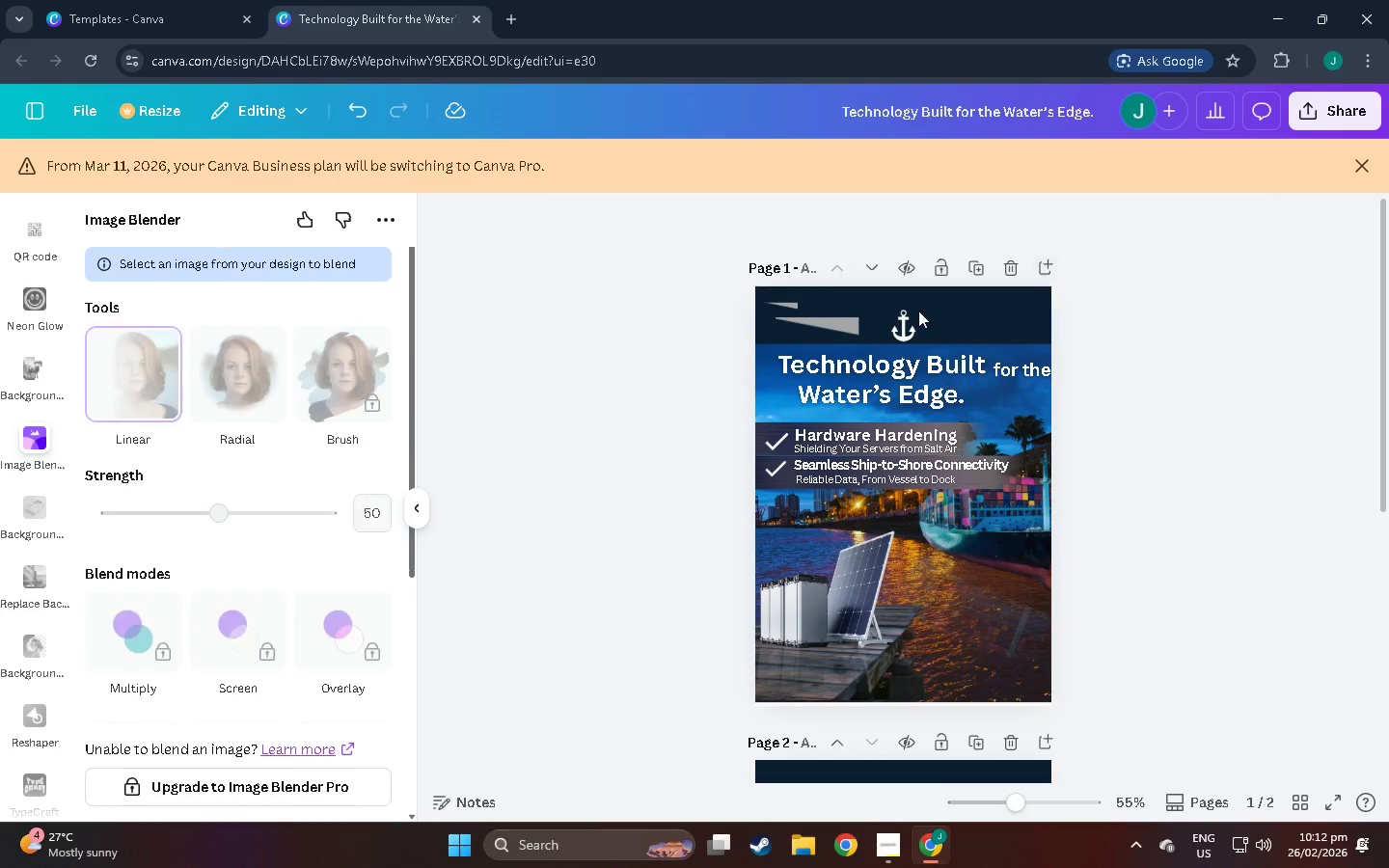 
mouse_move([863, 328])
 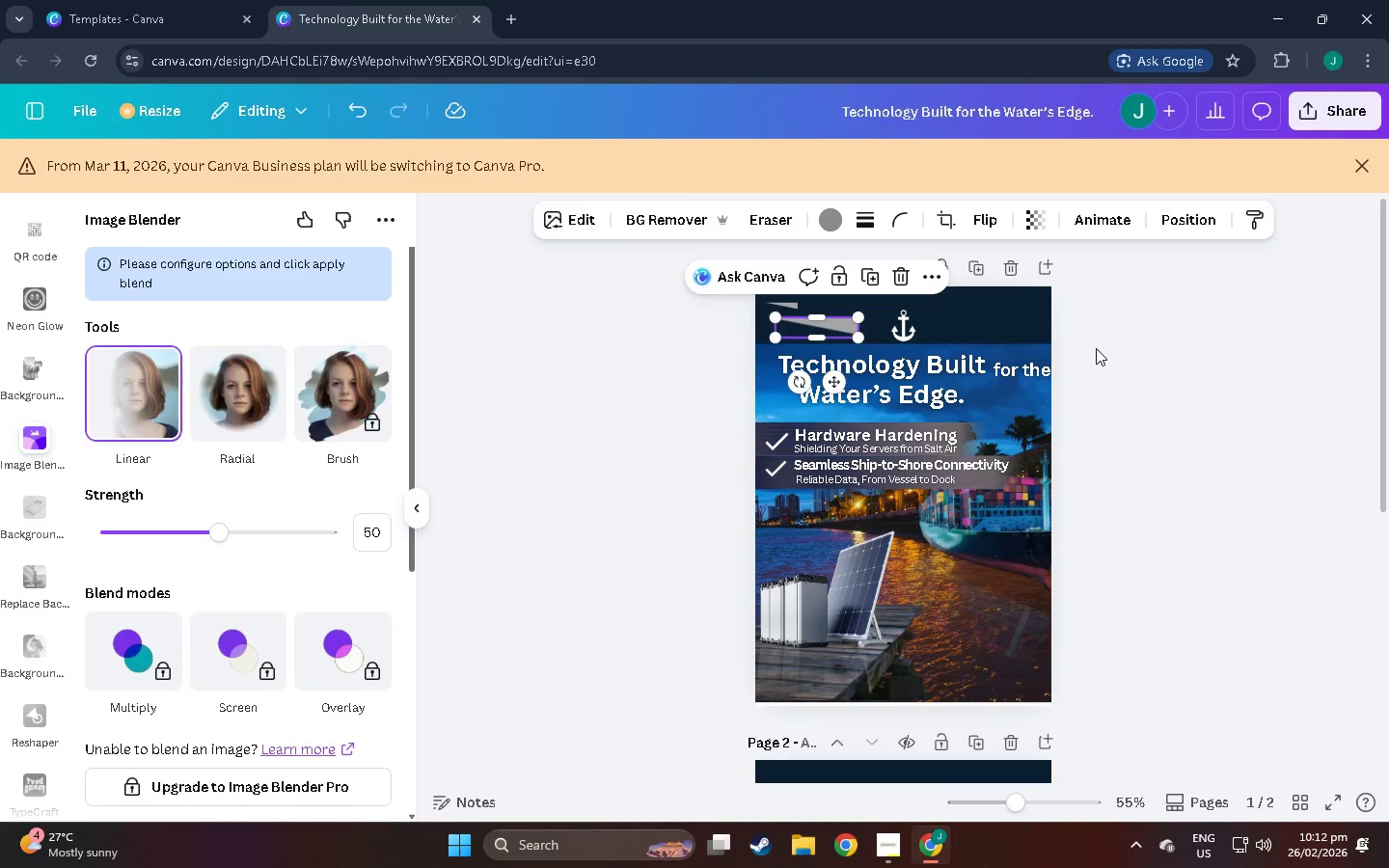 
left_click([1096, 348])
 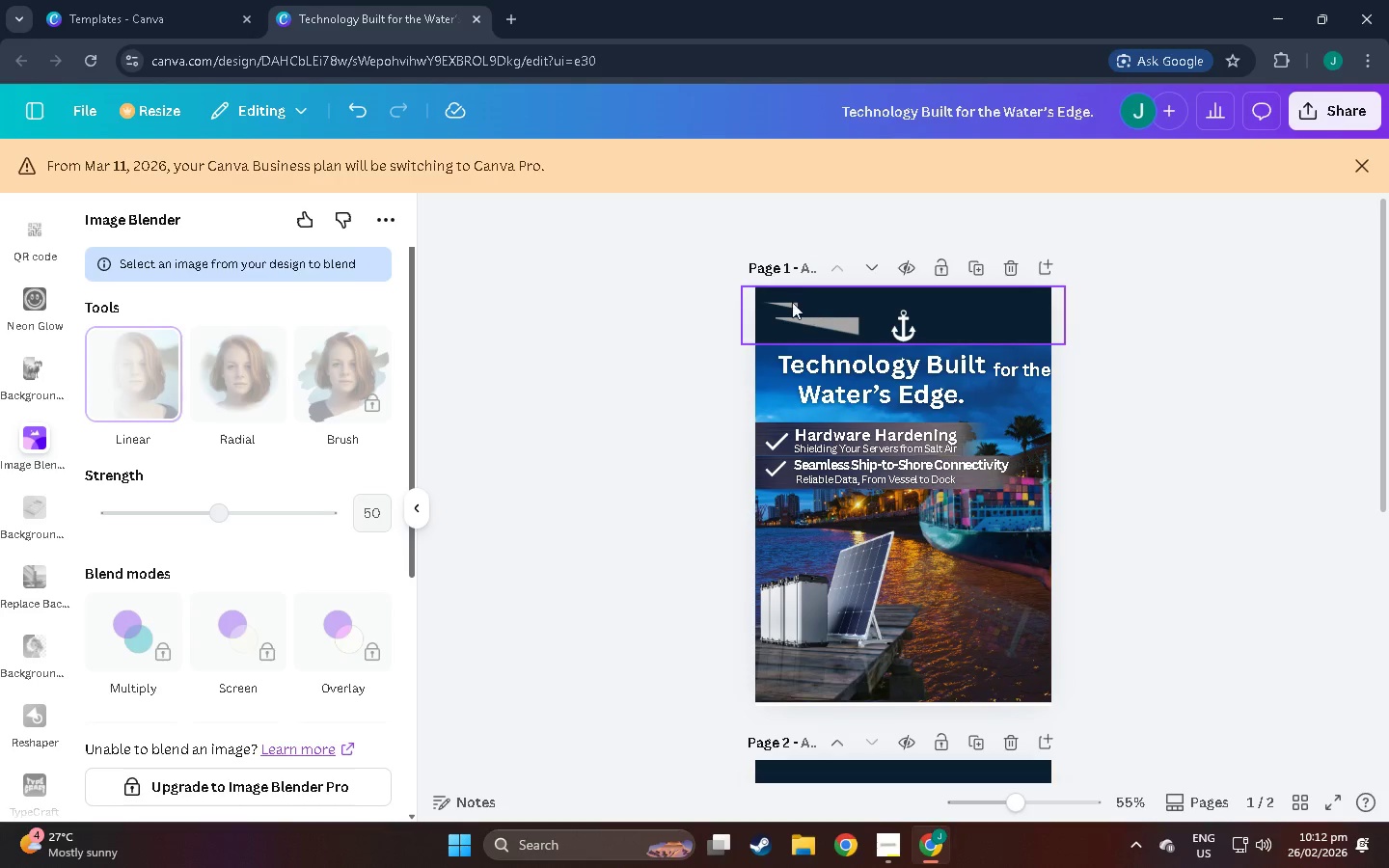 
left_click([784, 300])
 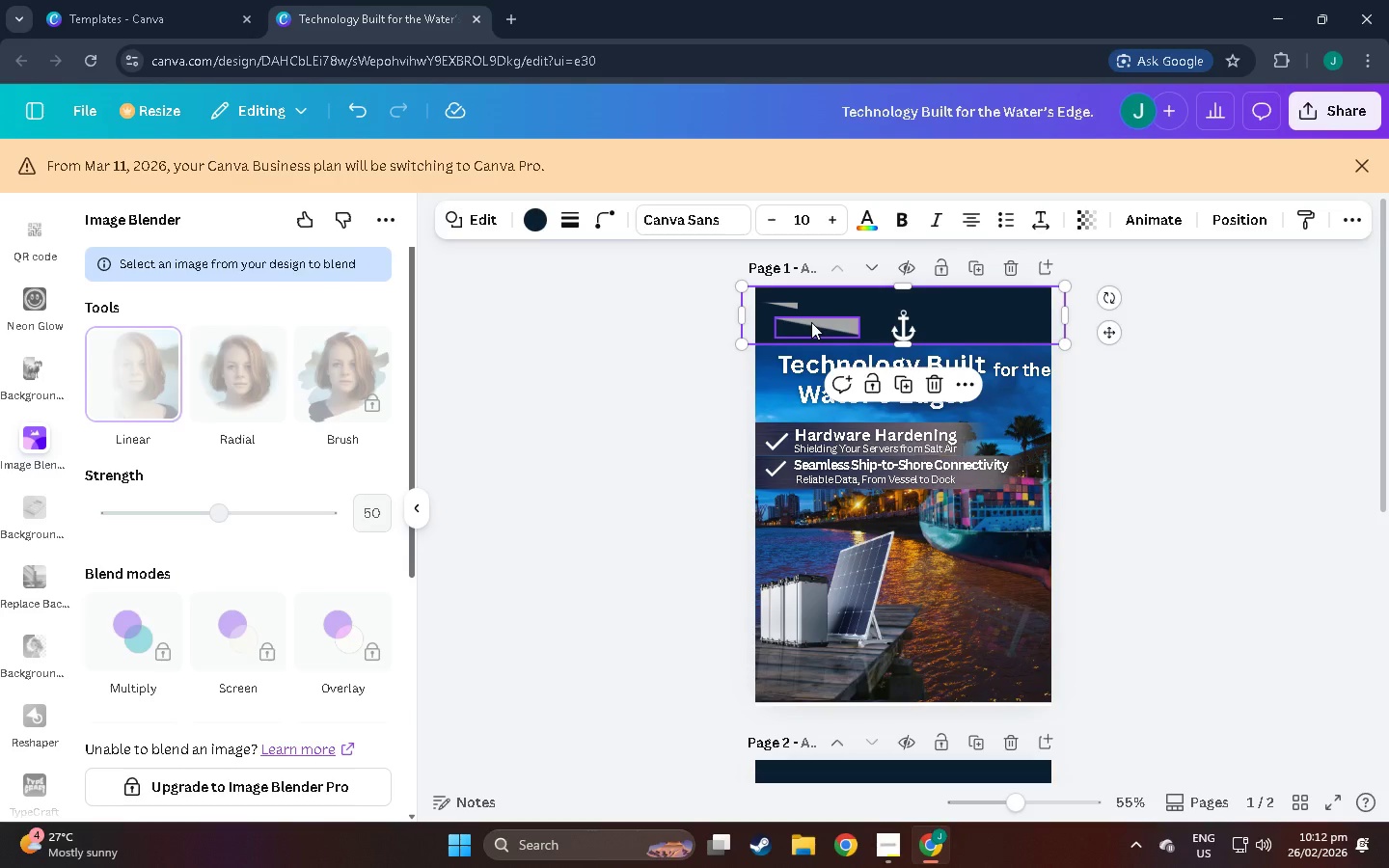 
left_click([812, 322])
 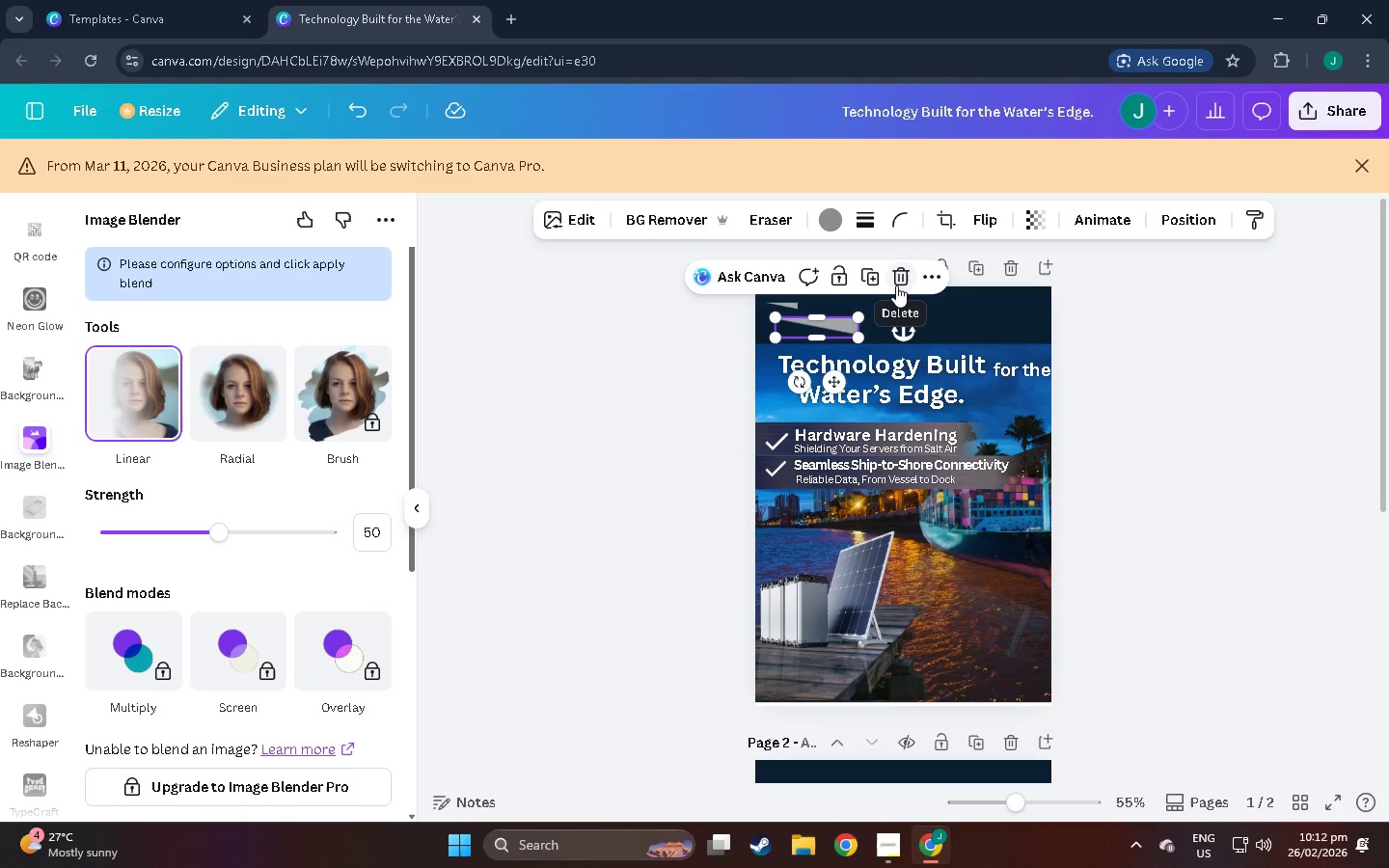 
left_click([896, 285])
 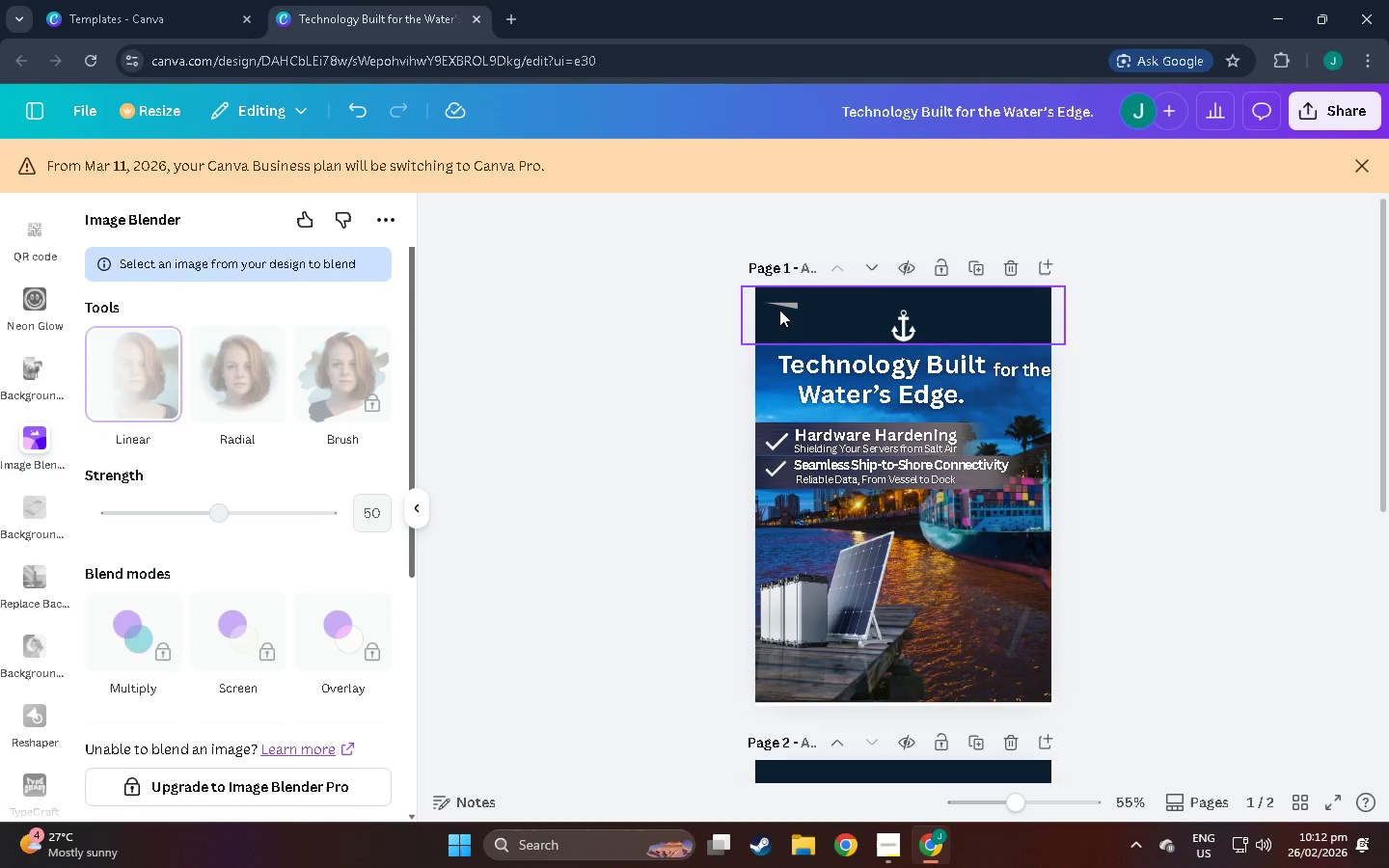 
left_click([779, 310])
 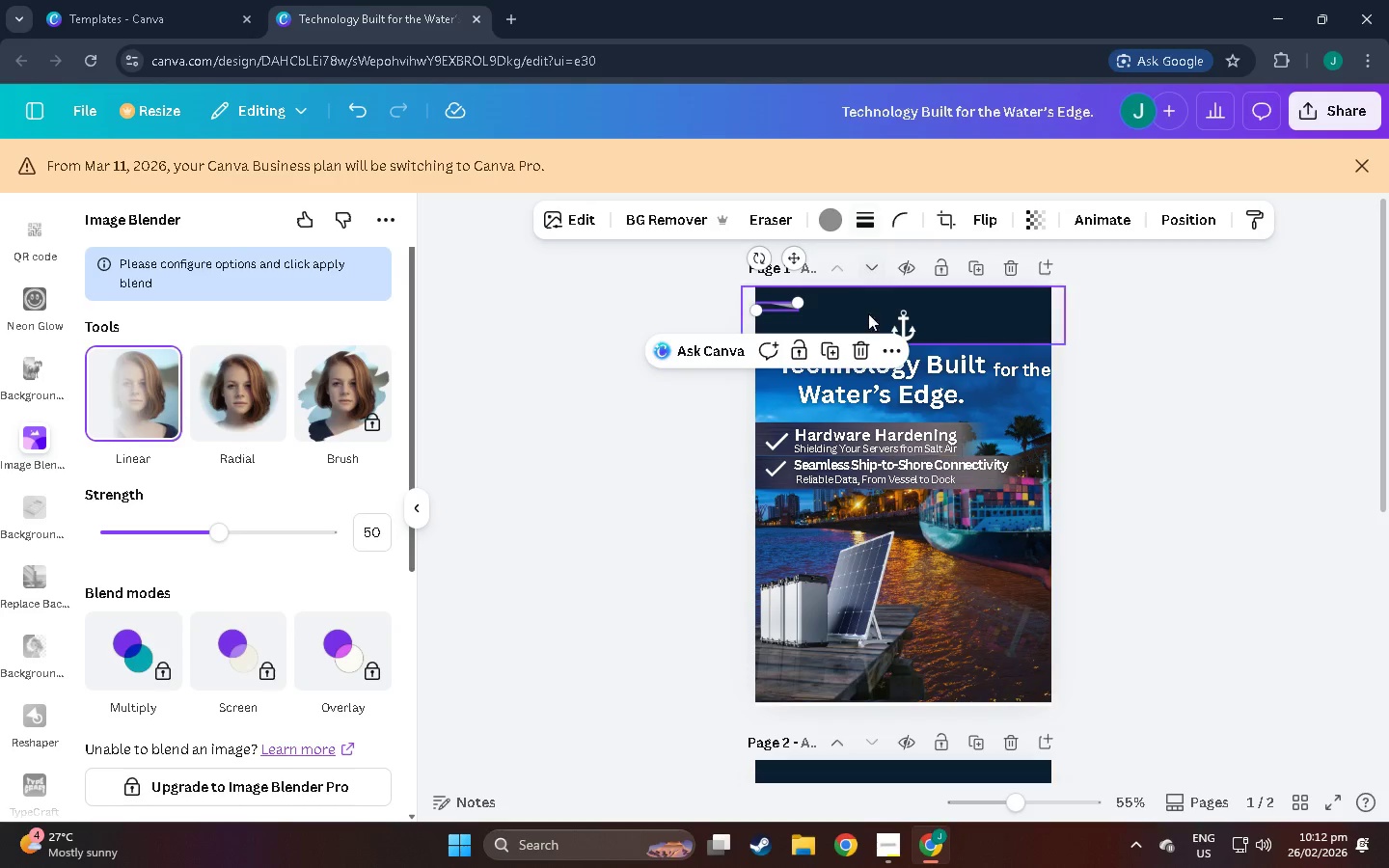 
left_click([860, 363])
 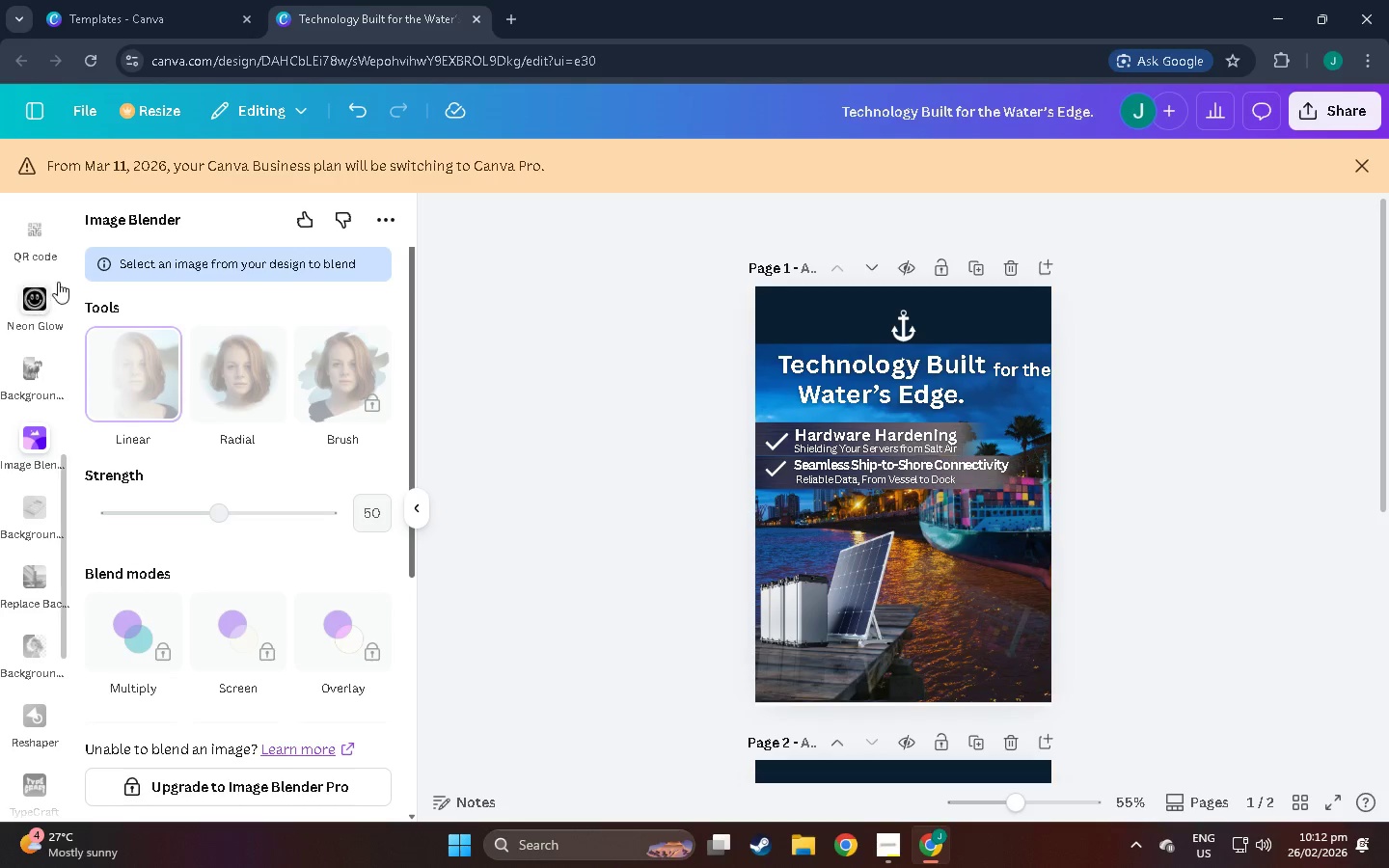 
scroll: coordinate [38, 360], scroll_direction: up, amount: 15.0
 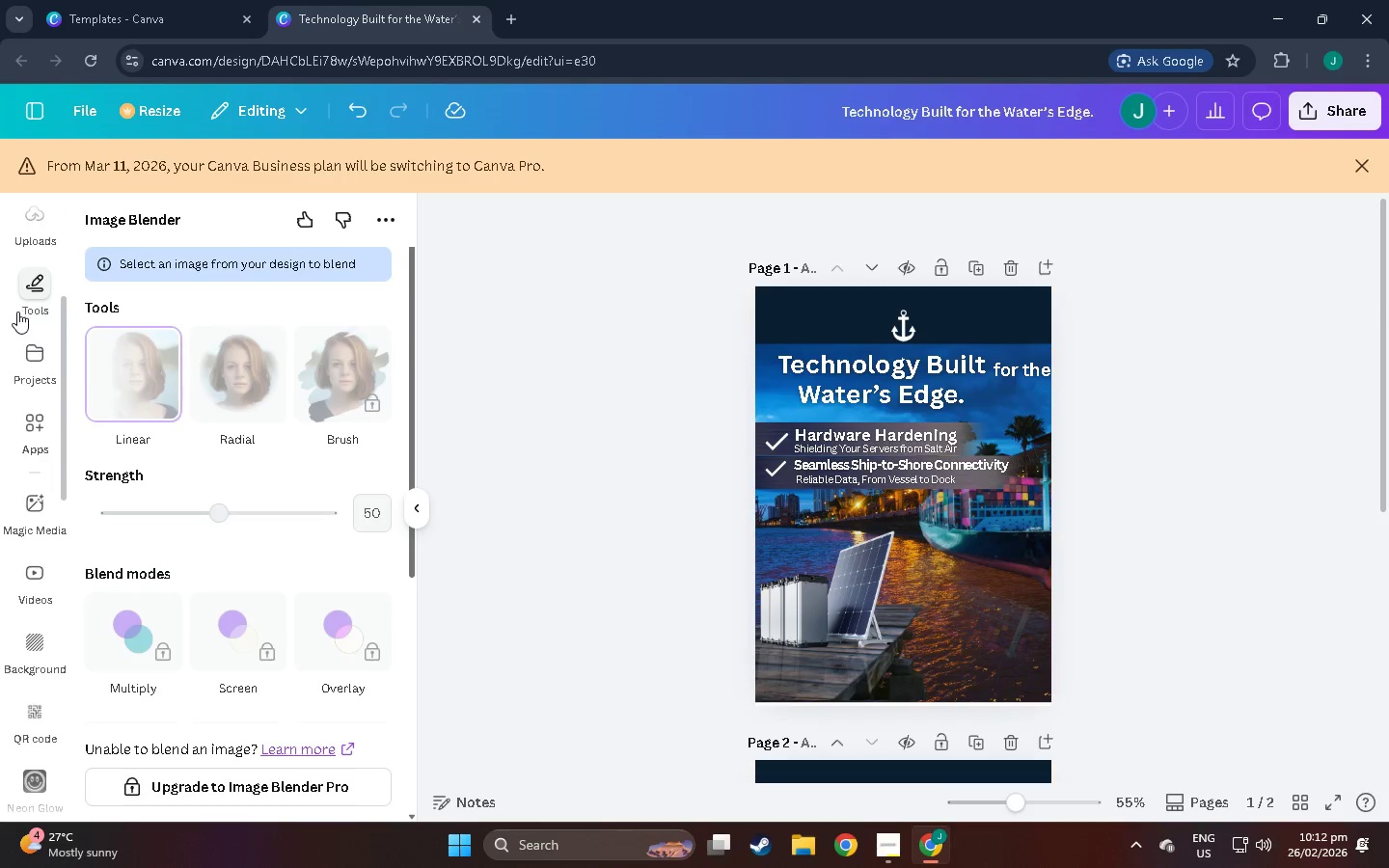 
left_click([30, 304])
 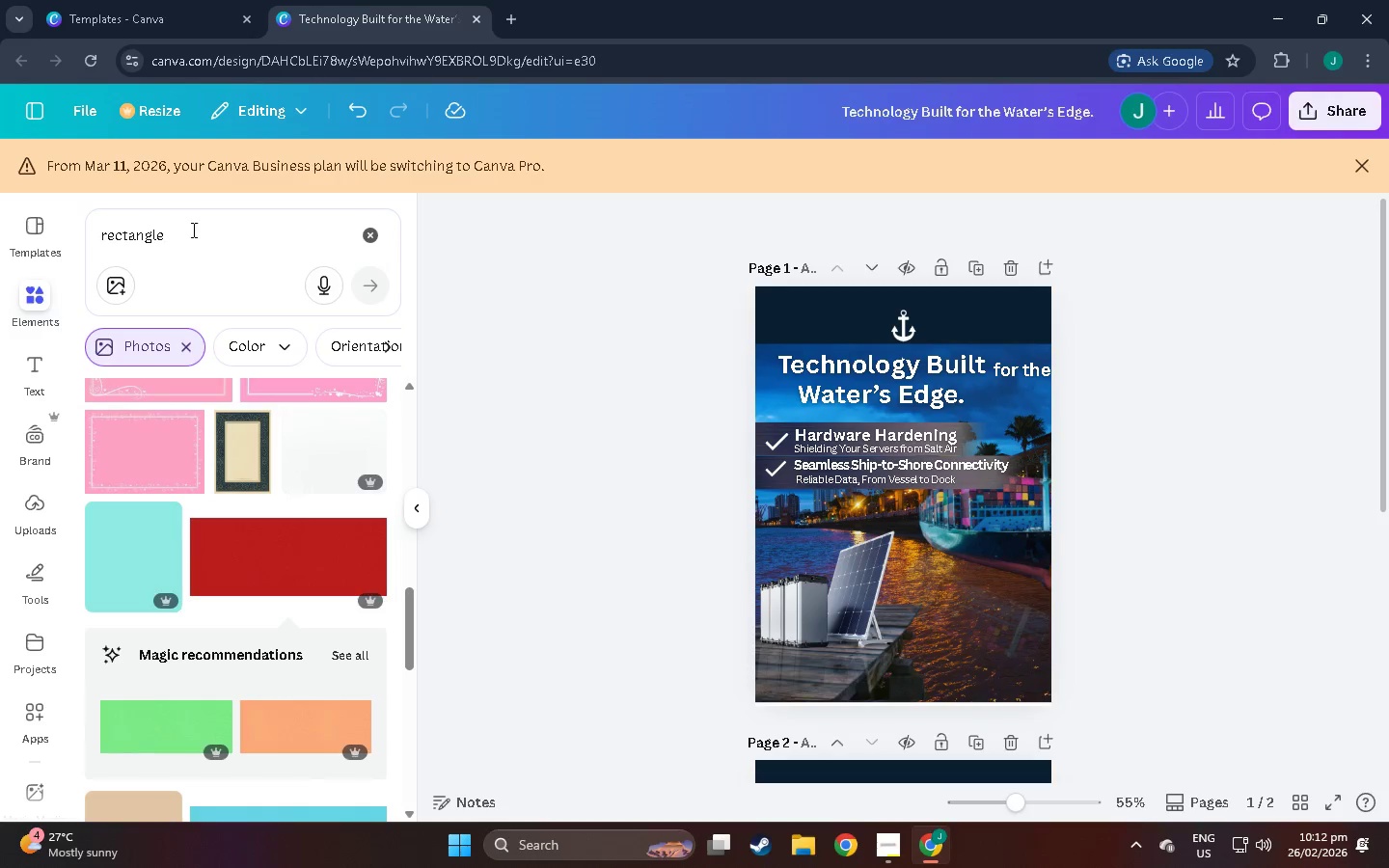 
scroll: coordinate [21, 315], scroll_direction: up, amount: 12.0
 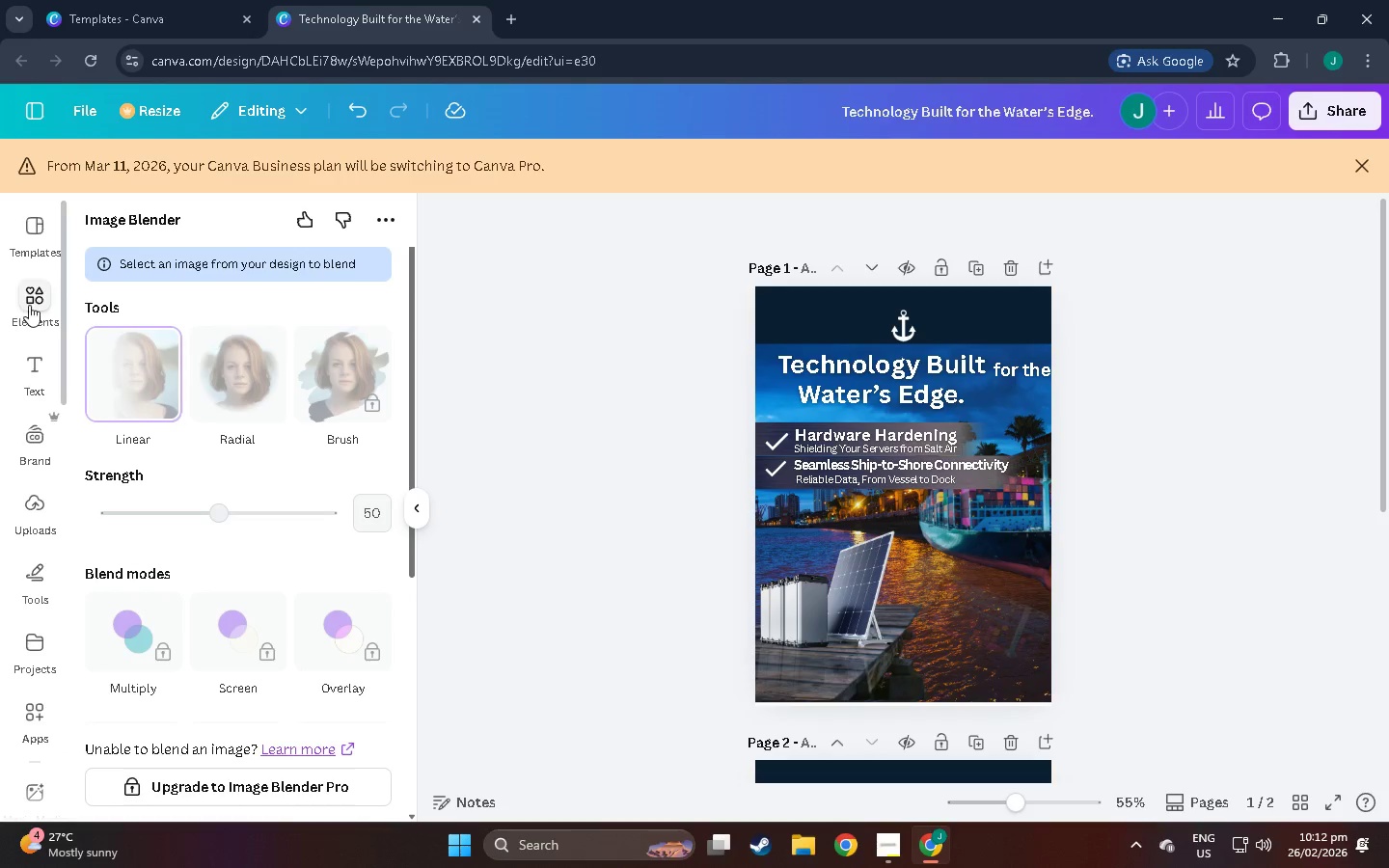 
left_click_drag(start_coordinate=[192, 230], to_coordinate=[0, 204])
 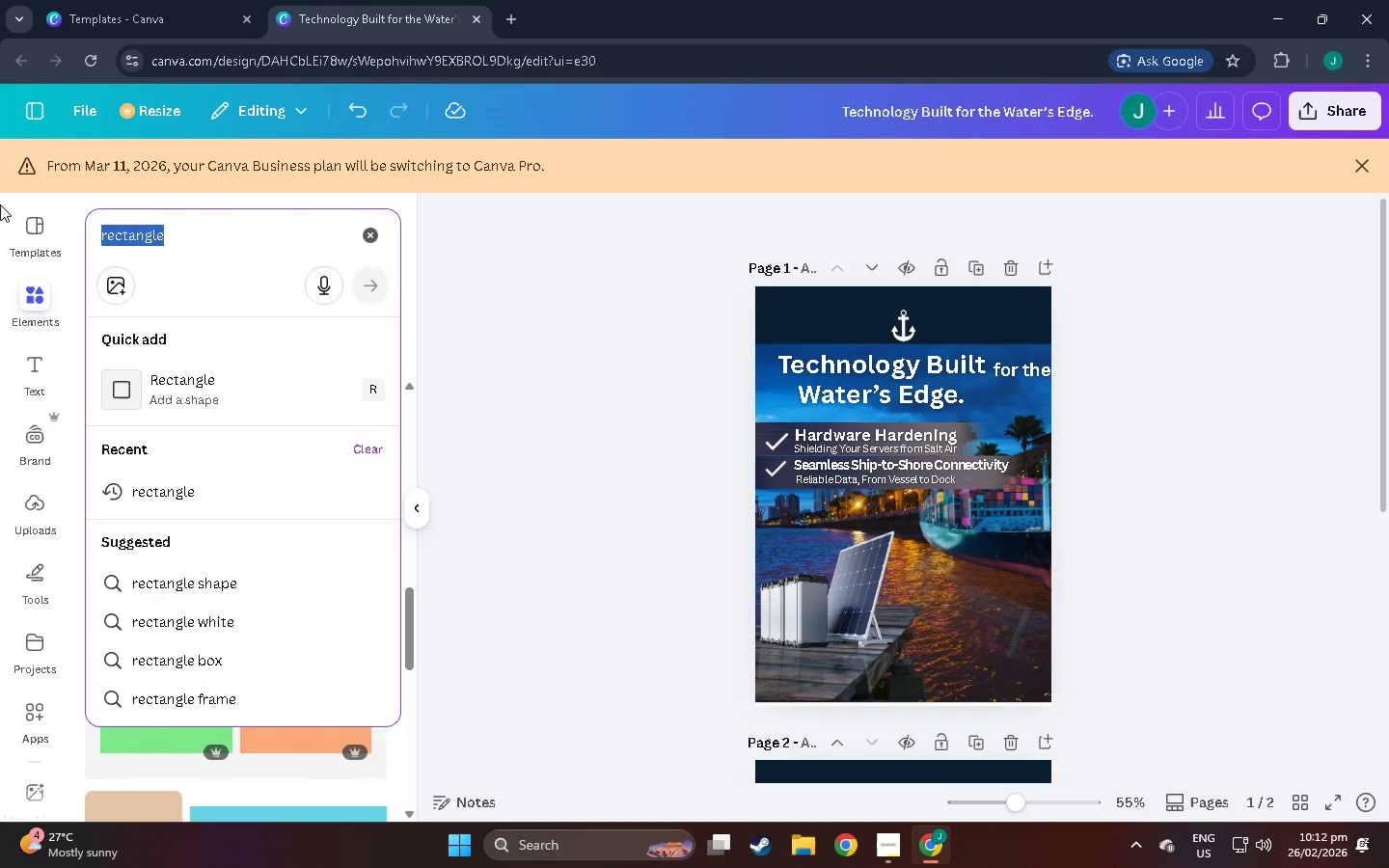 
type(shapes)
 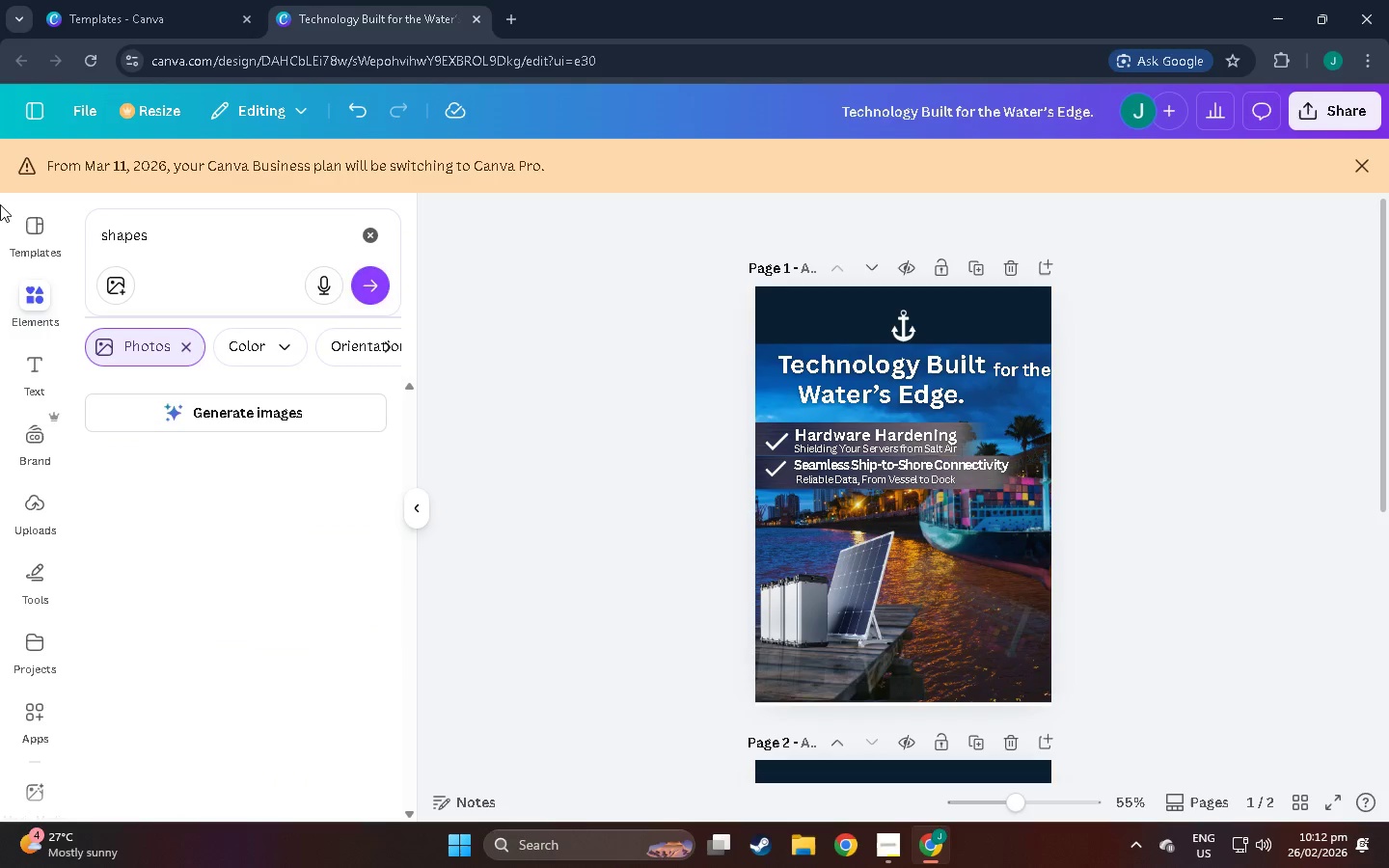 
key(Enter)
 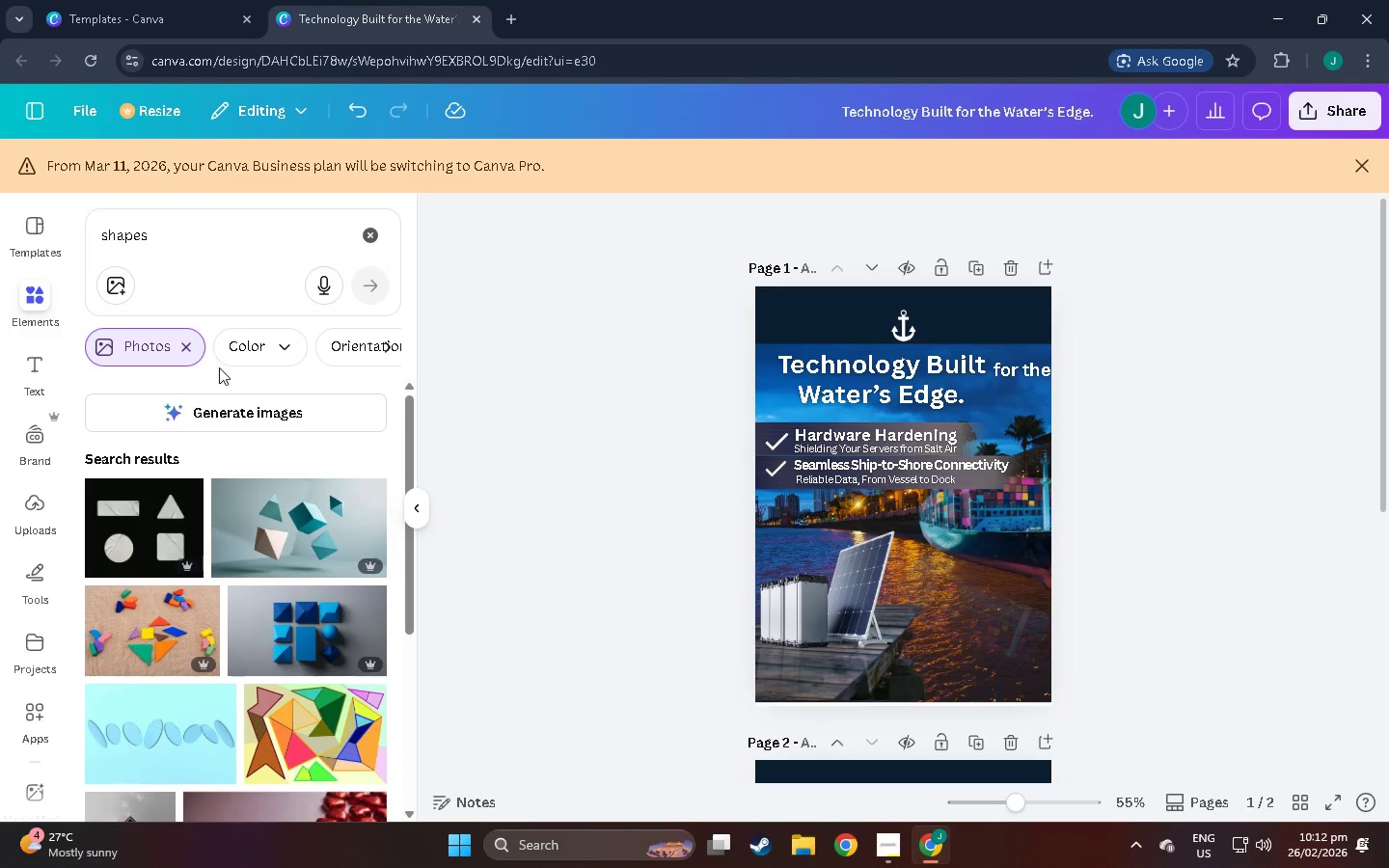 
left_click([190, 352])
 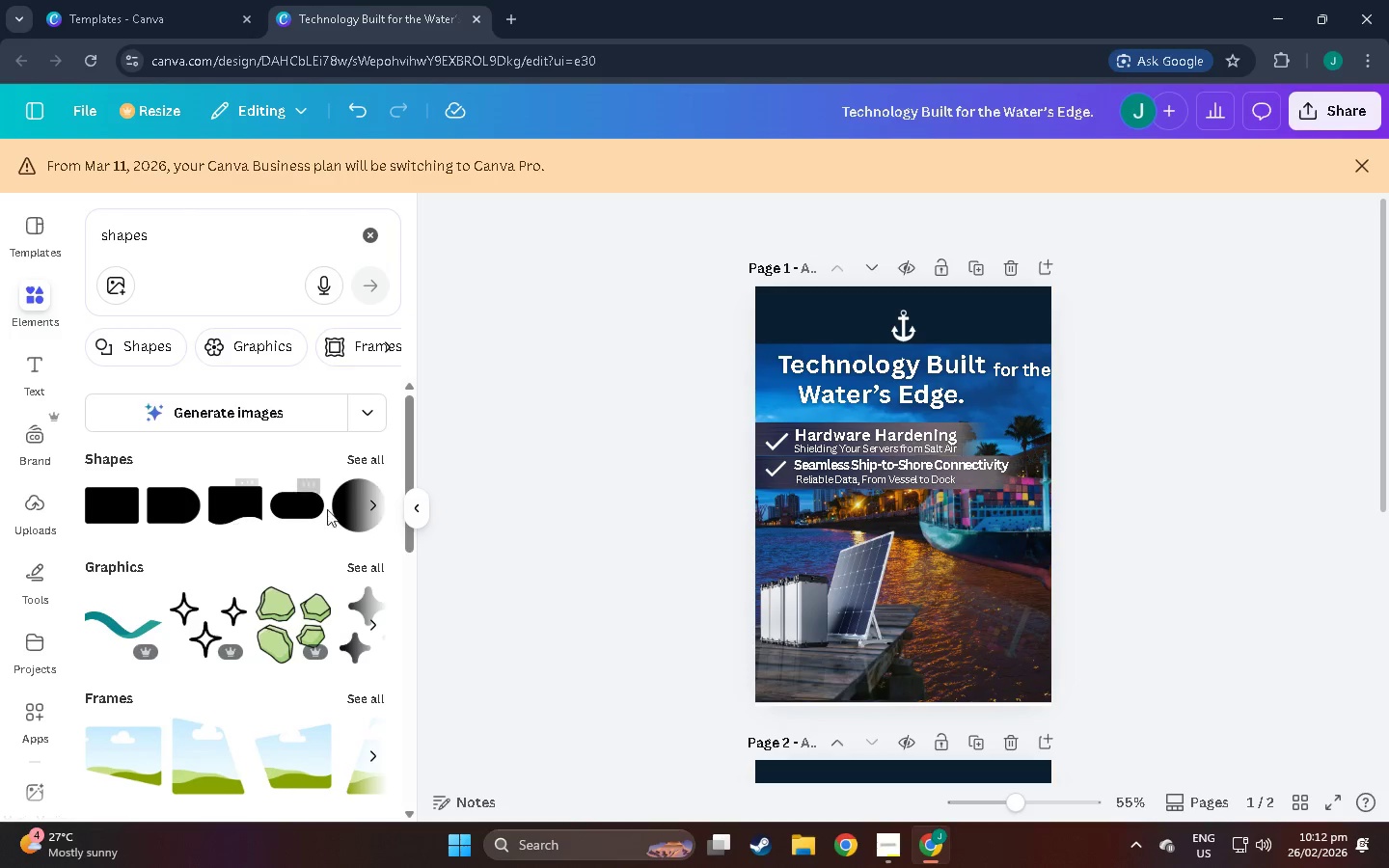 
left_click([351, 470])
 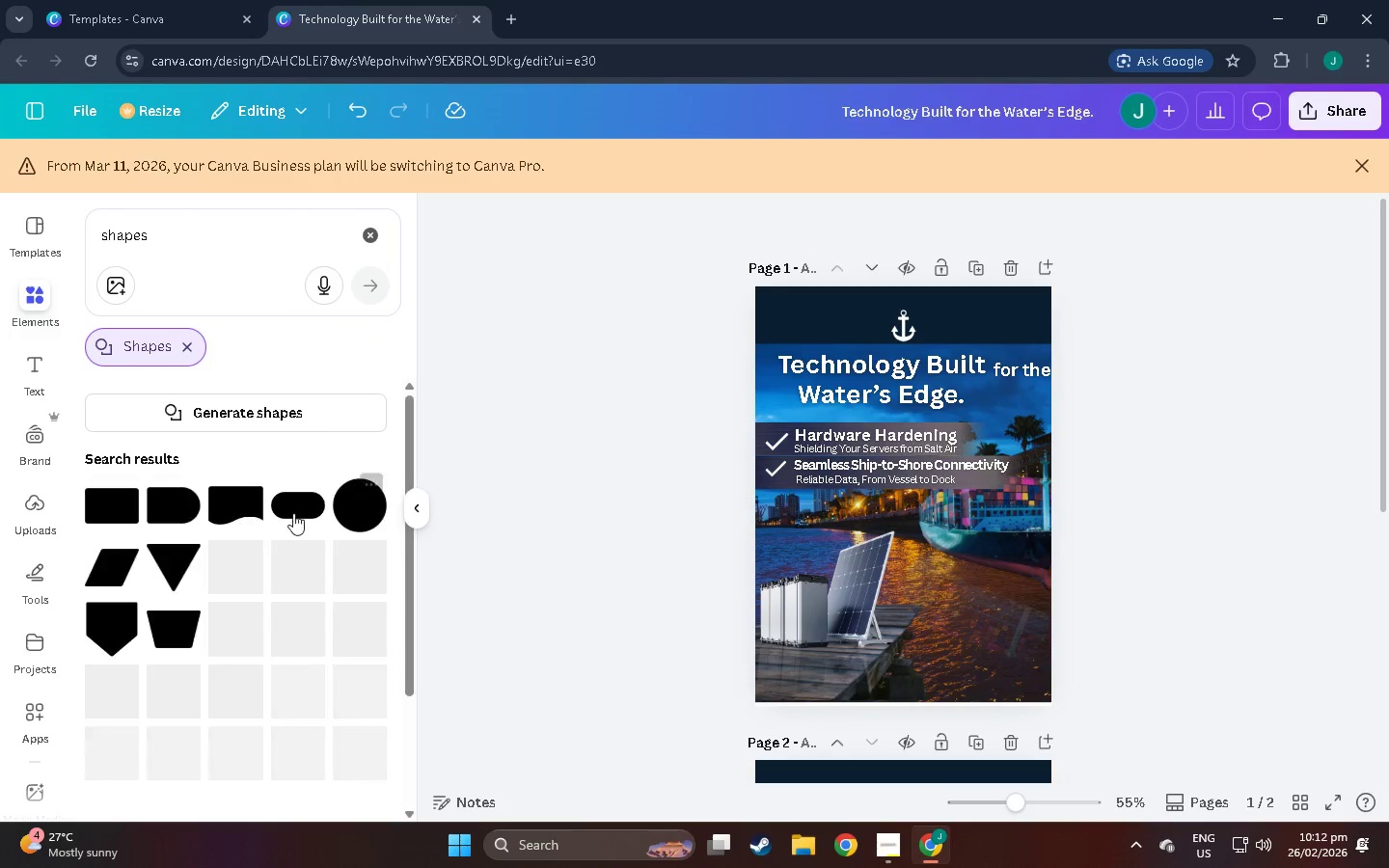 
scroll: coordinate [242, 538], scroll_direction: down, amount: 4.0
 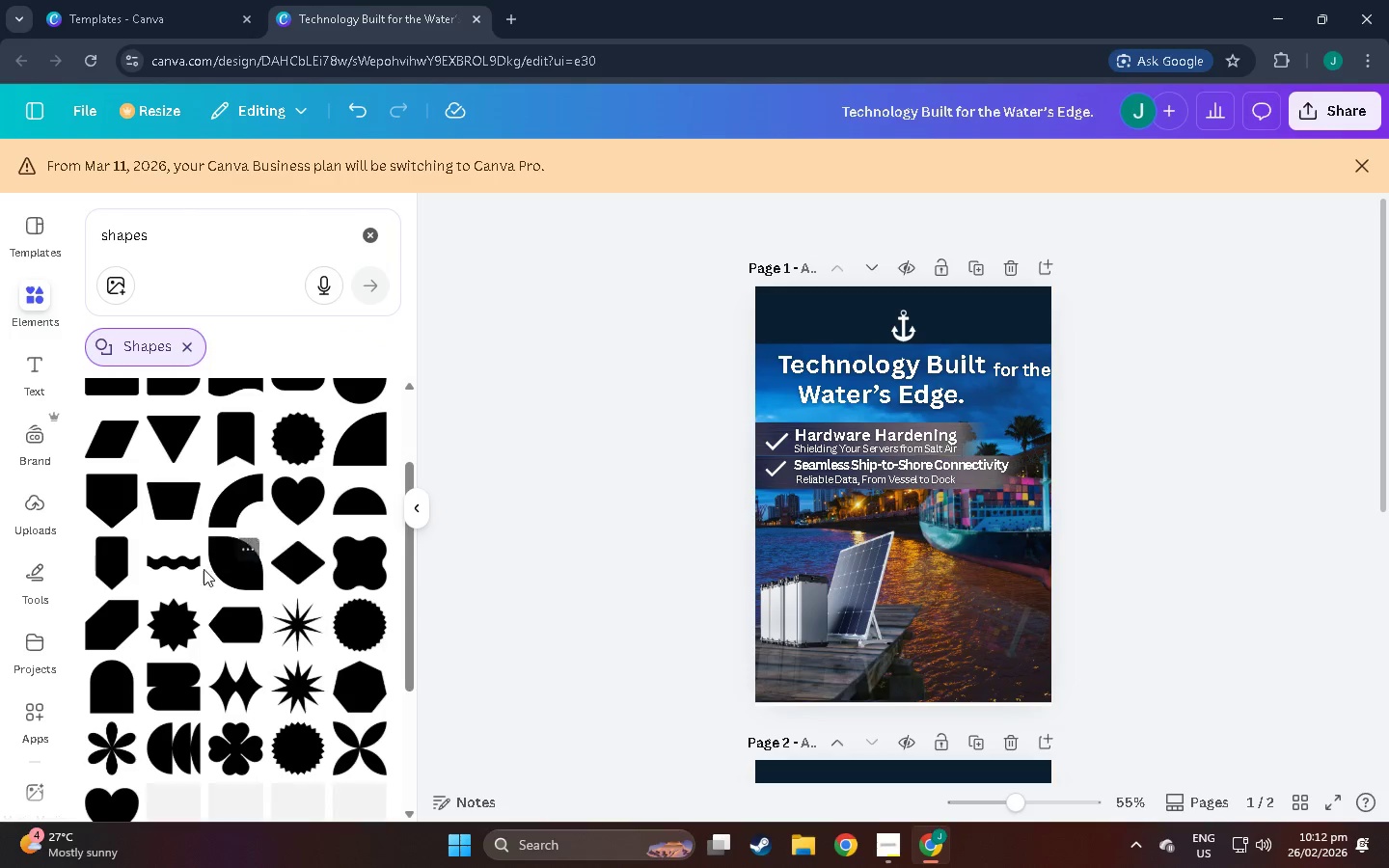 
scroll: coordinate [204, 567], scroll_direction: up, amount: 3.0
 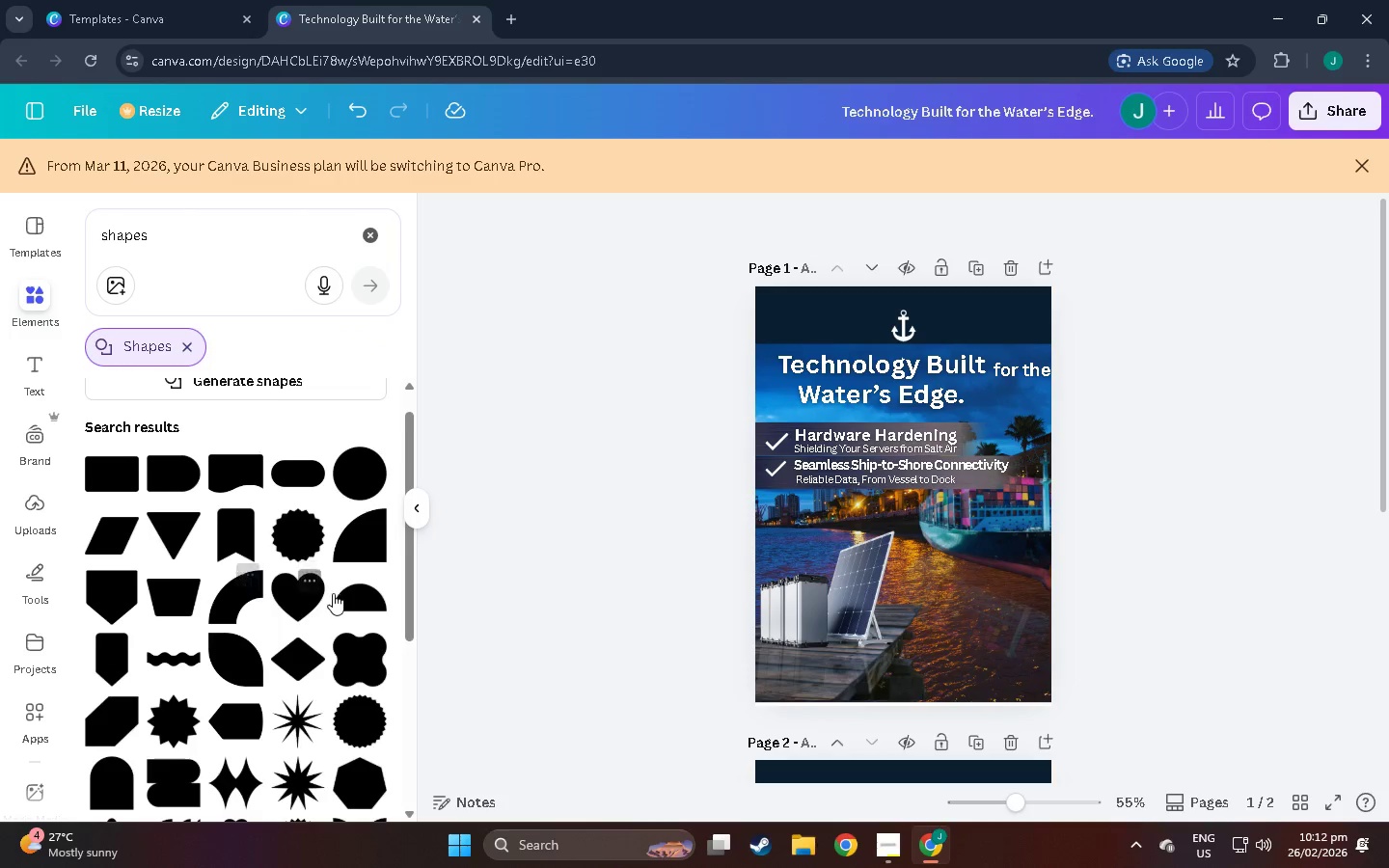 
scroll: coordinate [267, 617], scroll_direction: down, amount: 18.0
 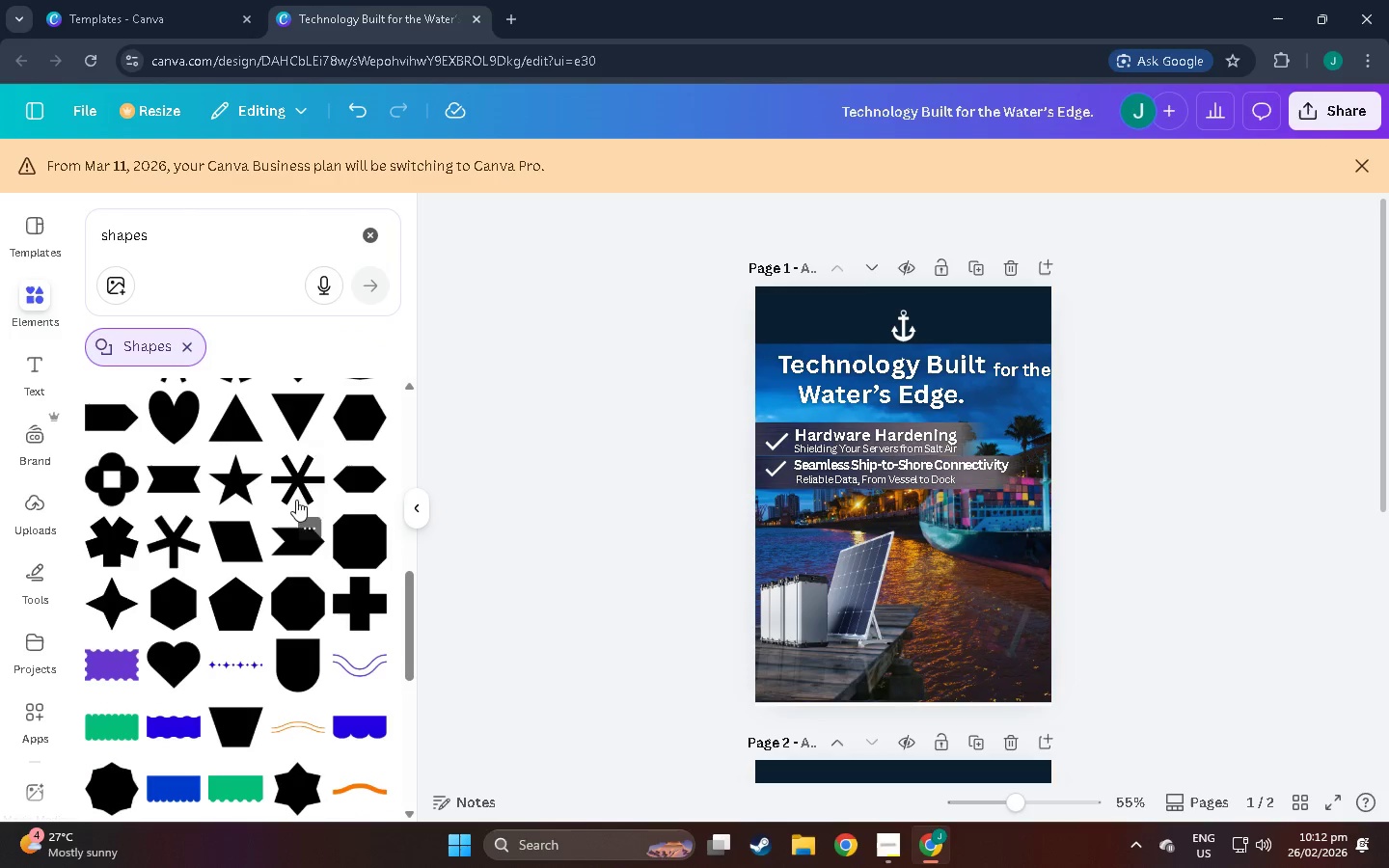 
left_click([308, 403])
 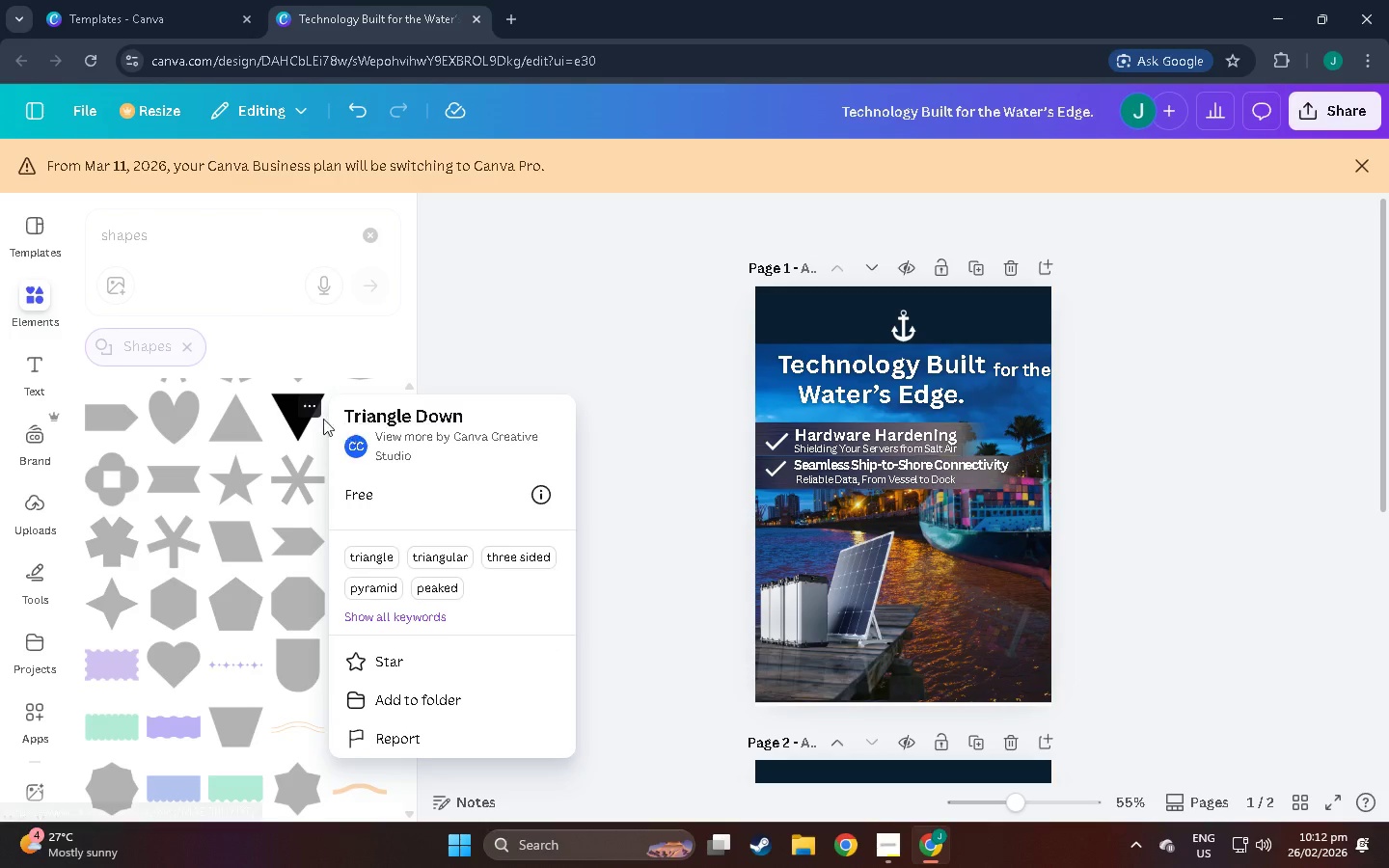 
left_click([289, 410])
 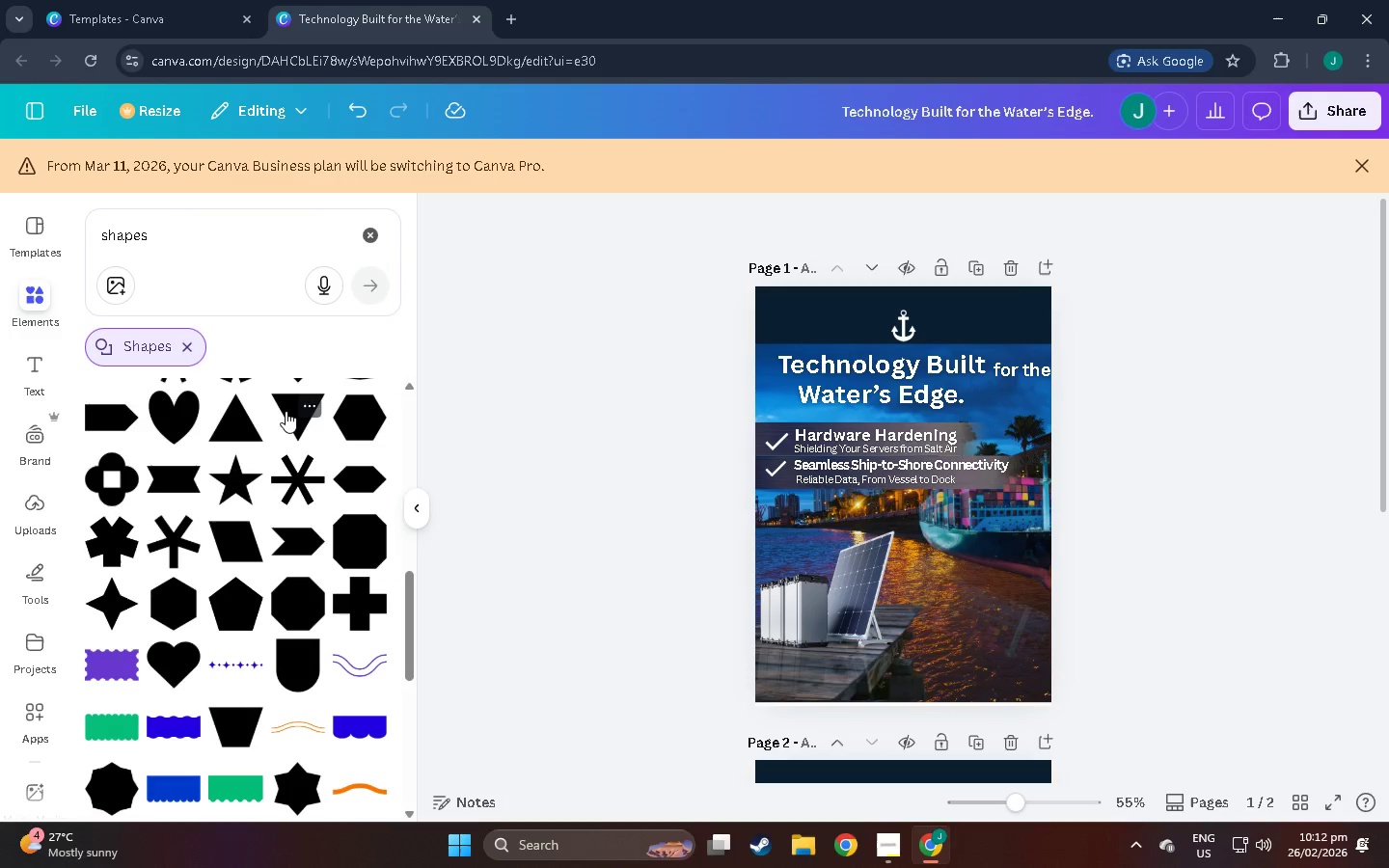 
left_click_drag(start_coordinate=[288, 411], to_coordinate=[823, 356])
 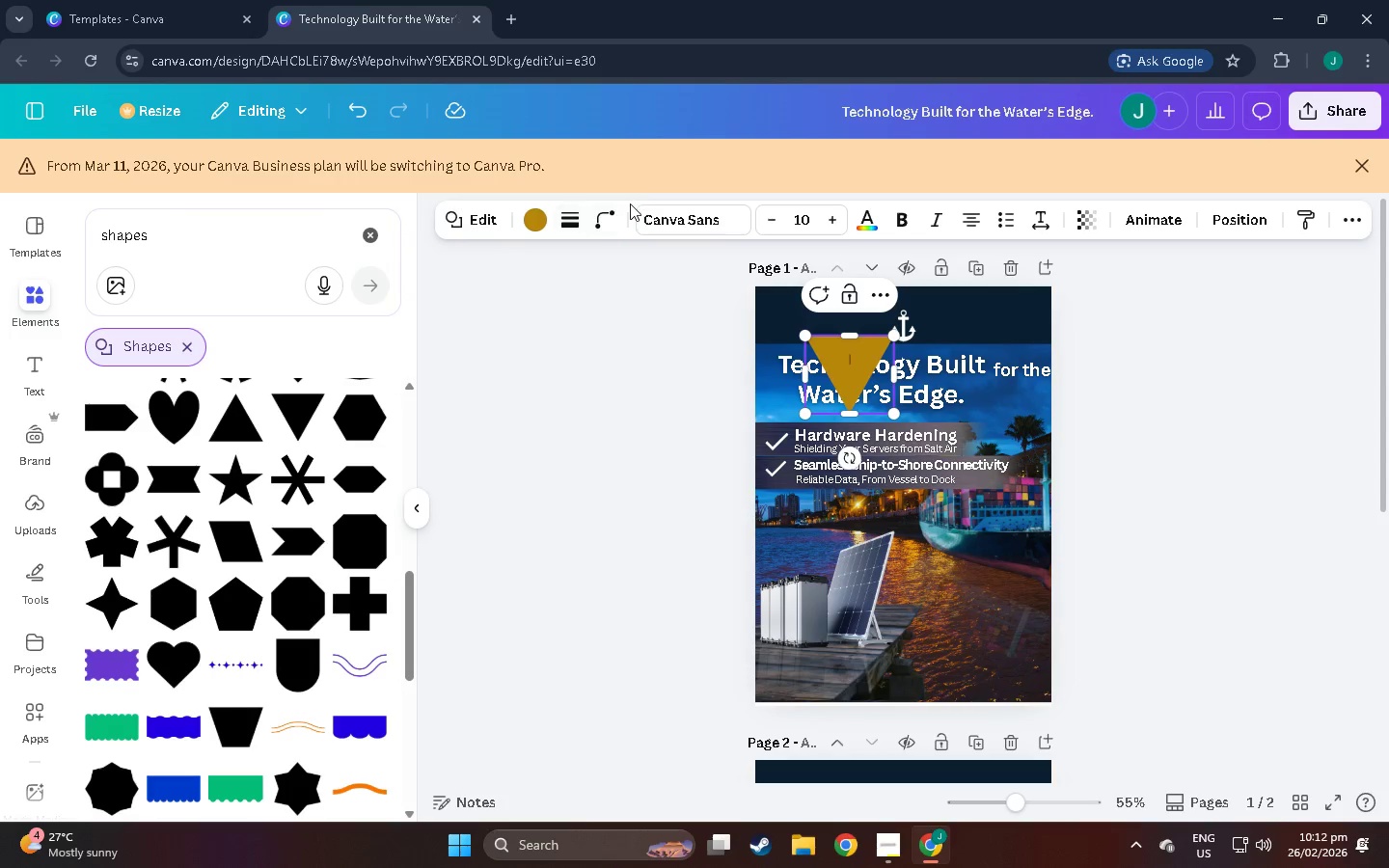 
left_click_drag(start_coordinate=[845, 348], to_coordinate=[896, 572])
 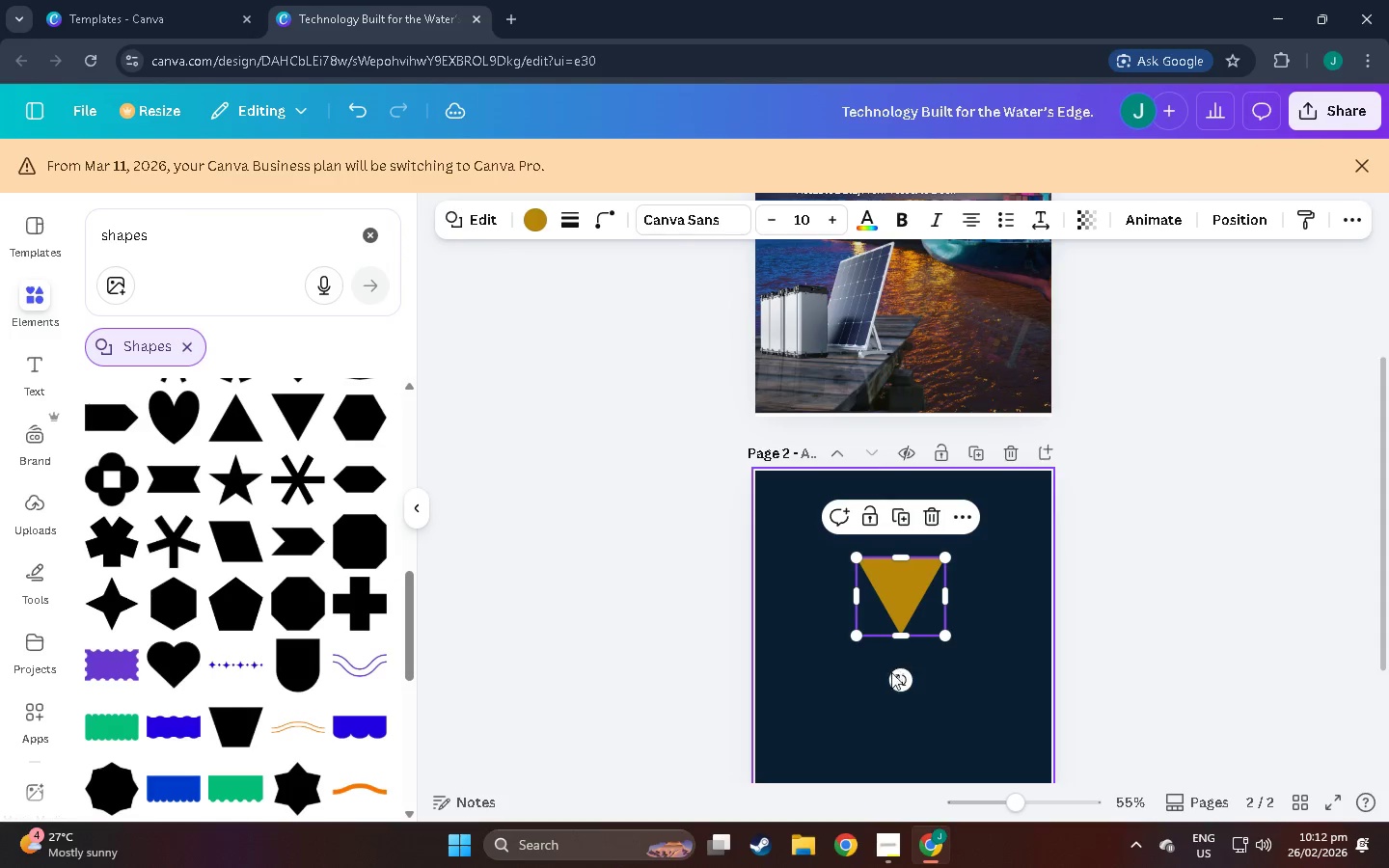 
scroll: coordinate [884, 645], scroll_direction: down, amount: 9.0
 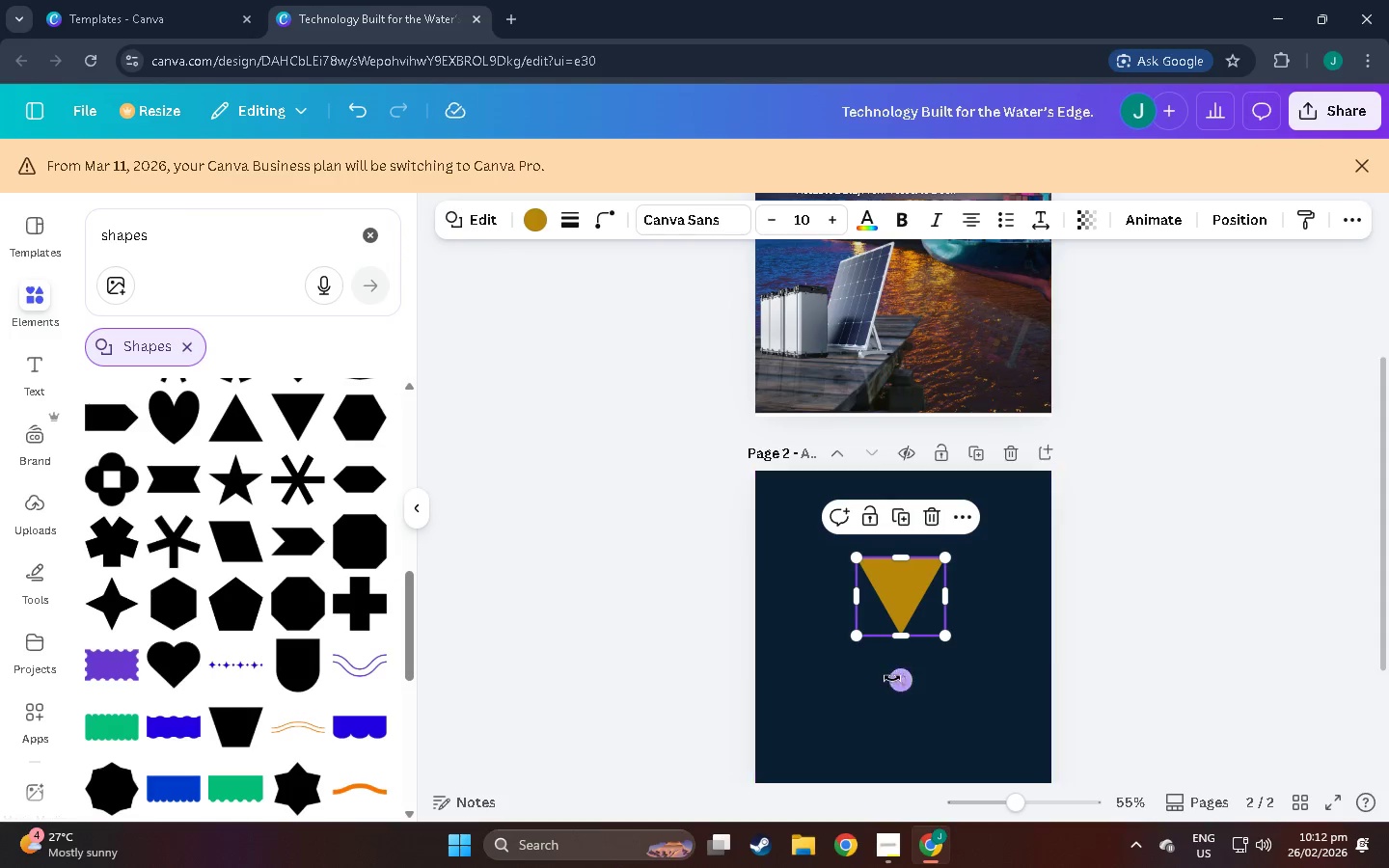 
left_click_drag(start_coordinate=[897, 681], to_coordinate=[1016, 599])
 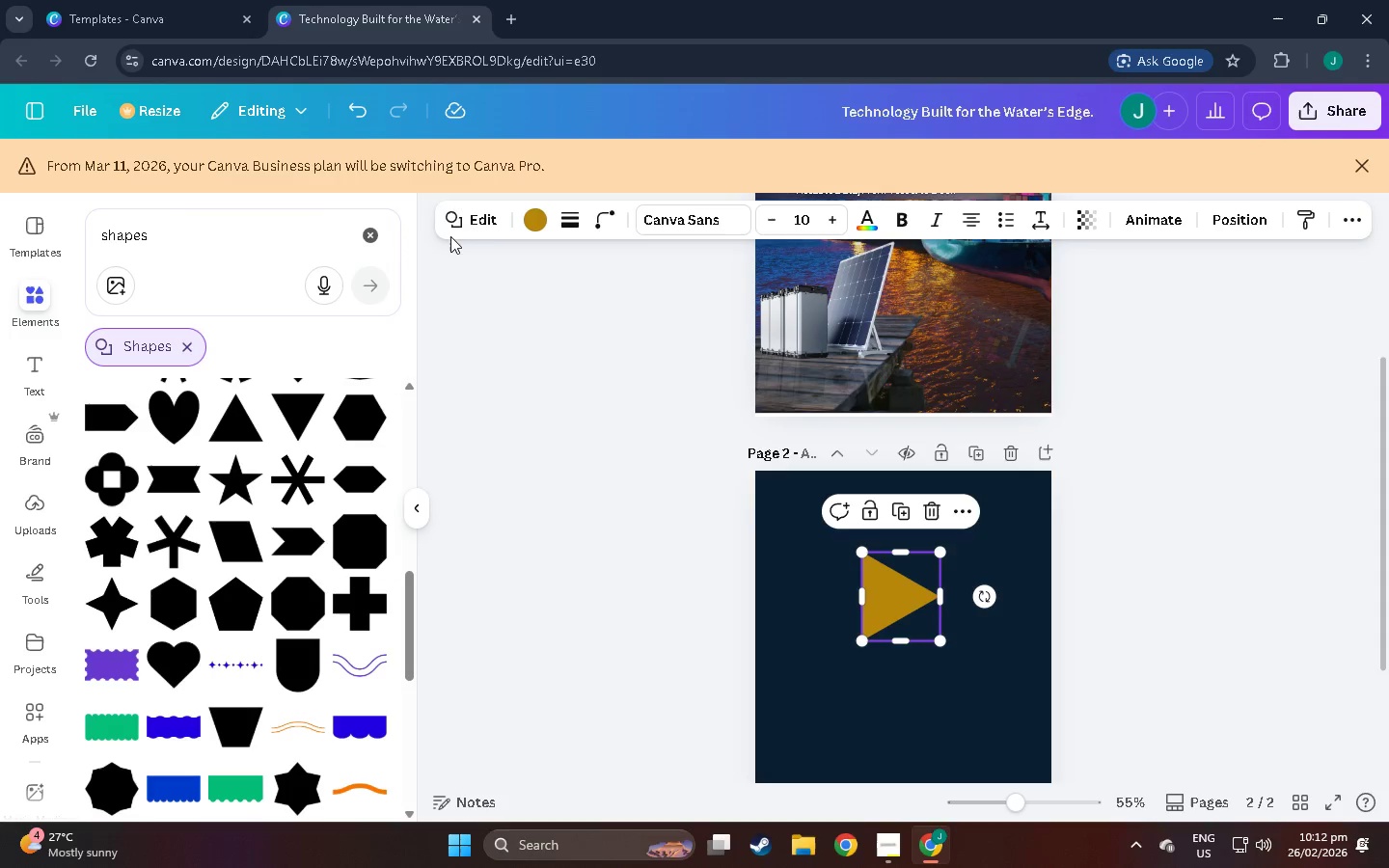 
double_click([497, 207])
 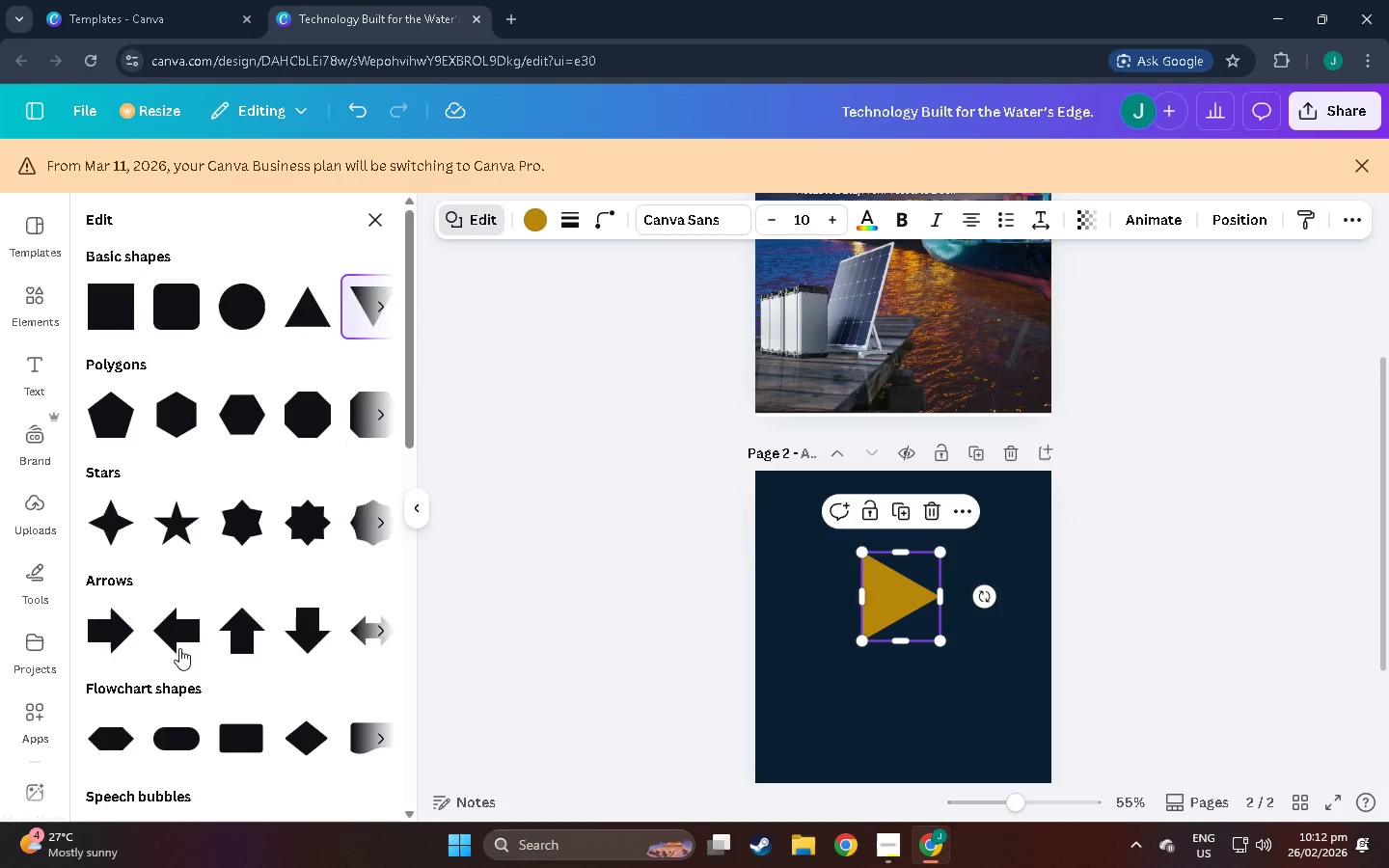 
scroll: coordinate [263, 564], scroll_direction: down, amount: 4.0
 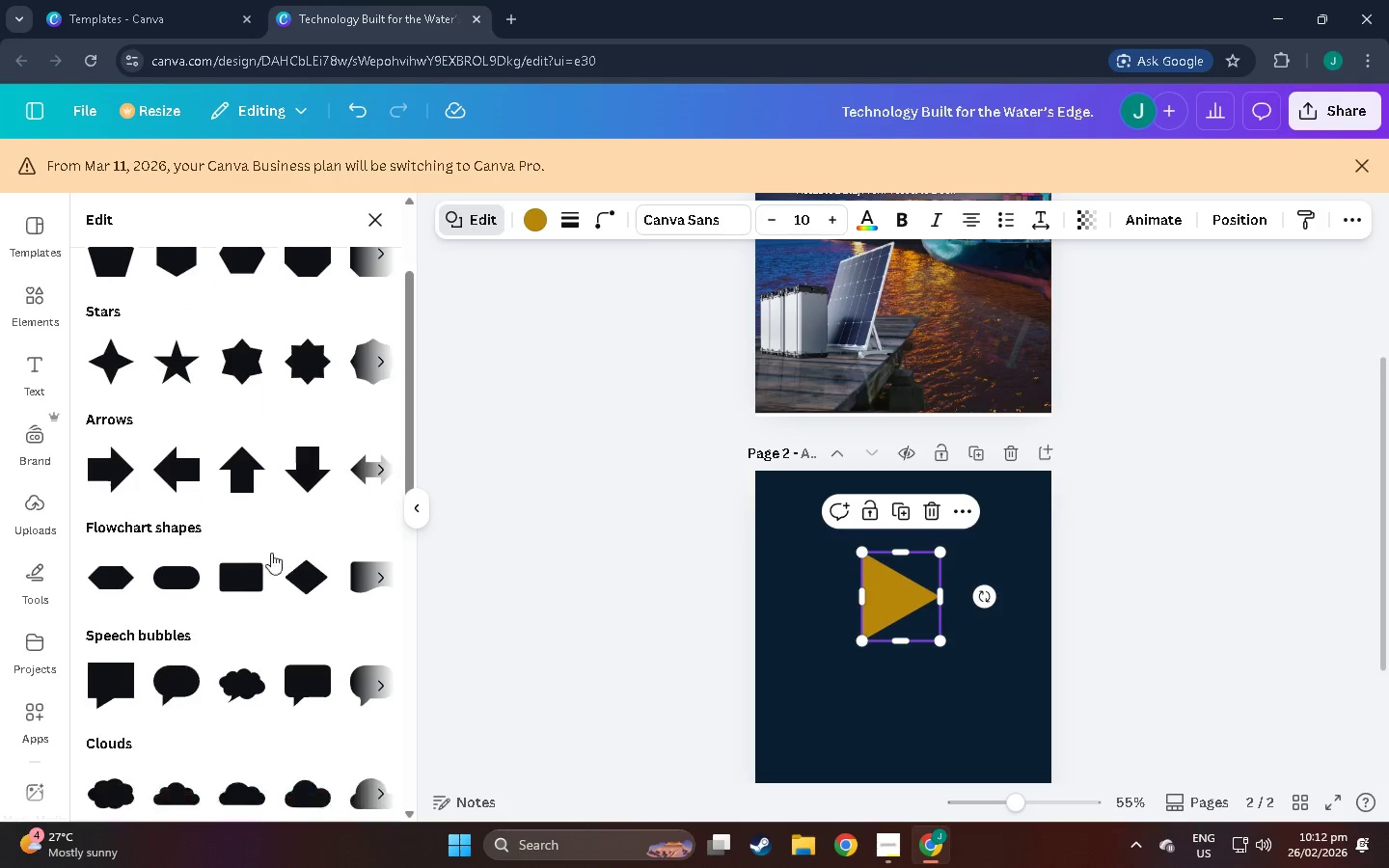 
scroll: coordinate [303, 470], scroll_direction: up, amount: 4.0
 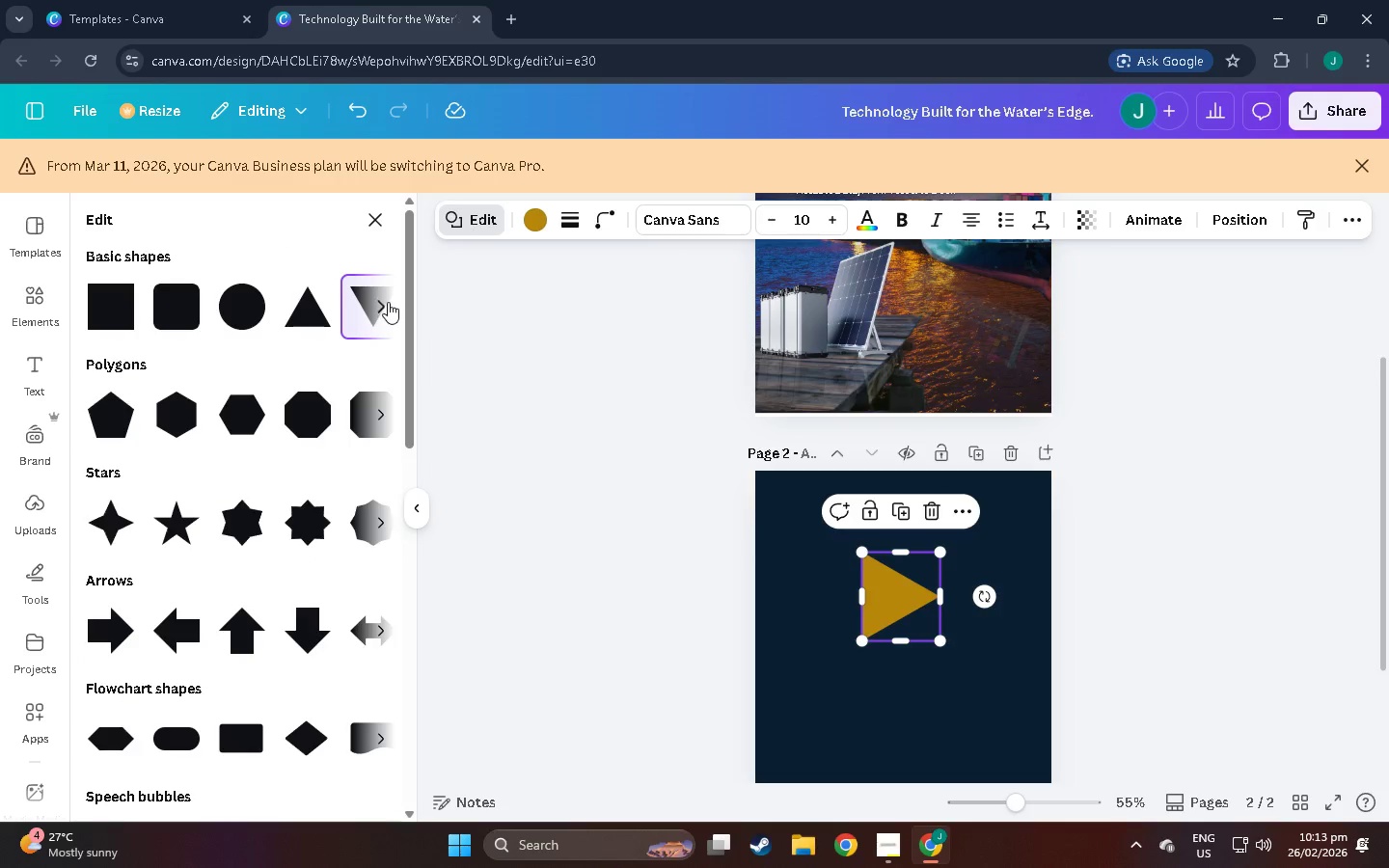 
left_click([388, 302])
 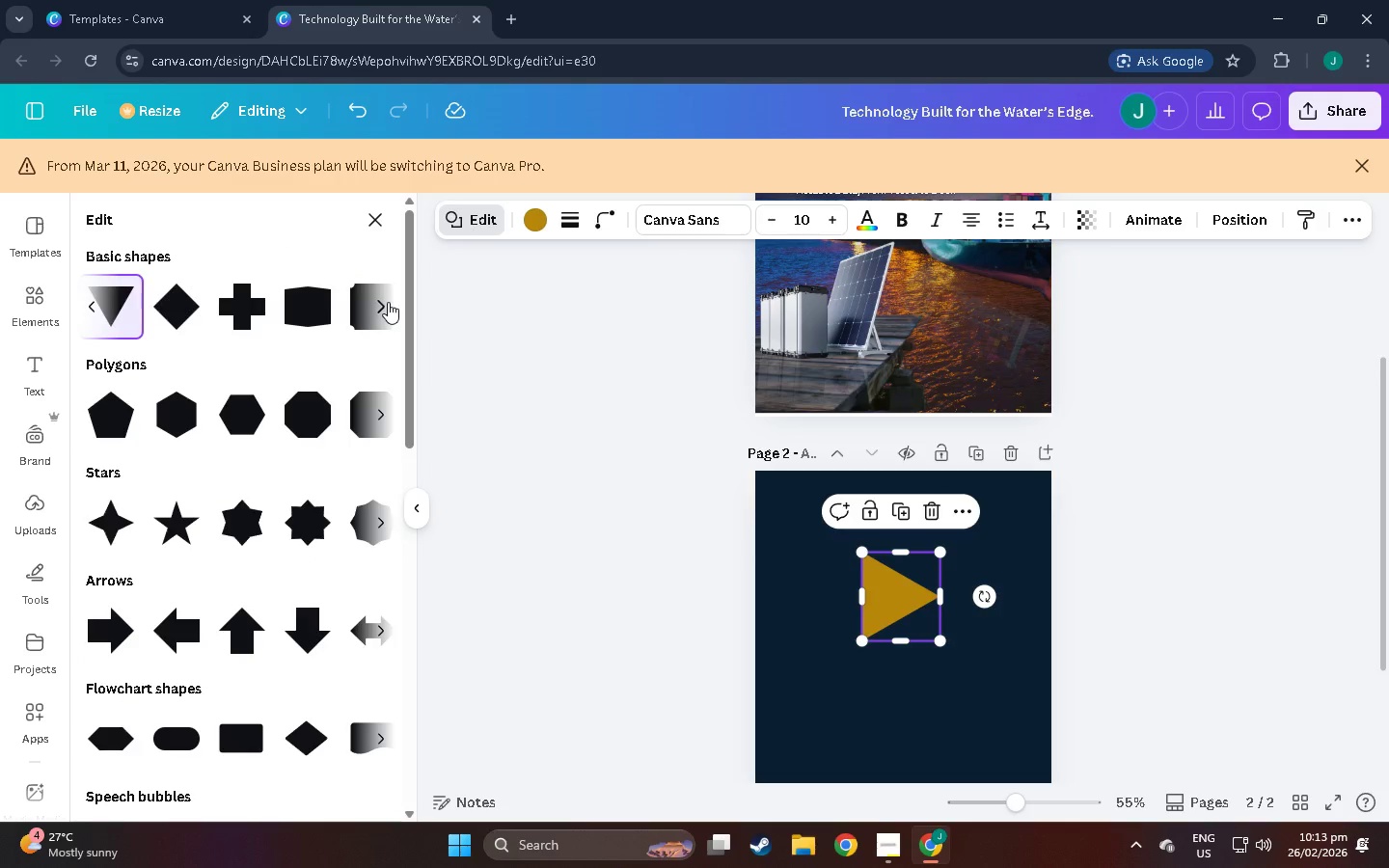 
left_click([388, 302])
 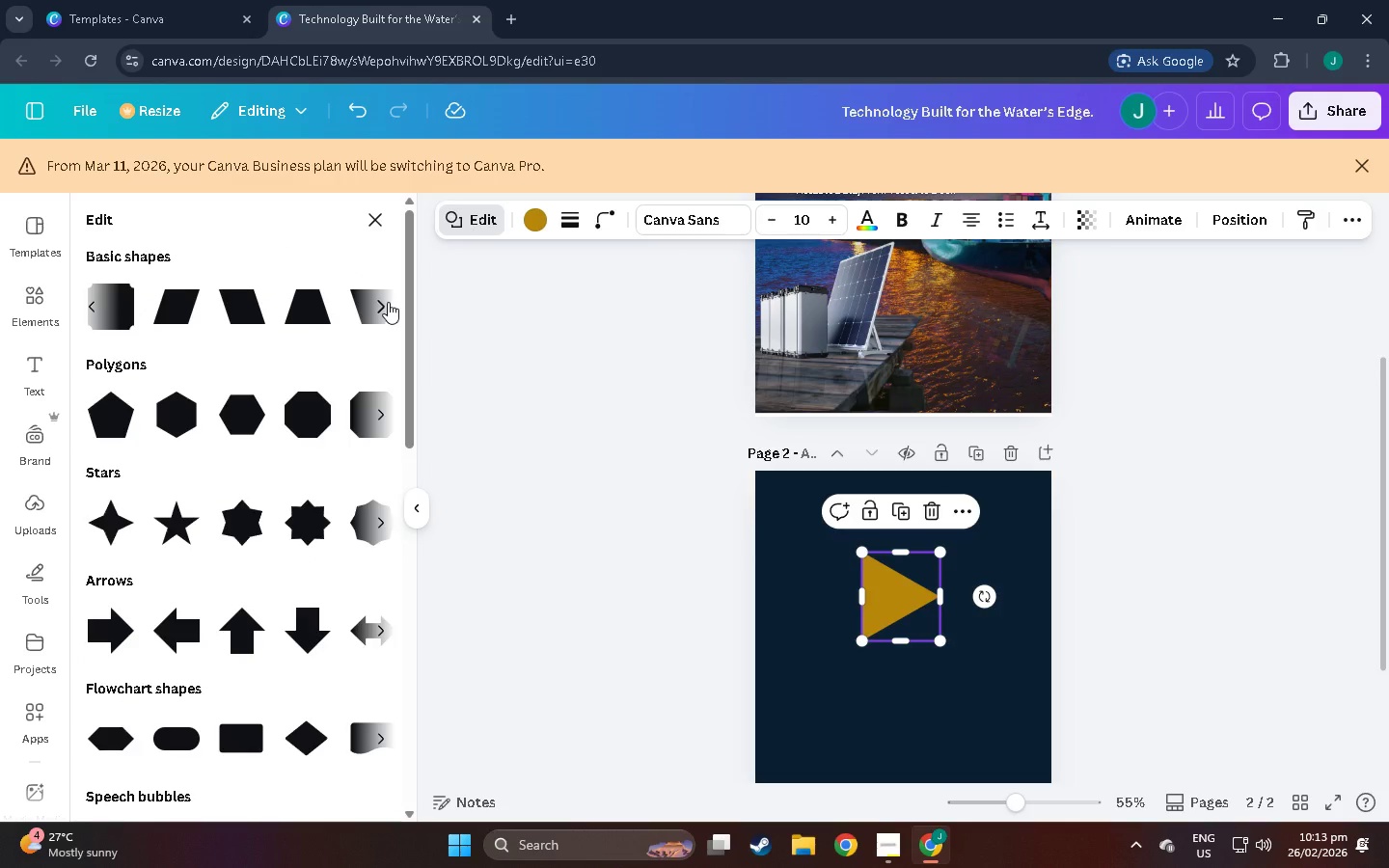 
left_click([388, 302])
 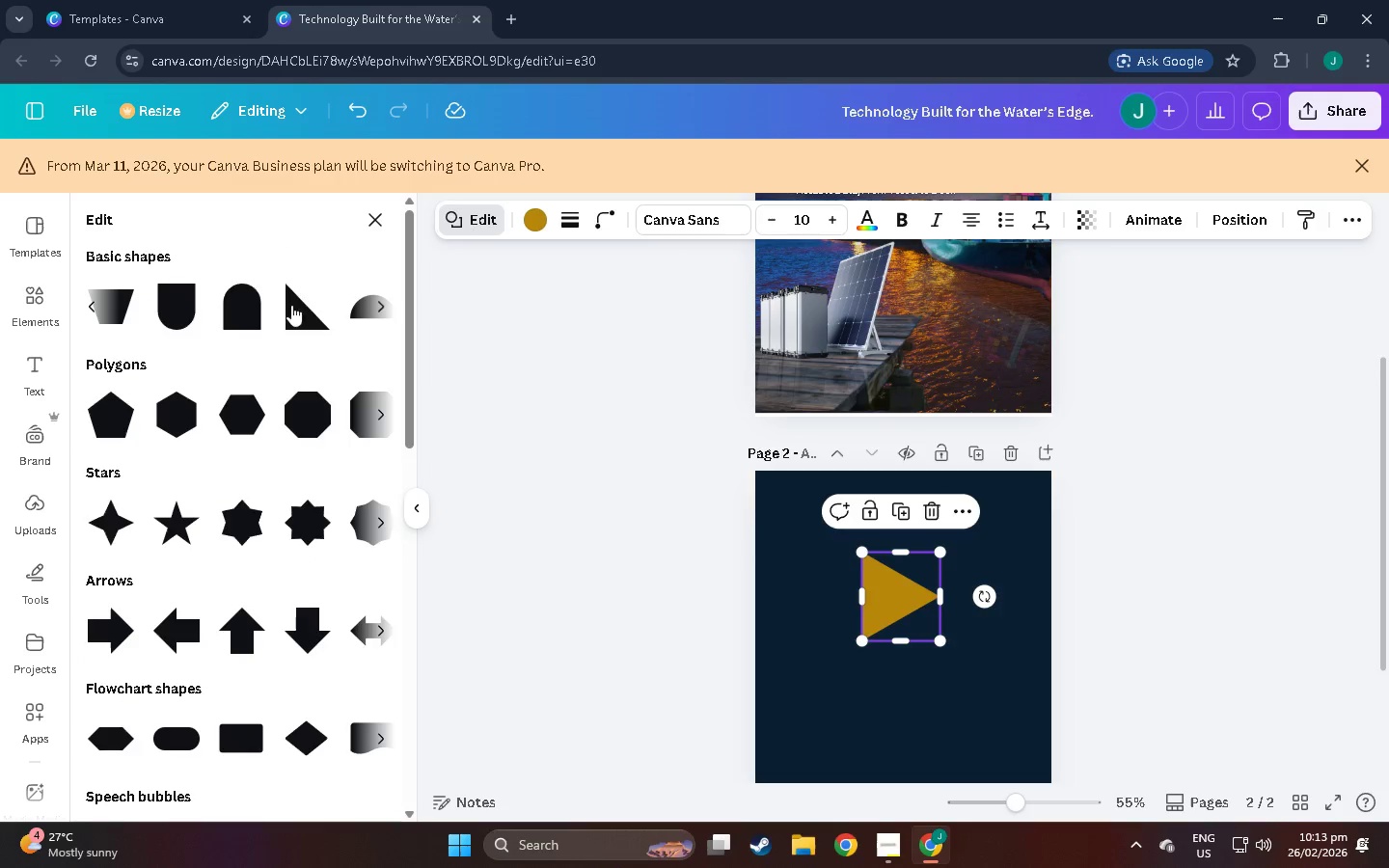 
left_click([281, 305])
 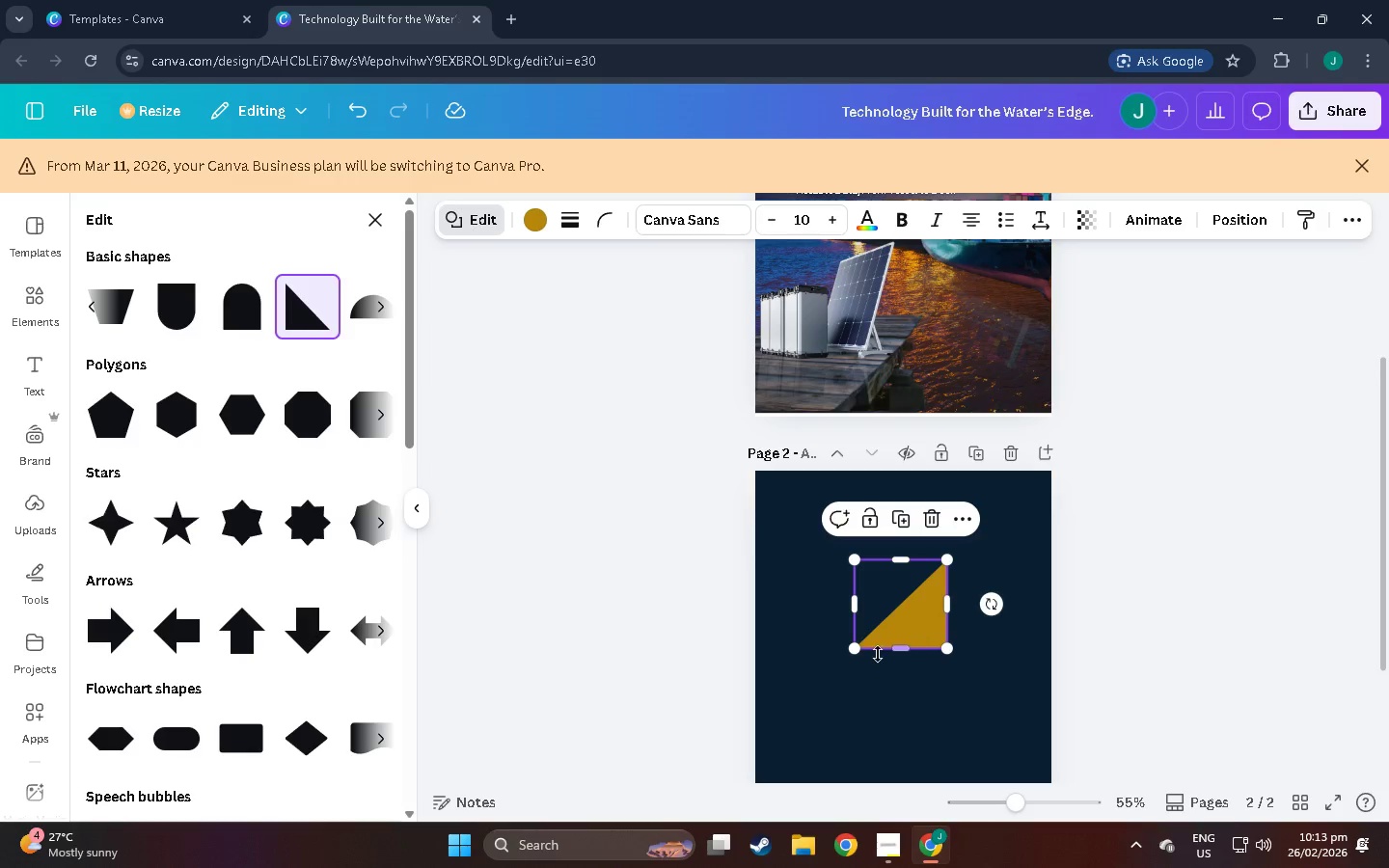 
left_click_drag(start_coordinate=[893, 656], to_coordinate=[914, 798])
 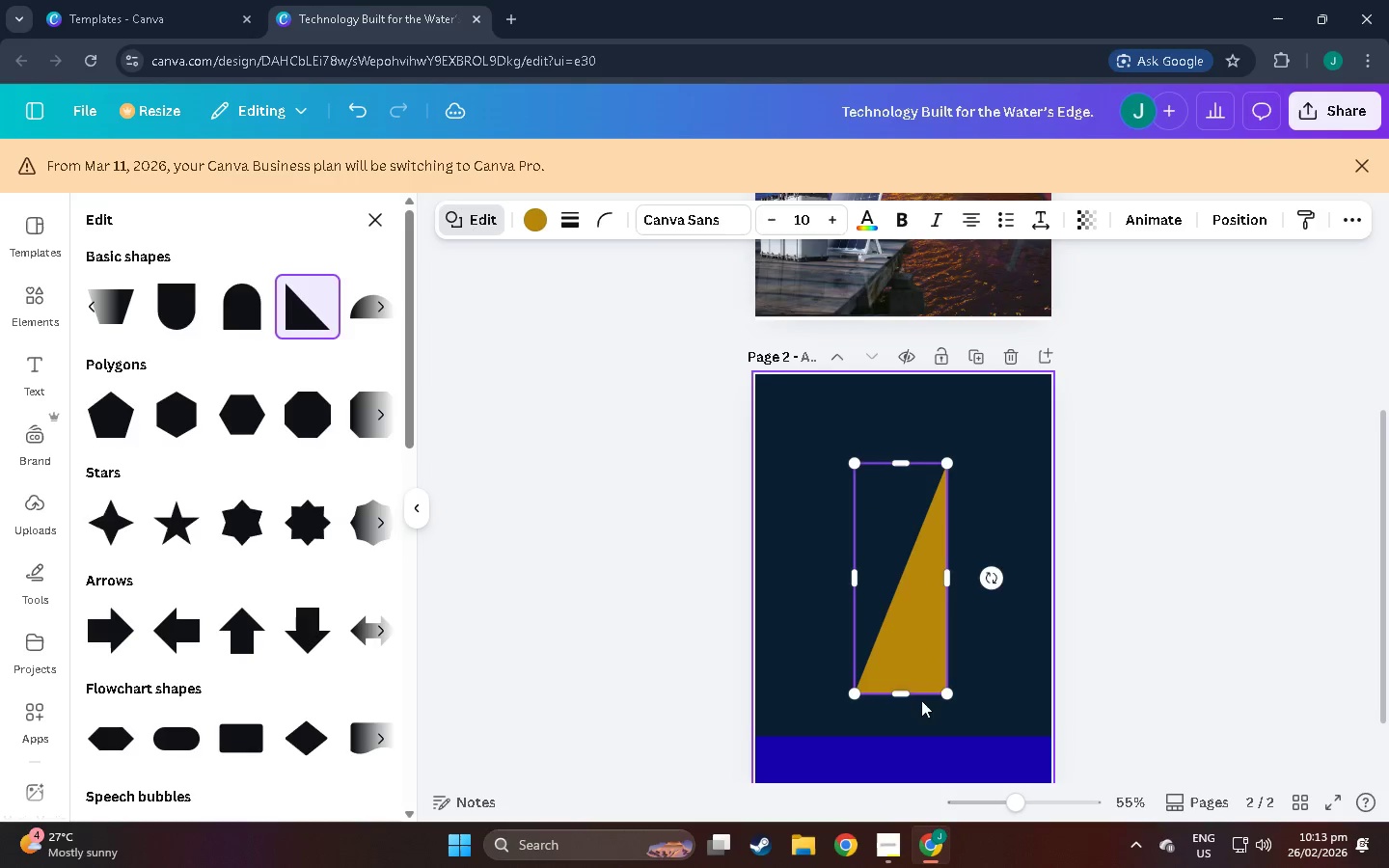 
scroll: coordinate [921, 717], scroll_direction: down, amount: 3.0
 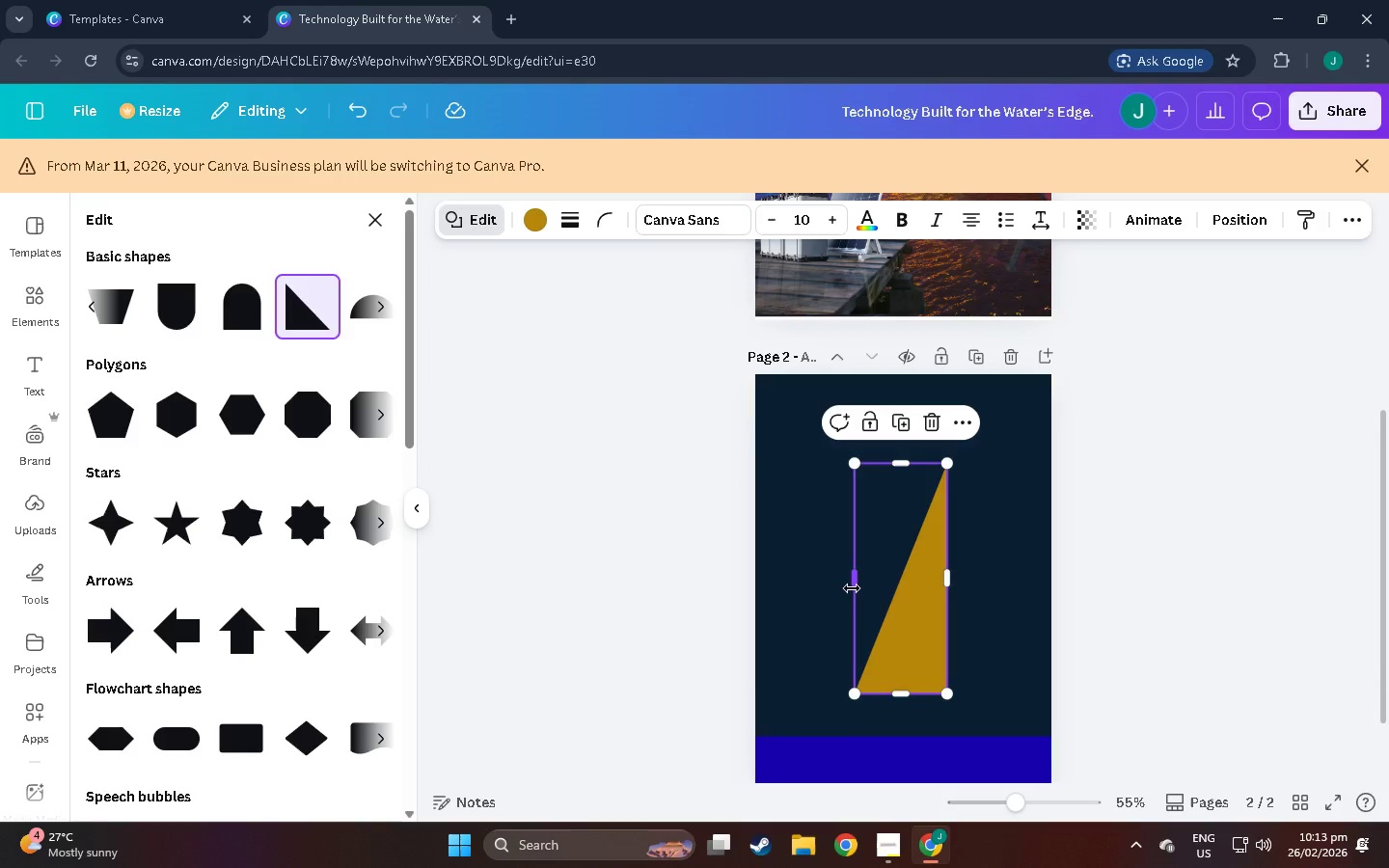 
left_click_drag(start_coordinate=[852, 588], to_coordinate=[931, 599])
 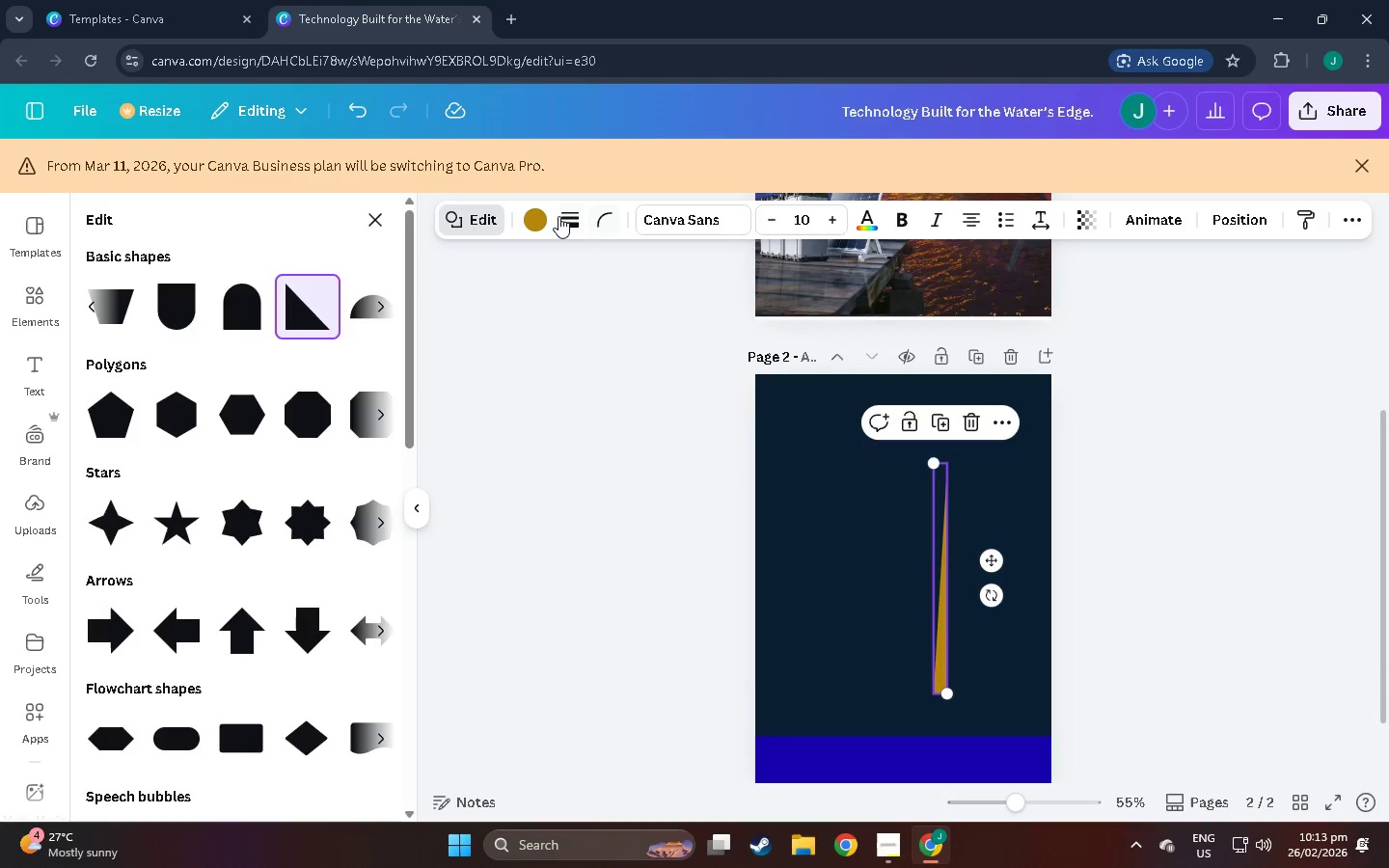 
left_click([537, 215])
 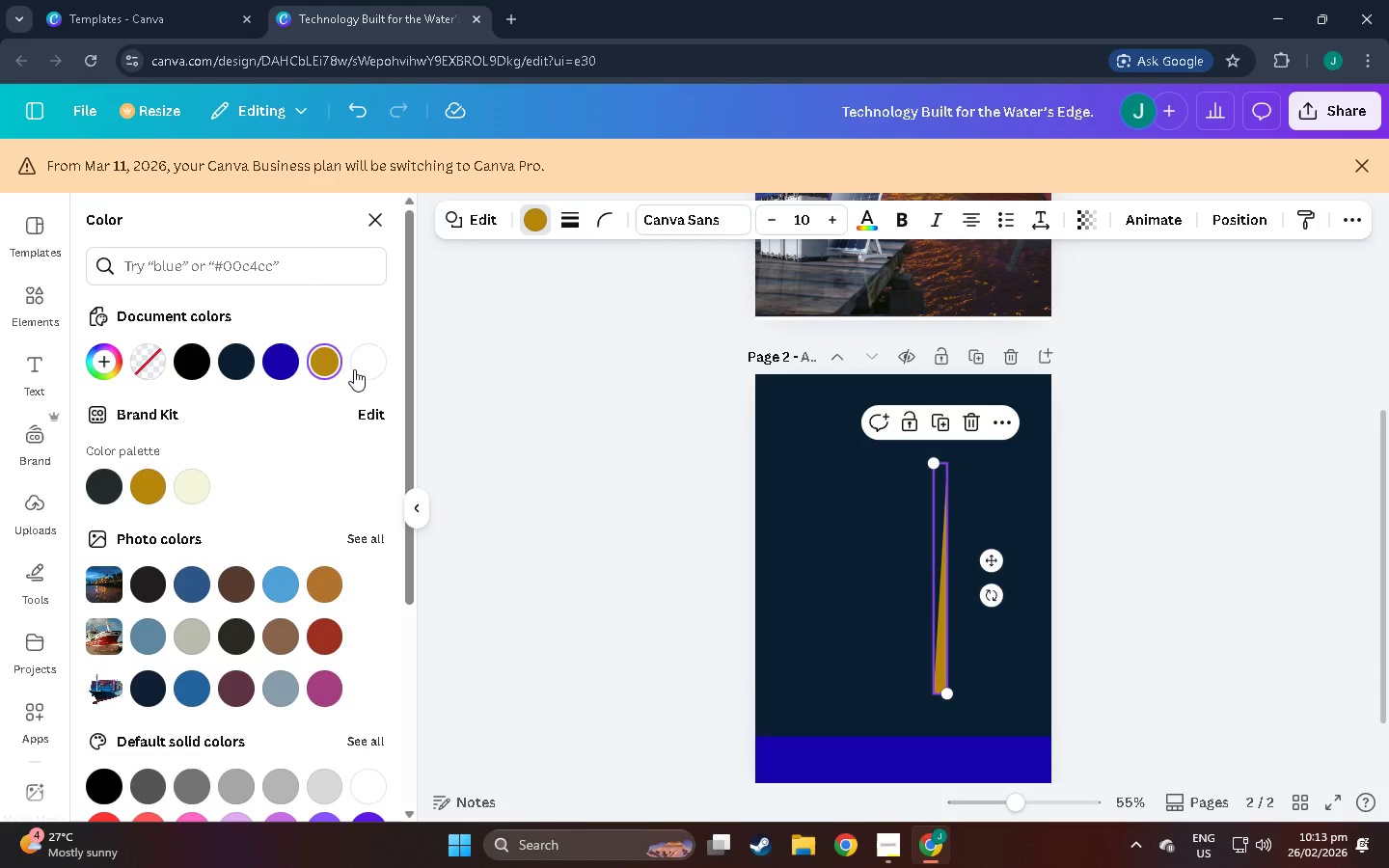 
left_click([368, 366])
 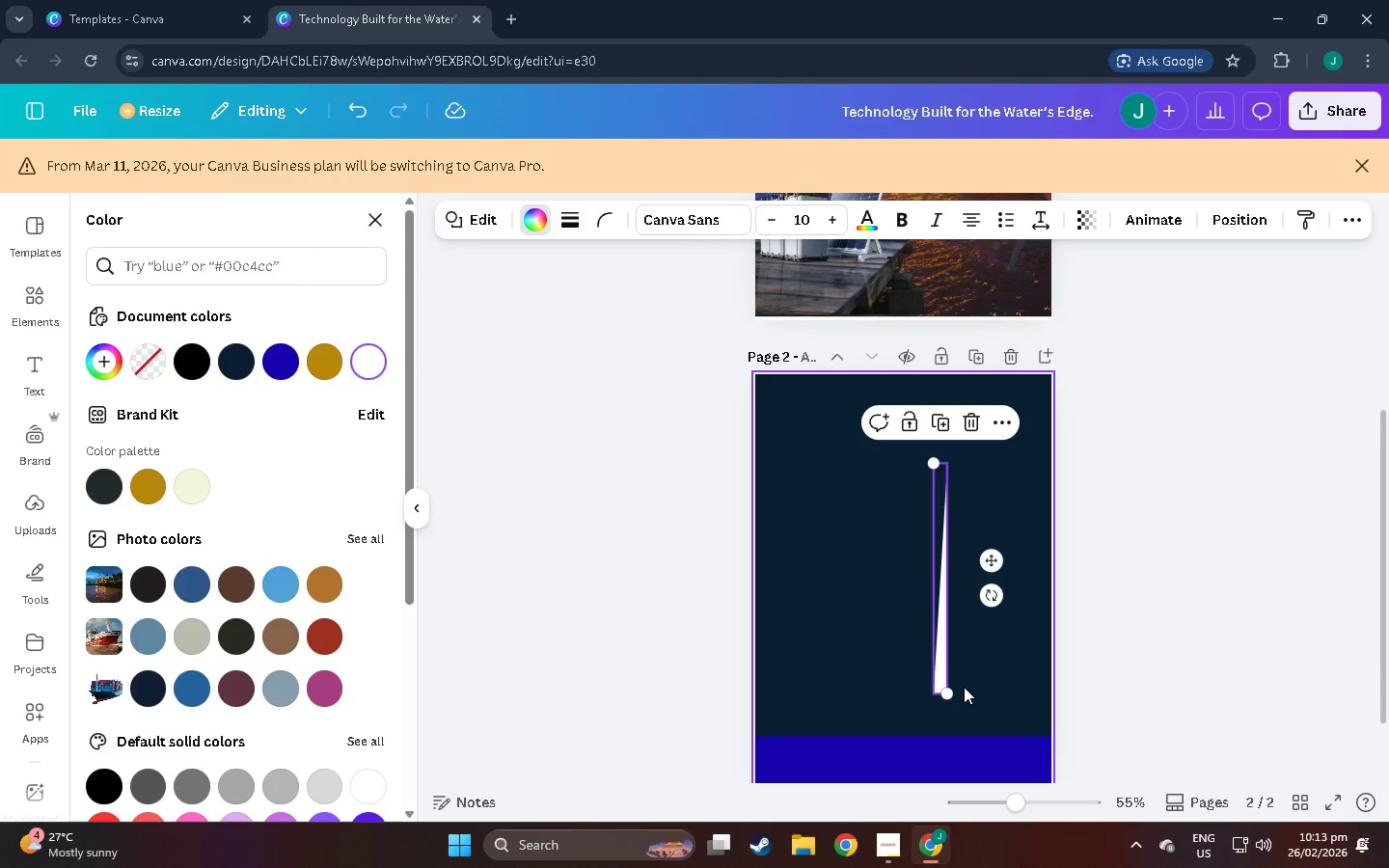 
left_click([972, 677])
 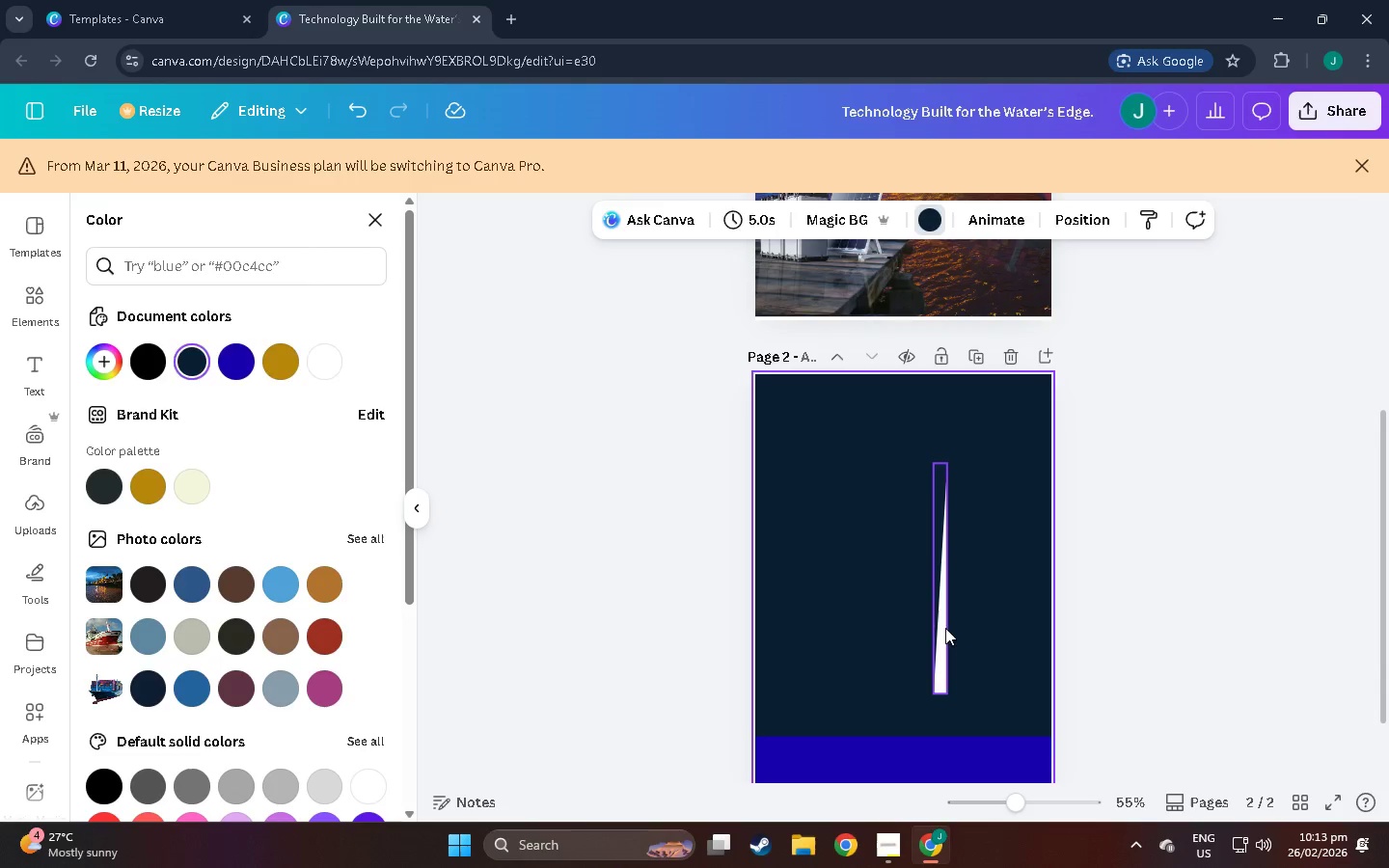 
left_click_drag(start_coordinate=[943, 627], to_coordinate=[948, 356])
 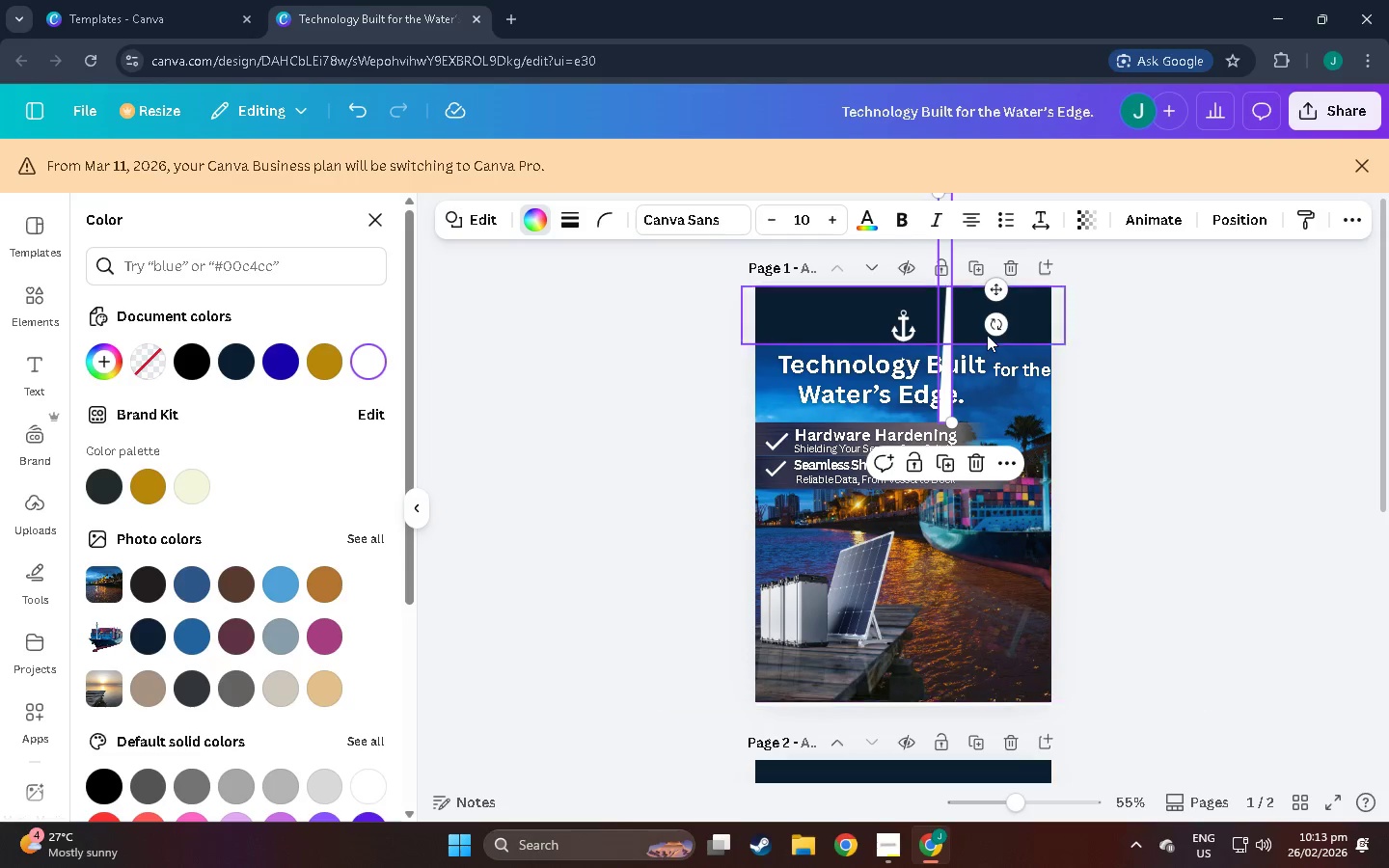 
scroll: coordinate [979, 390], scroll_direction: up, amount: 12.0
 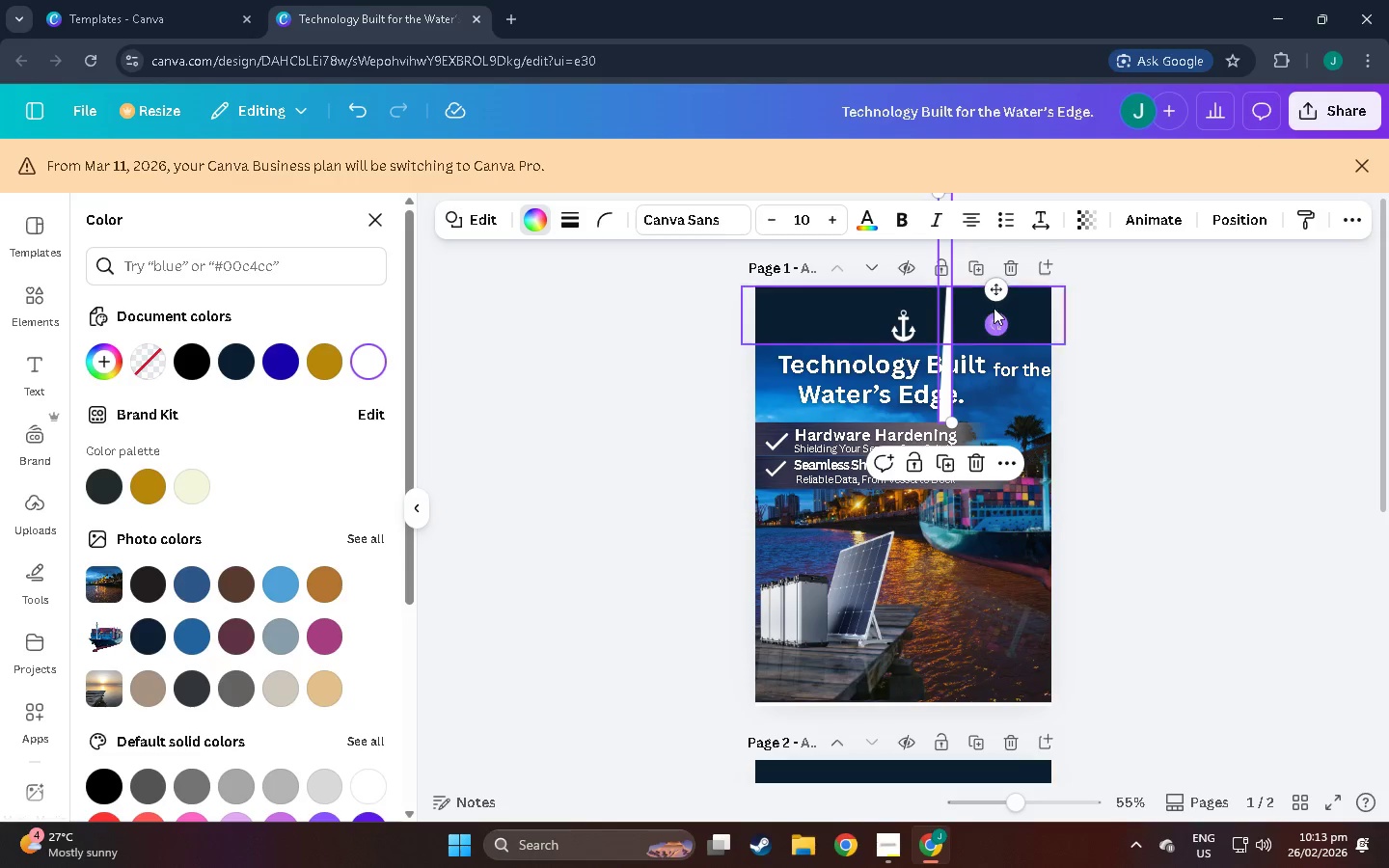 
left_click_drag(start_coordinate=[996, 294], to_coordinate=[1033, 357])
 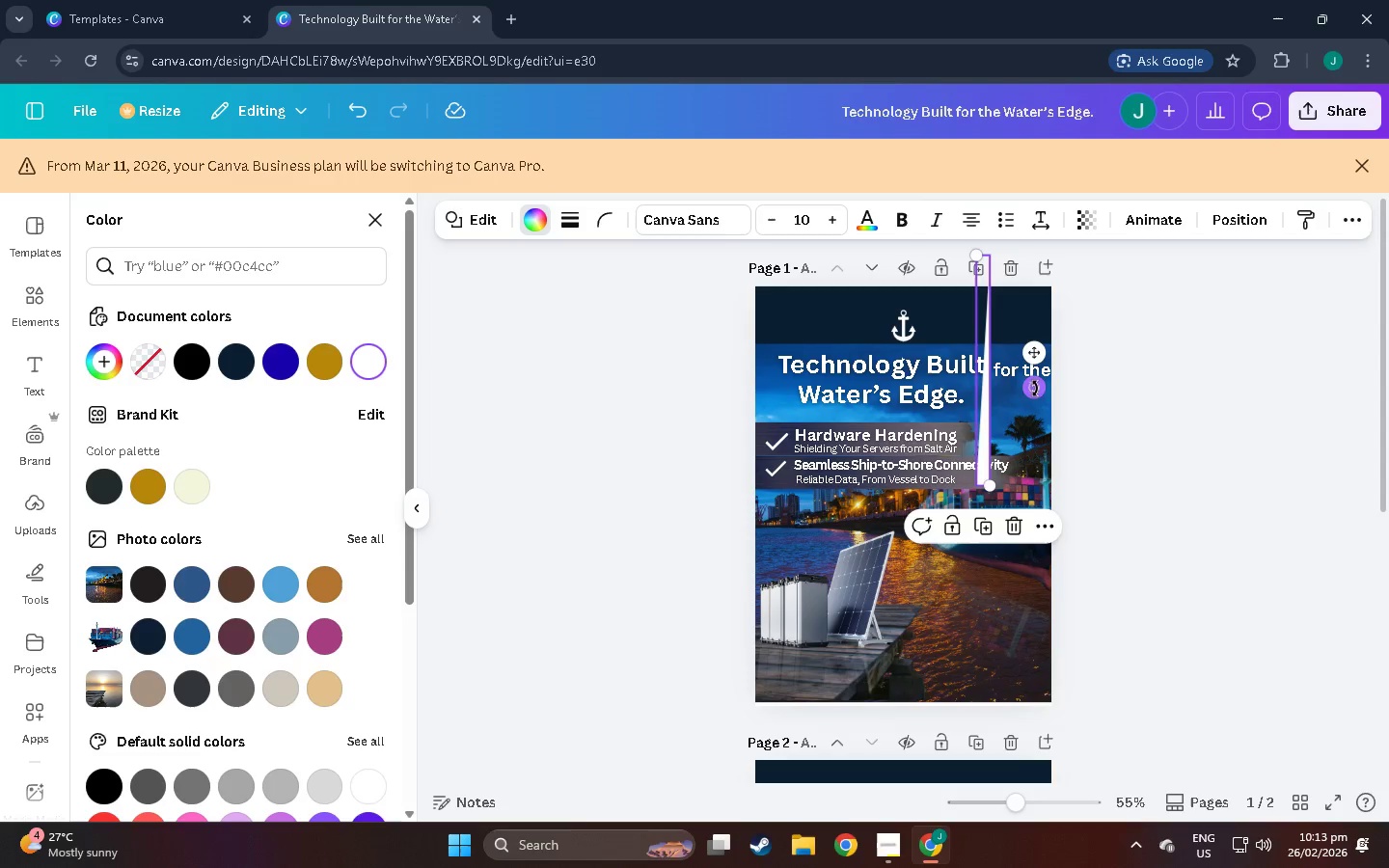 
left_click_drag(start_coordinate=[1035, 389], to_coordinate=[1002, 269])
 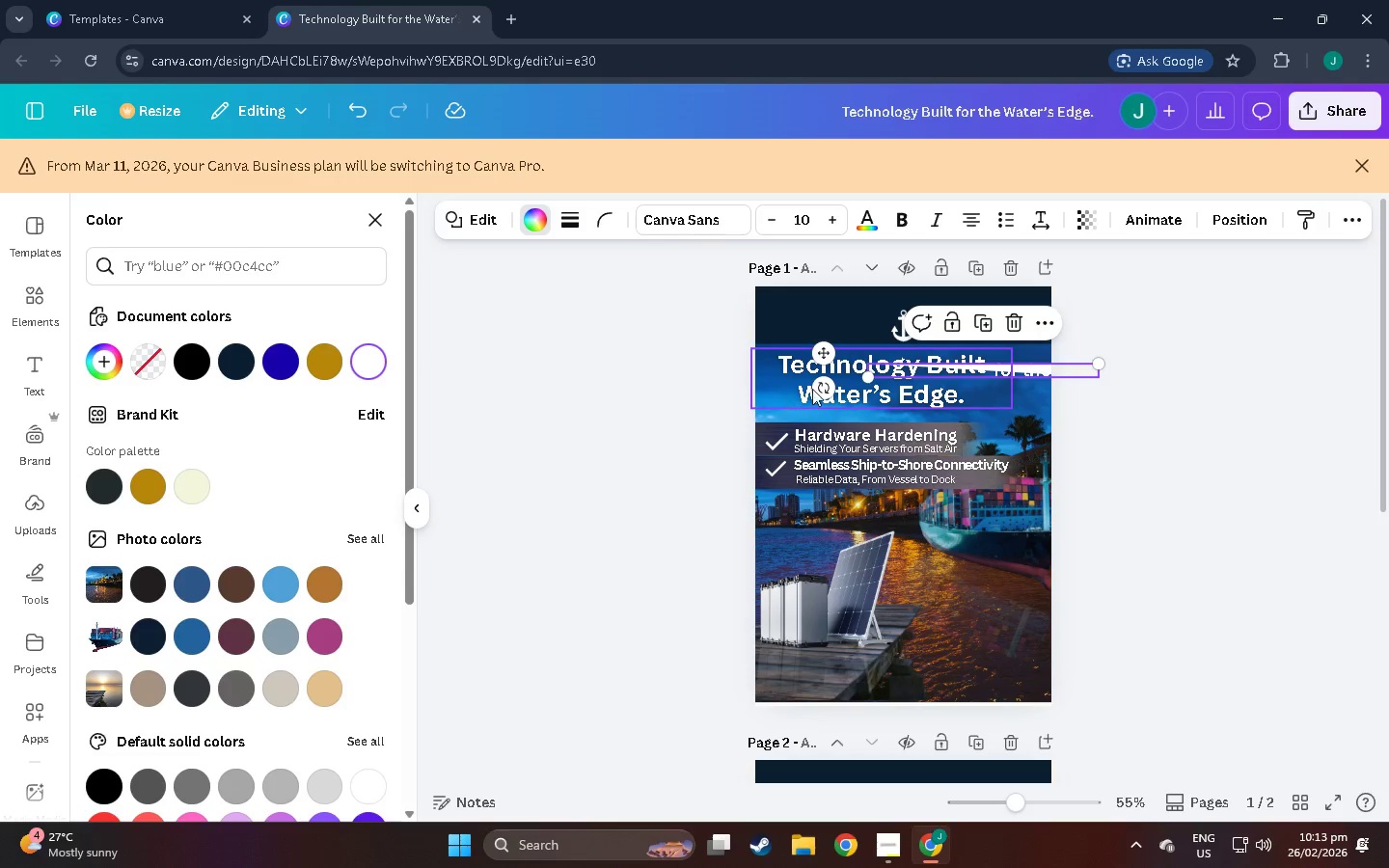 
left_click_drag(start_coordinate=[827, 354], to_coordinate=[711, 315])
 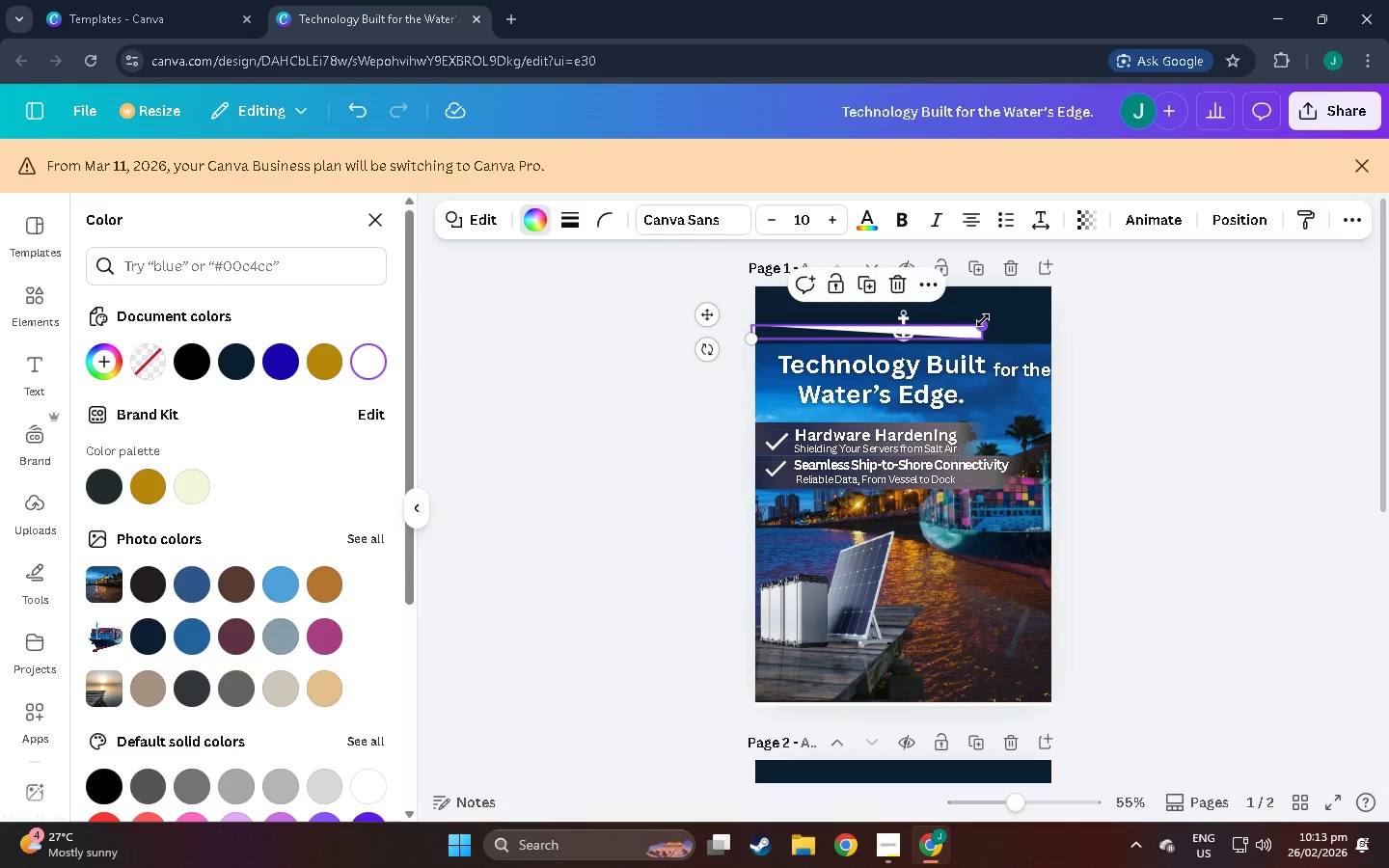 
left_click_drag(start_coordinate=[982, 320], to_coordinate=[882, 324])
 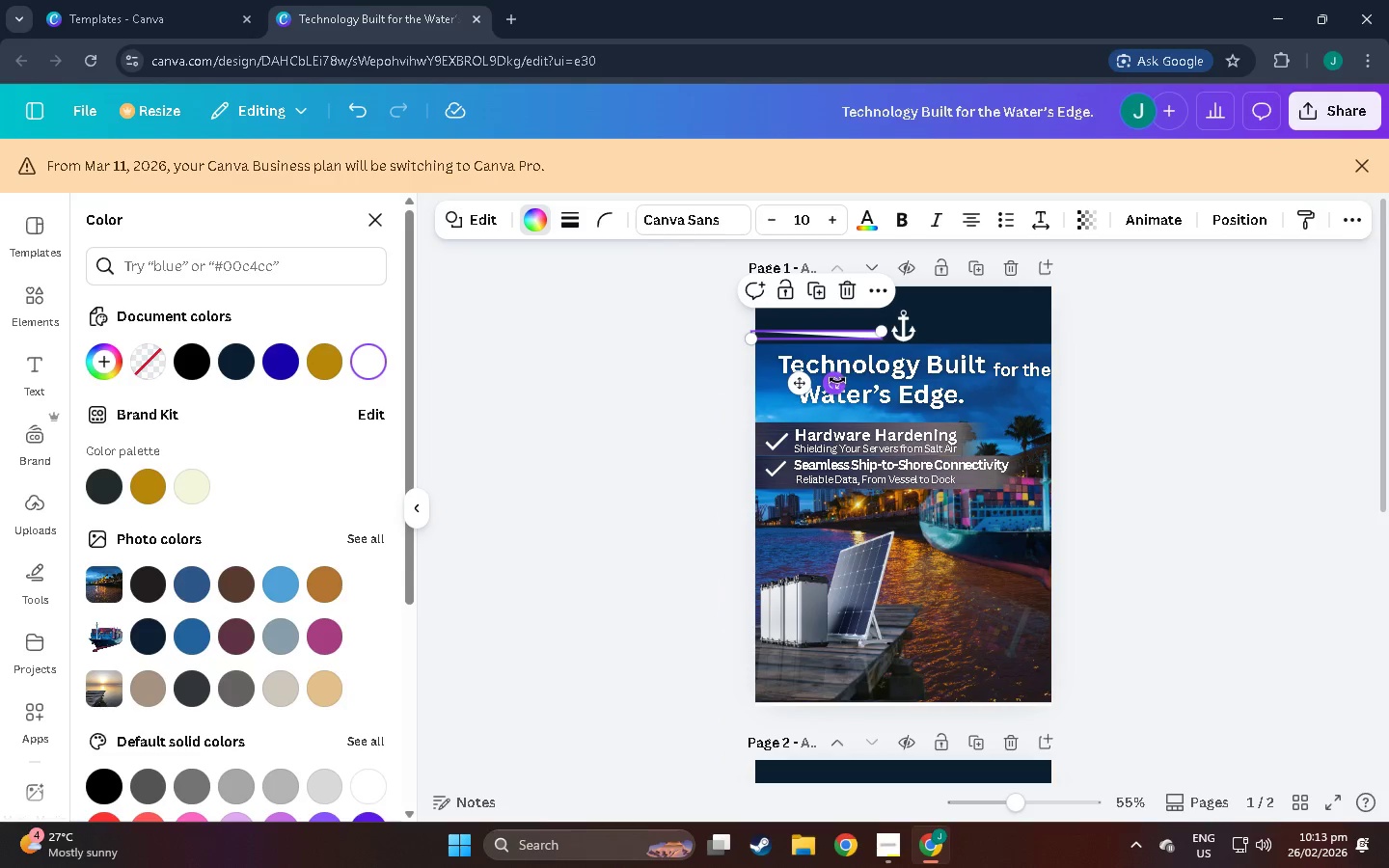 
left_click([837, 380])
 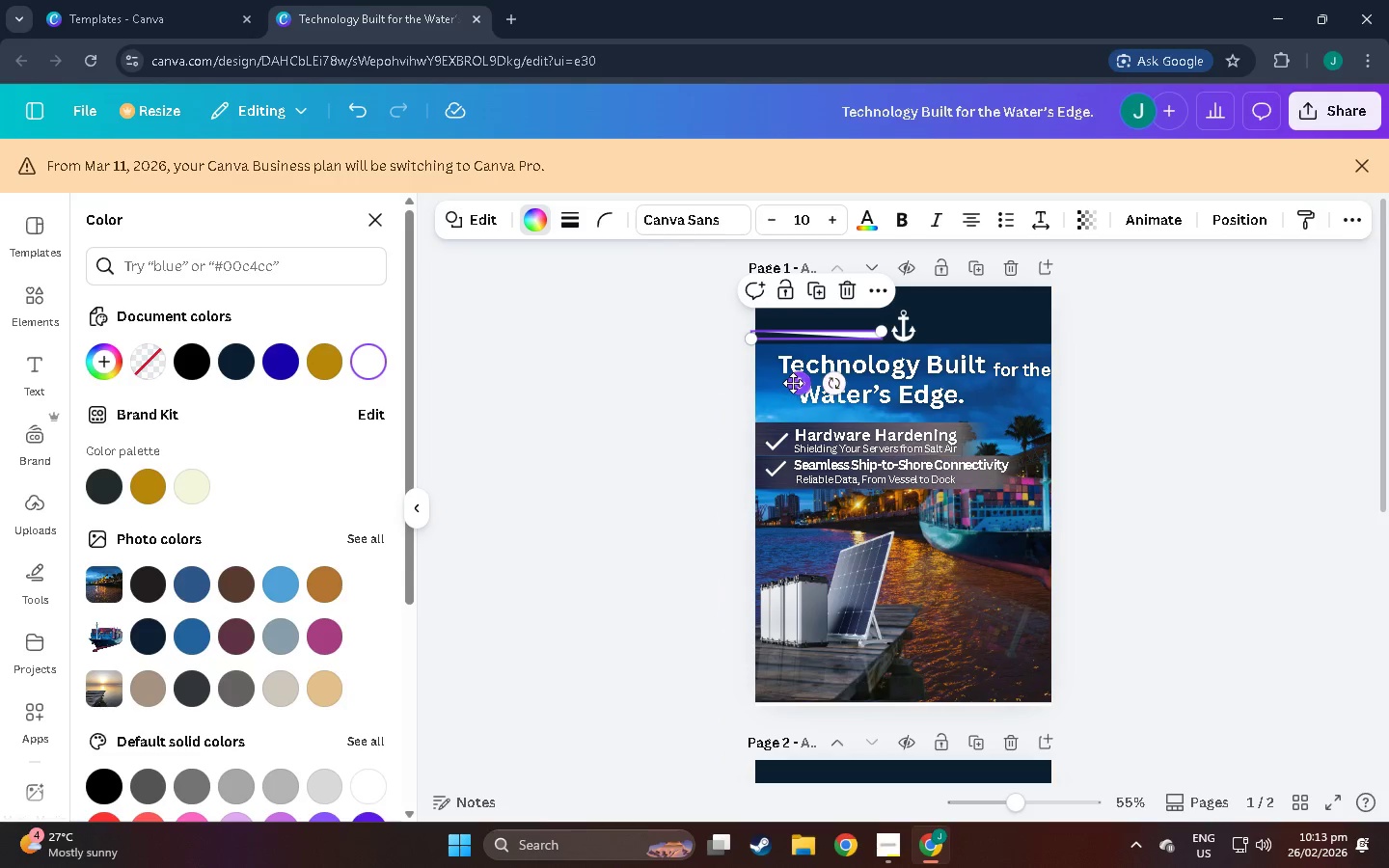 
left_click_drag(start_coordinate=[793, 383], to_coordinate=[798, 375])
 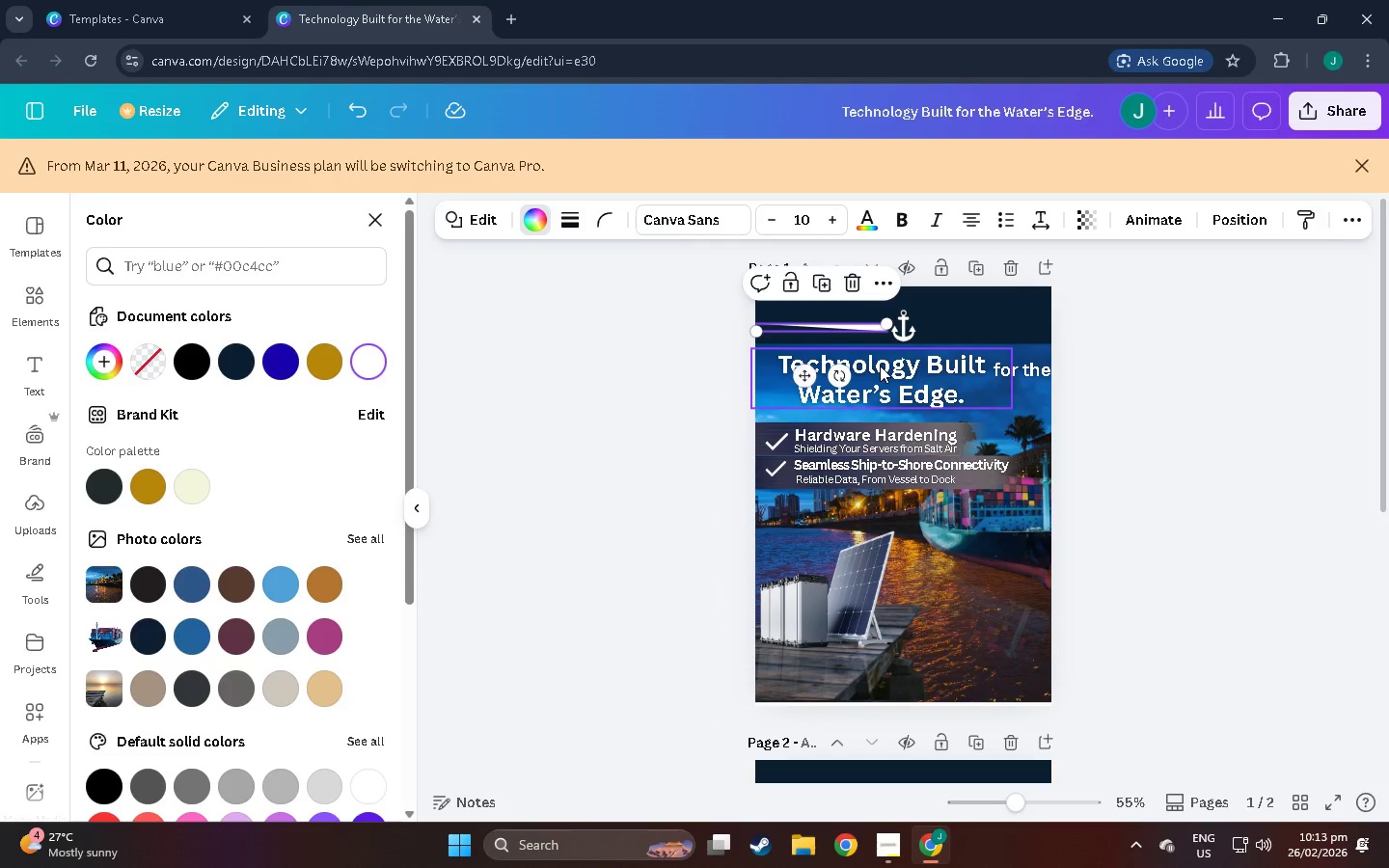 
key(Control+C)
 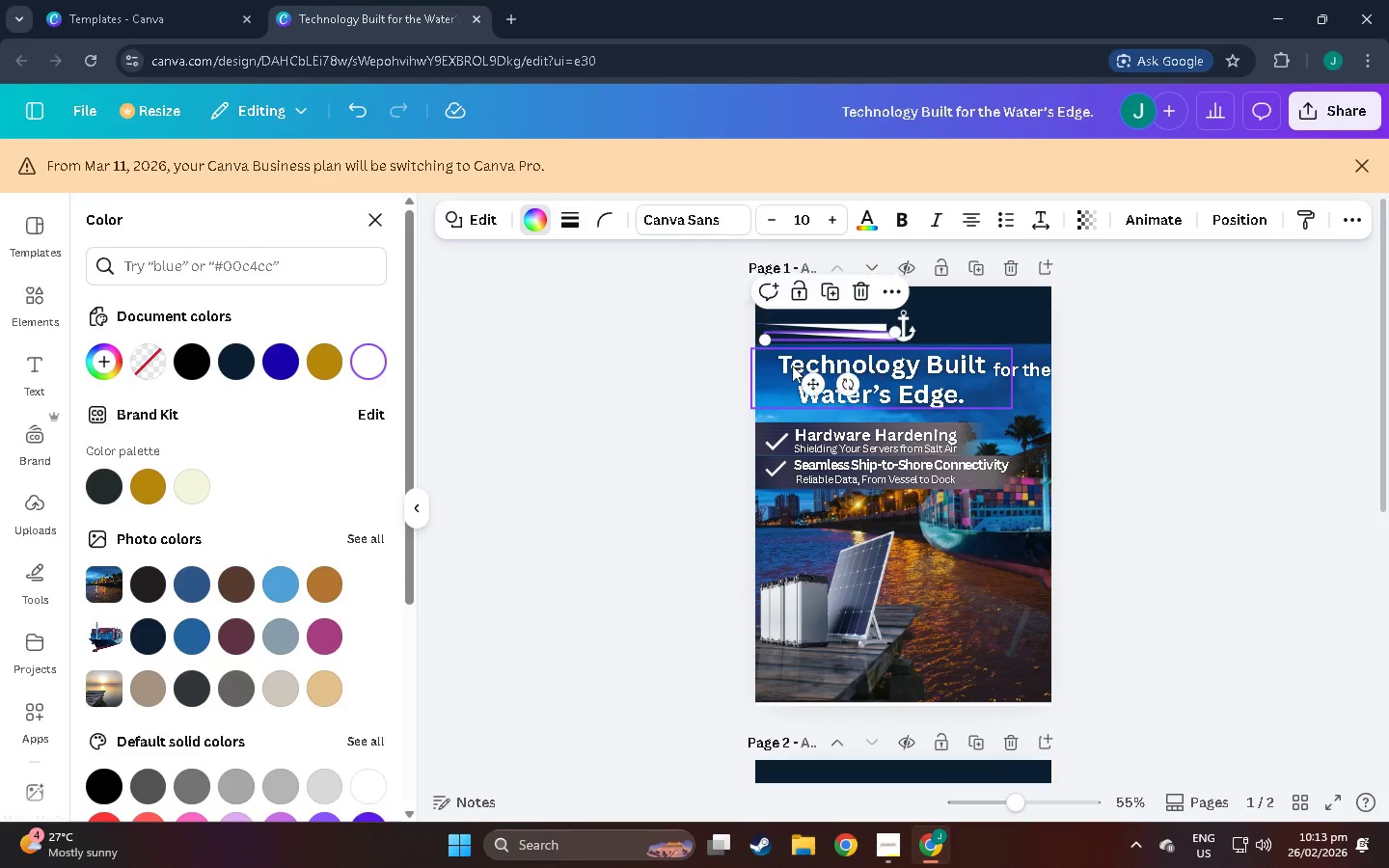 
key(Control+V)
 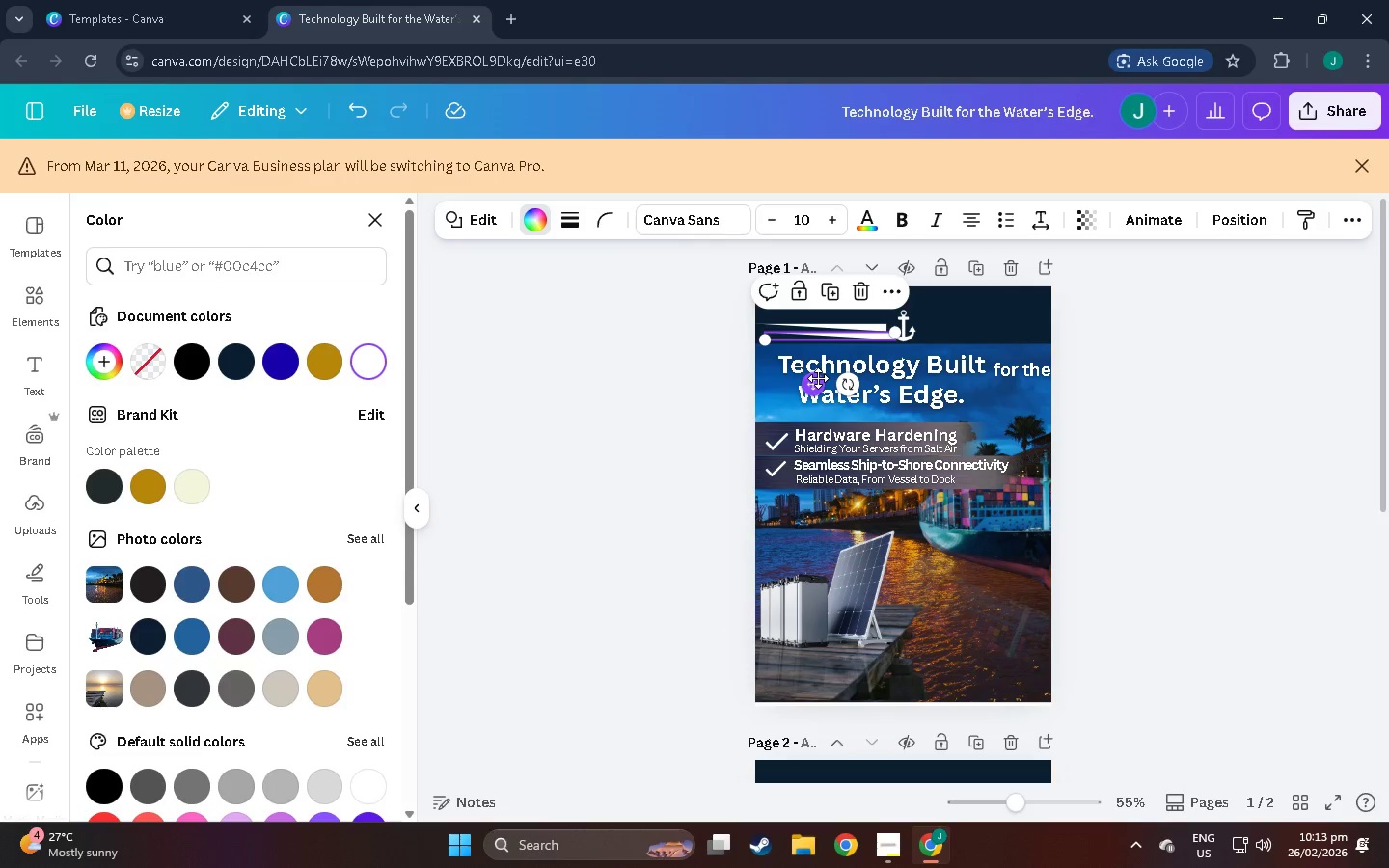 
left_click_drag(start_coordinate=[852, 383], to_coordinate=[853, 421])
 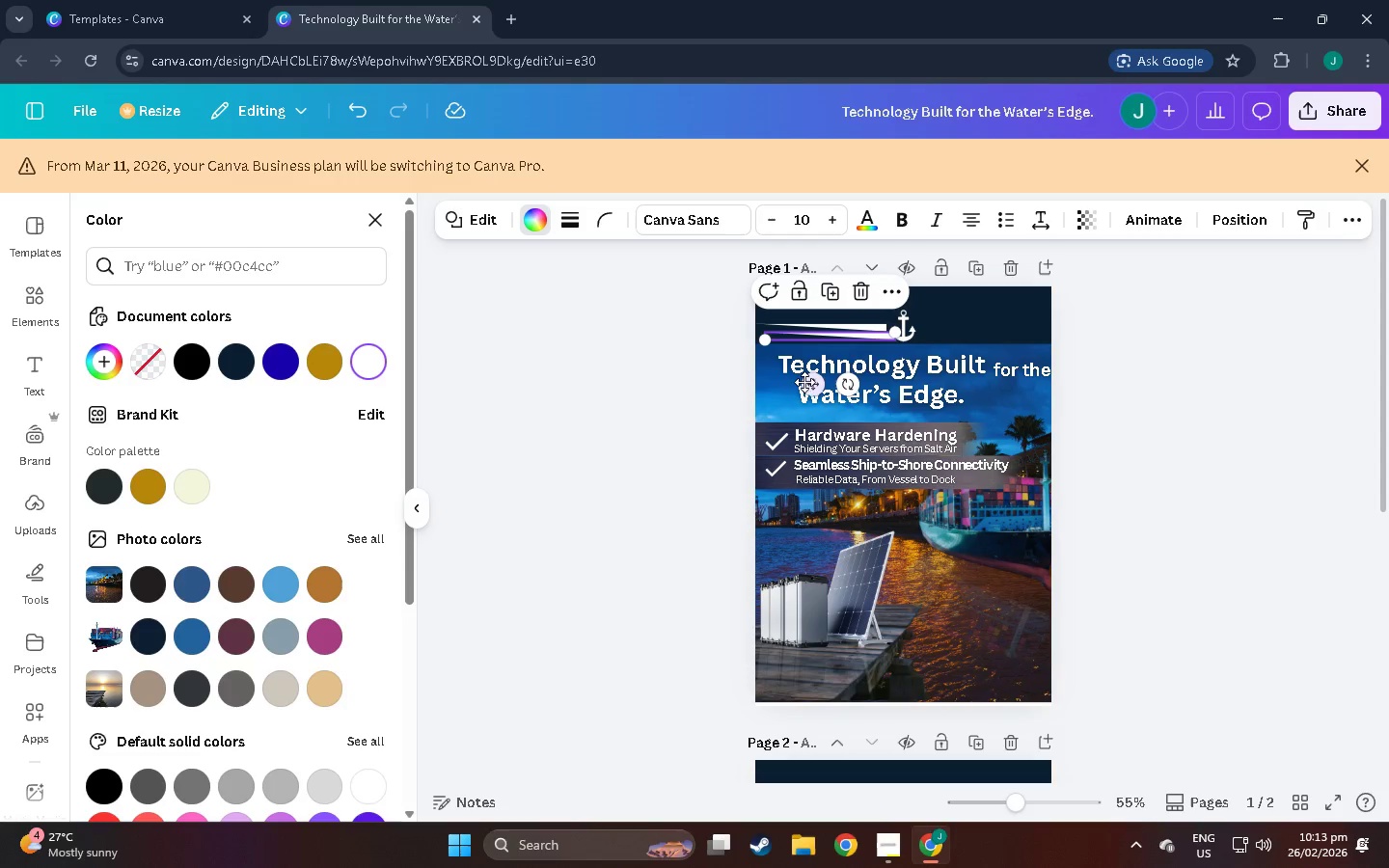 
left_click_drag(start_coordinate=[811, 385], to_coordinate=[965, 378])
 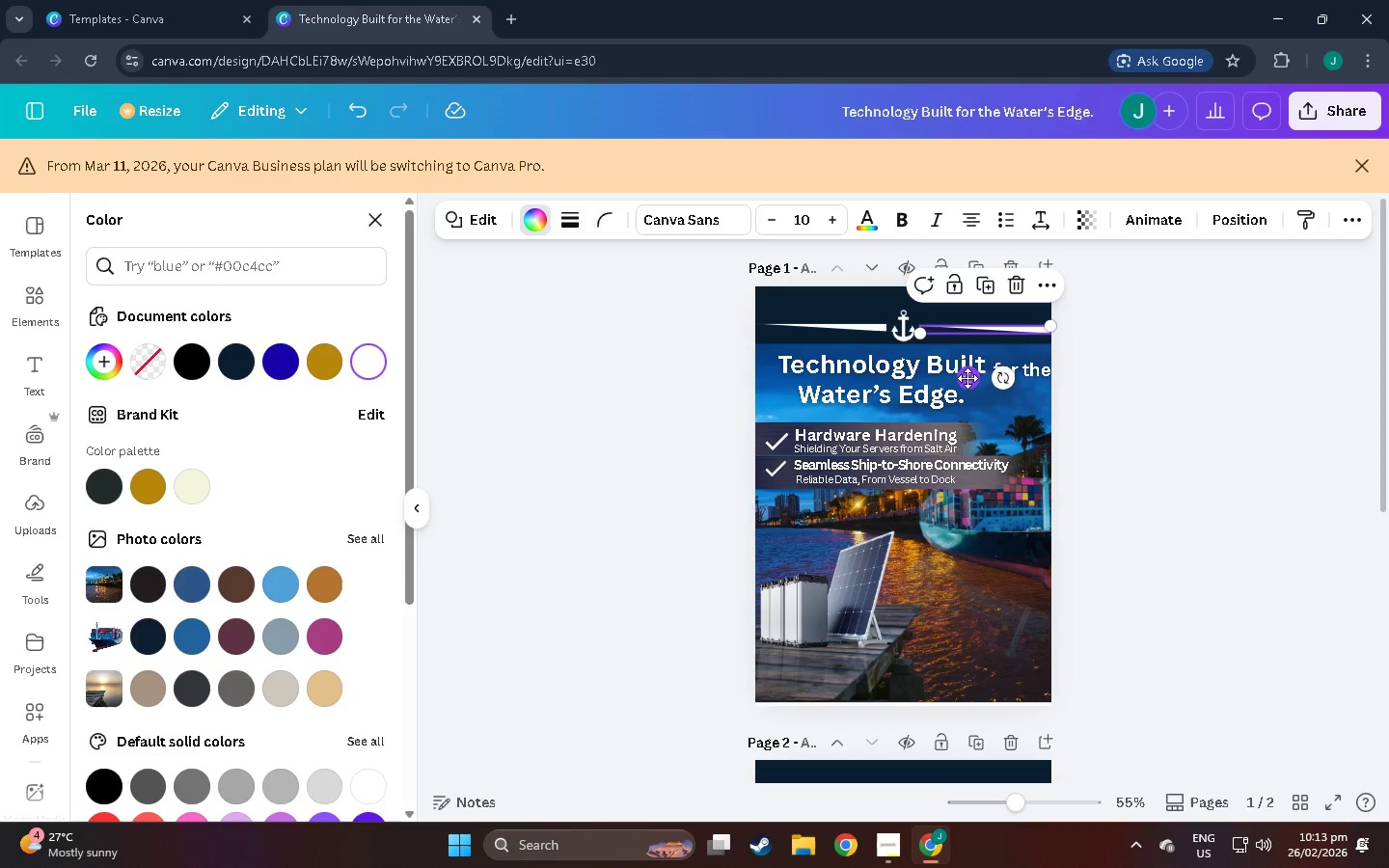 
left_click_drag(start_coordinate=[997, 379], to_coordinate=[975, 255])
 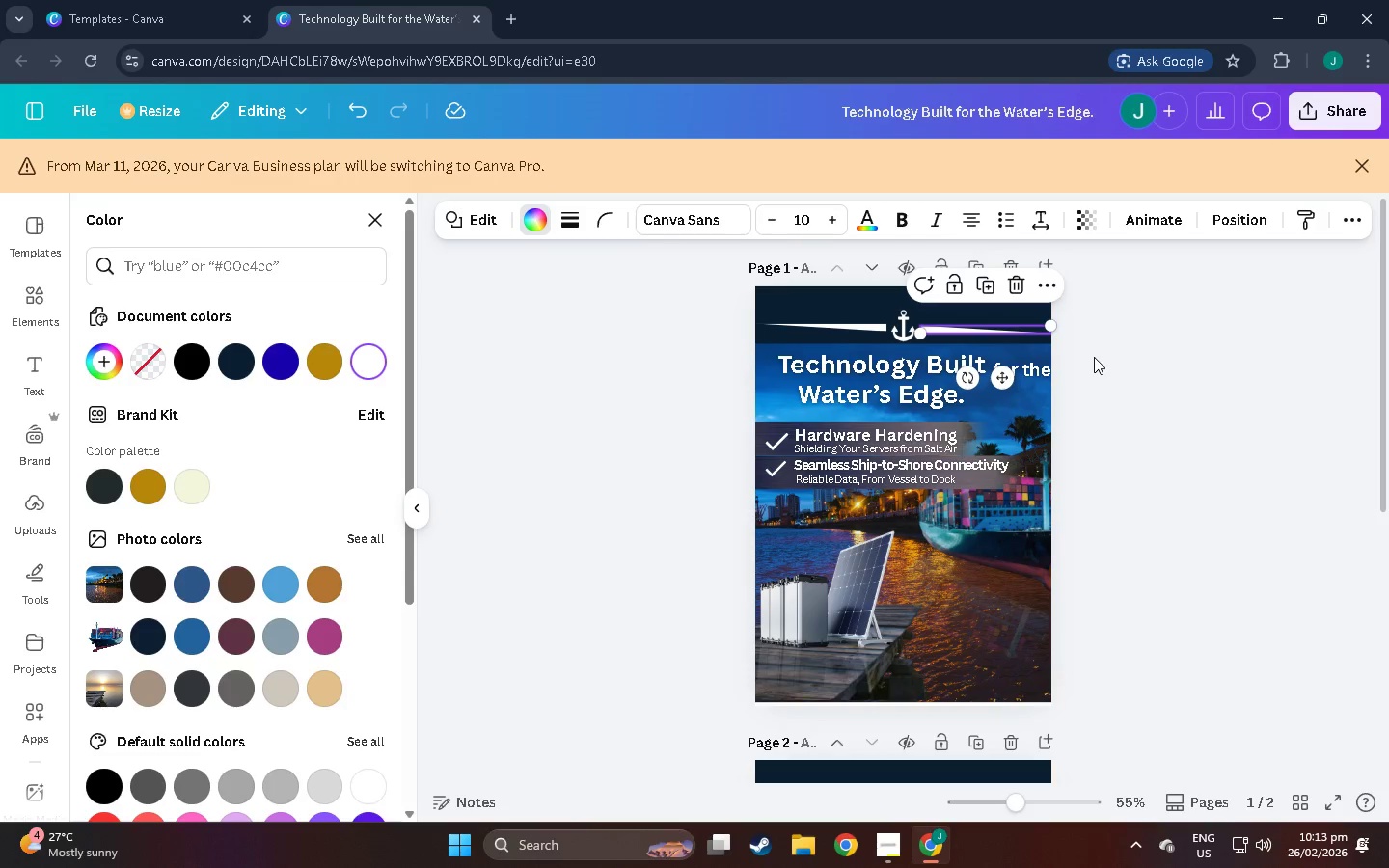 
left_click([1094, 357])
 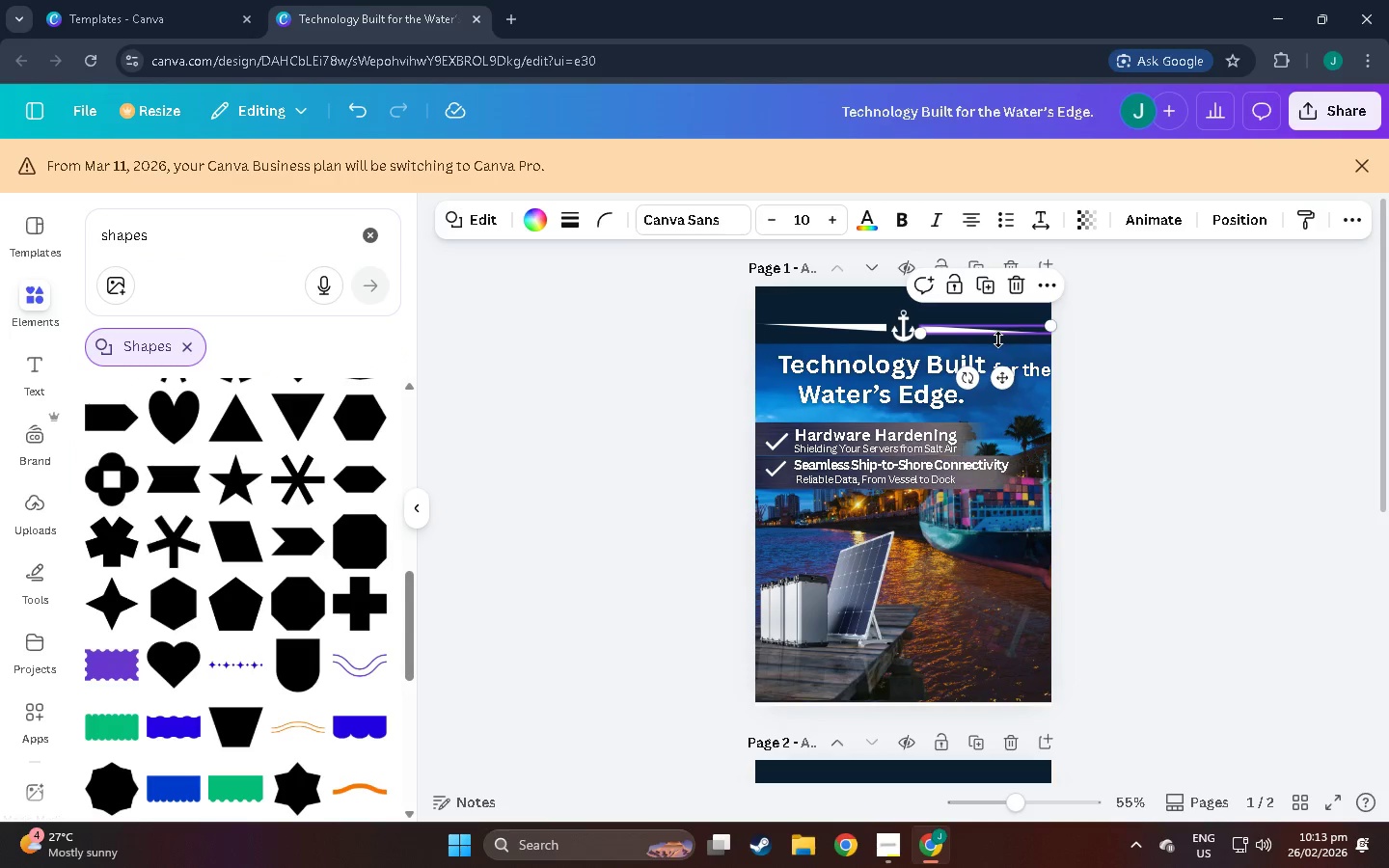 
left_click([997, 337])
 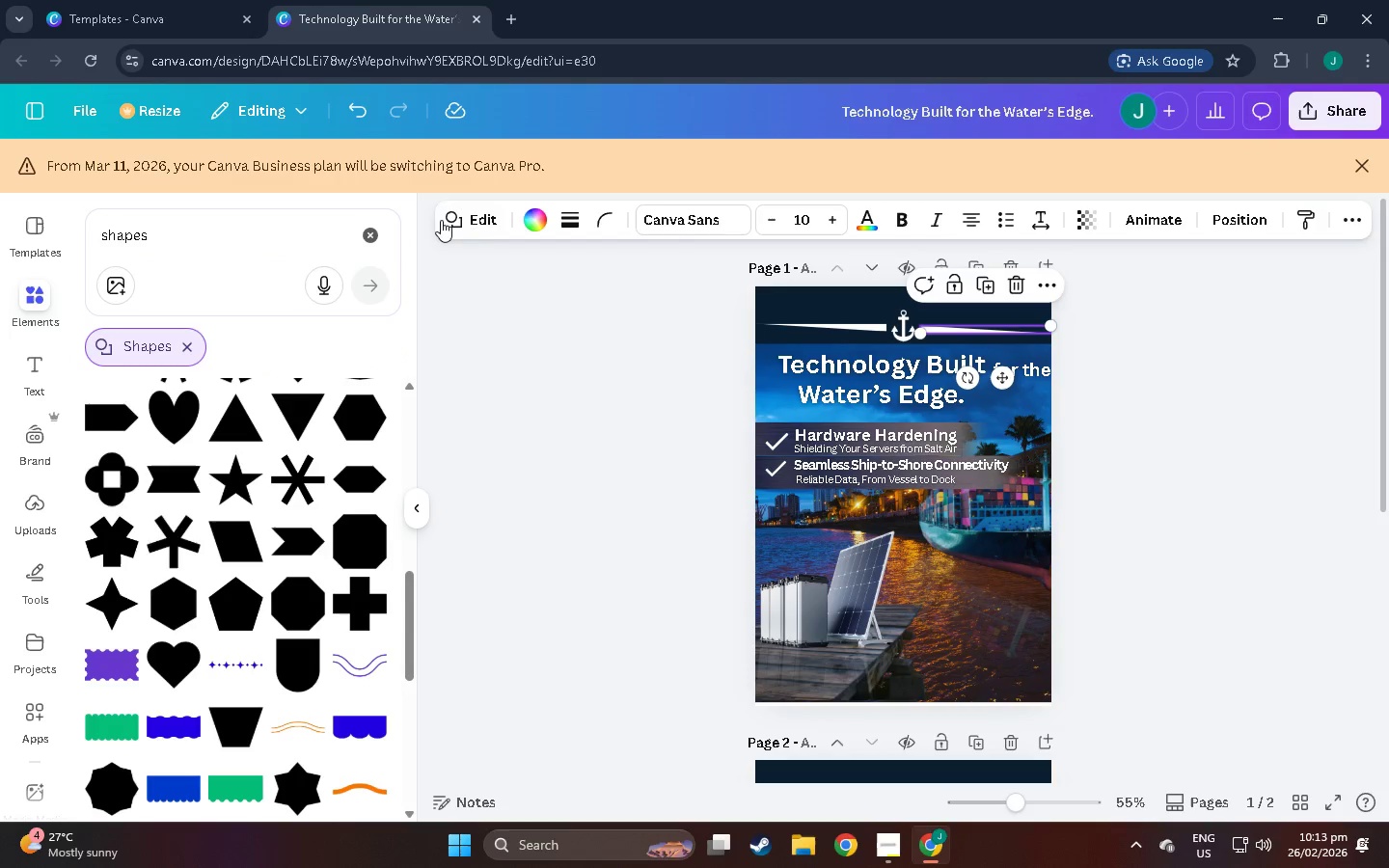 
left_click([446, 219])
 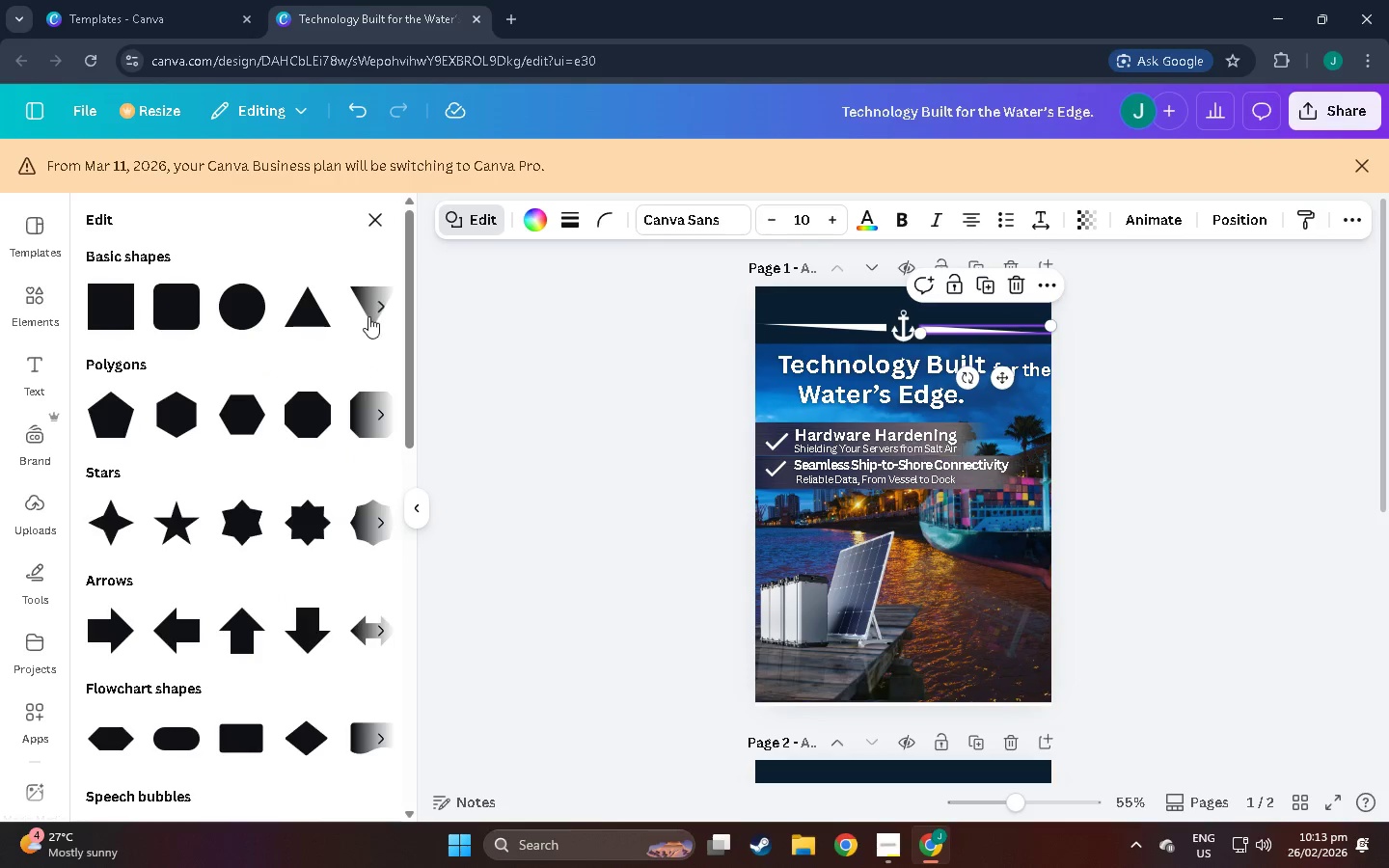 
double_click([375, 310])
 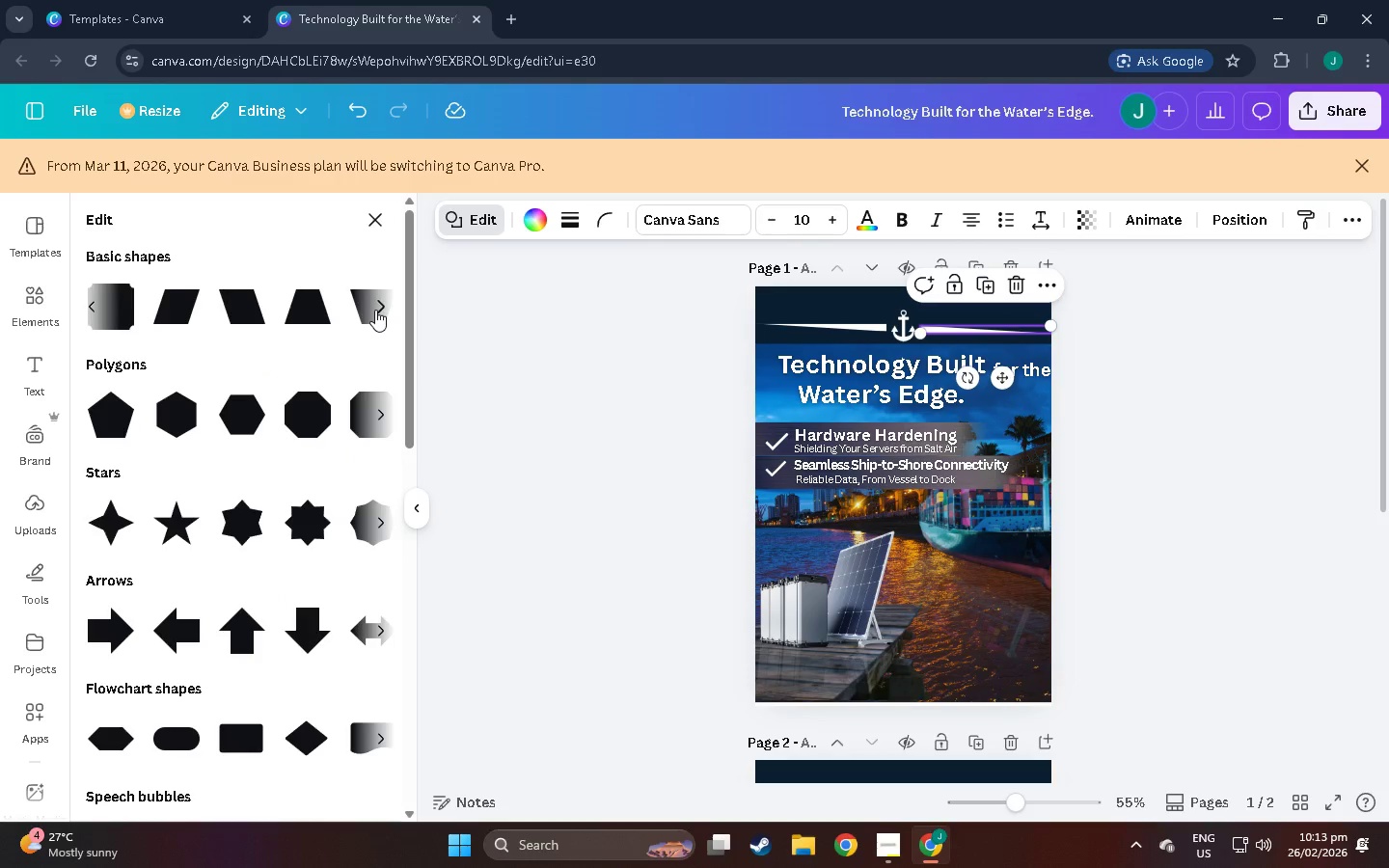 
triple_click([375, 310])
 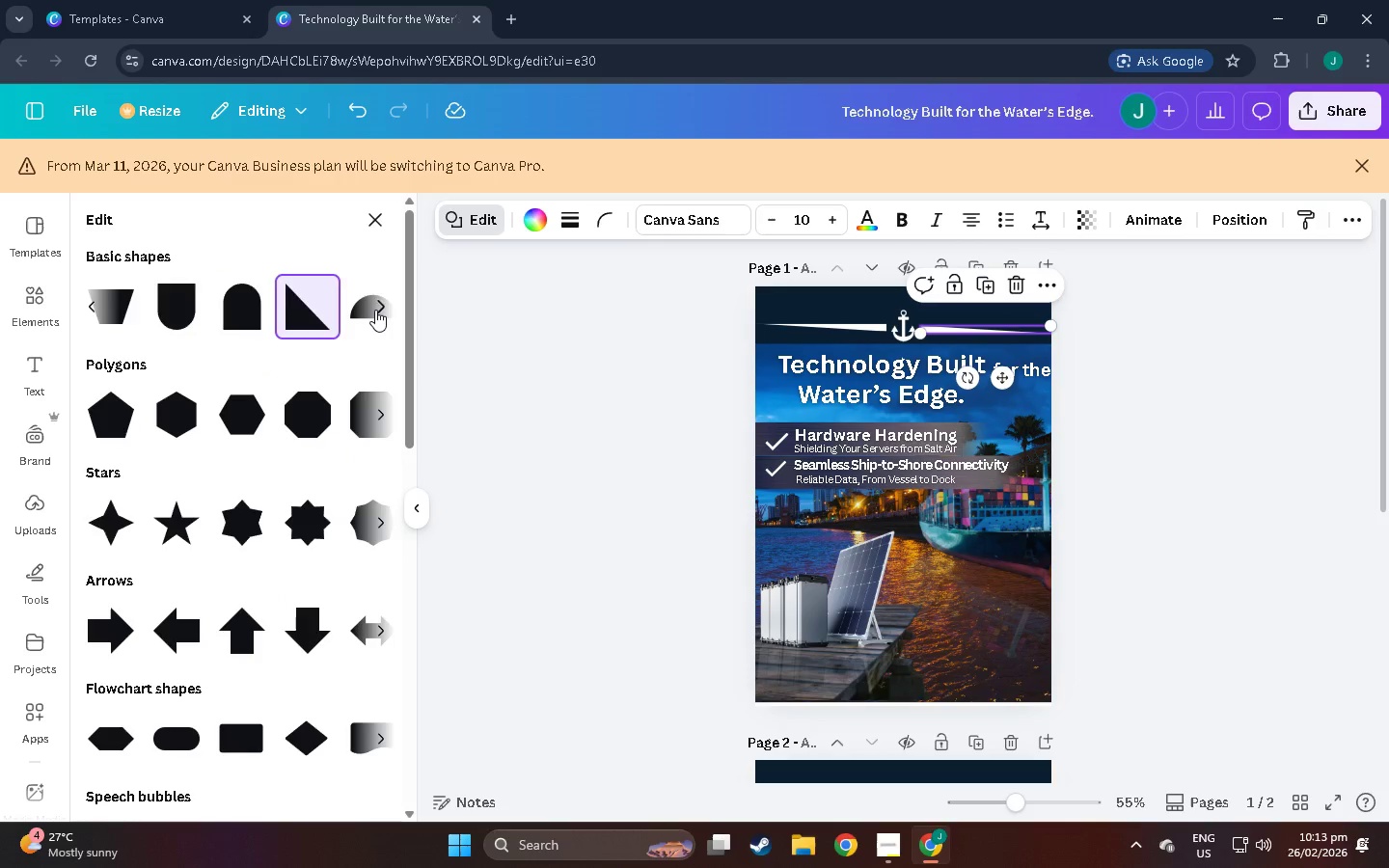 
left_click([375, 310])
 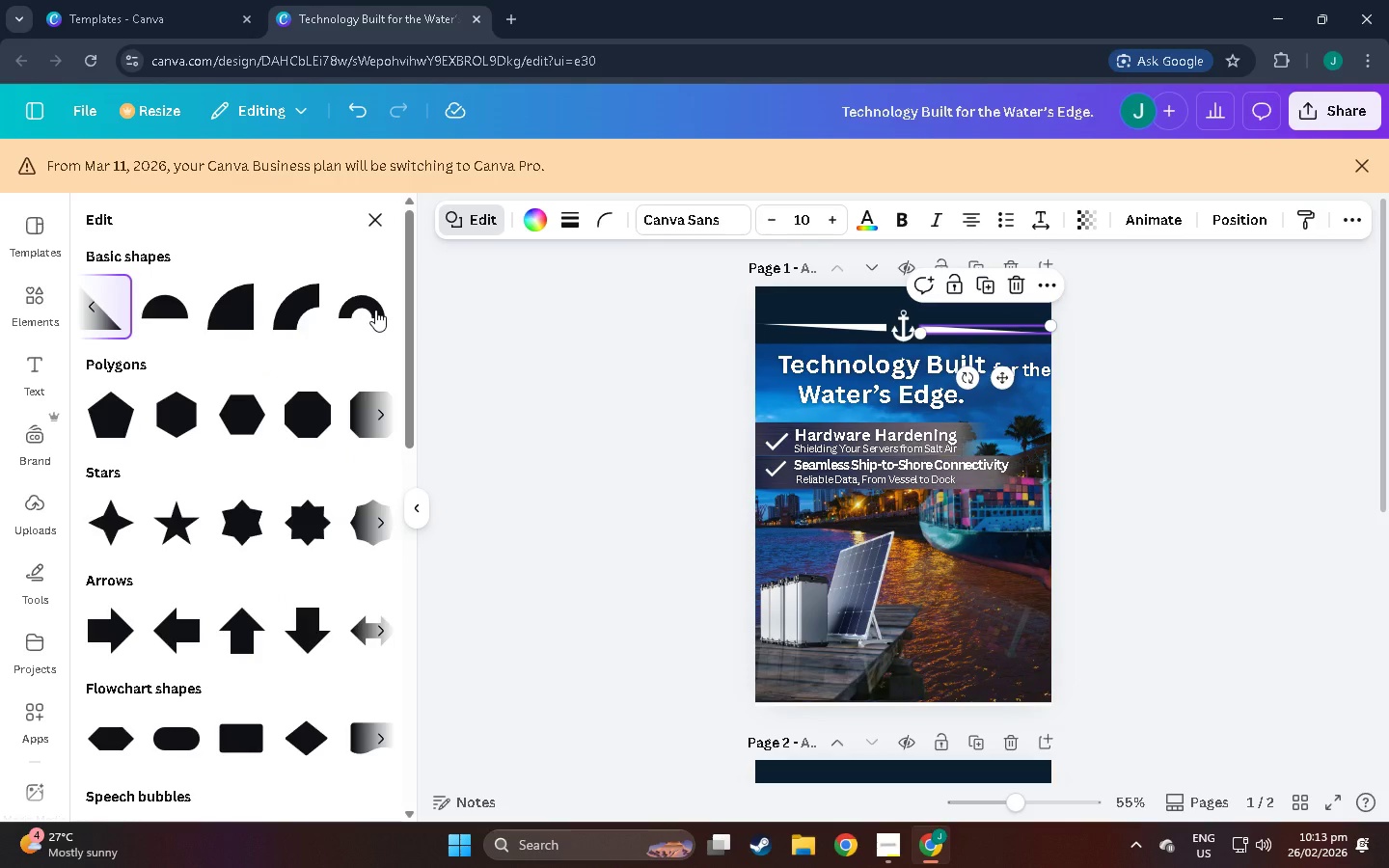 
left_click([375, 310])
 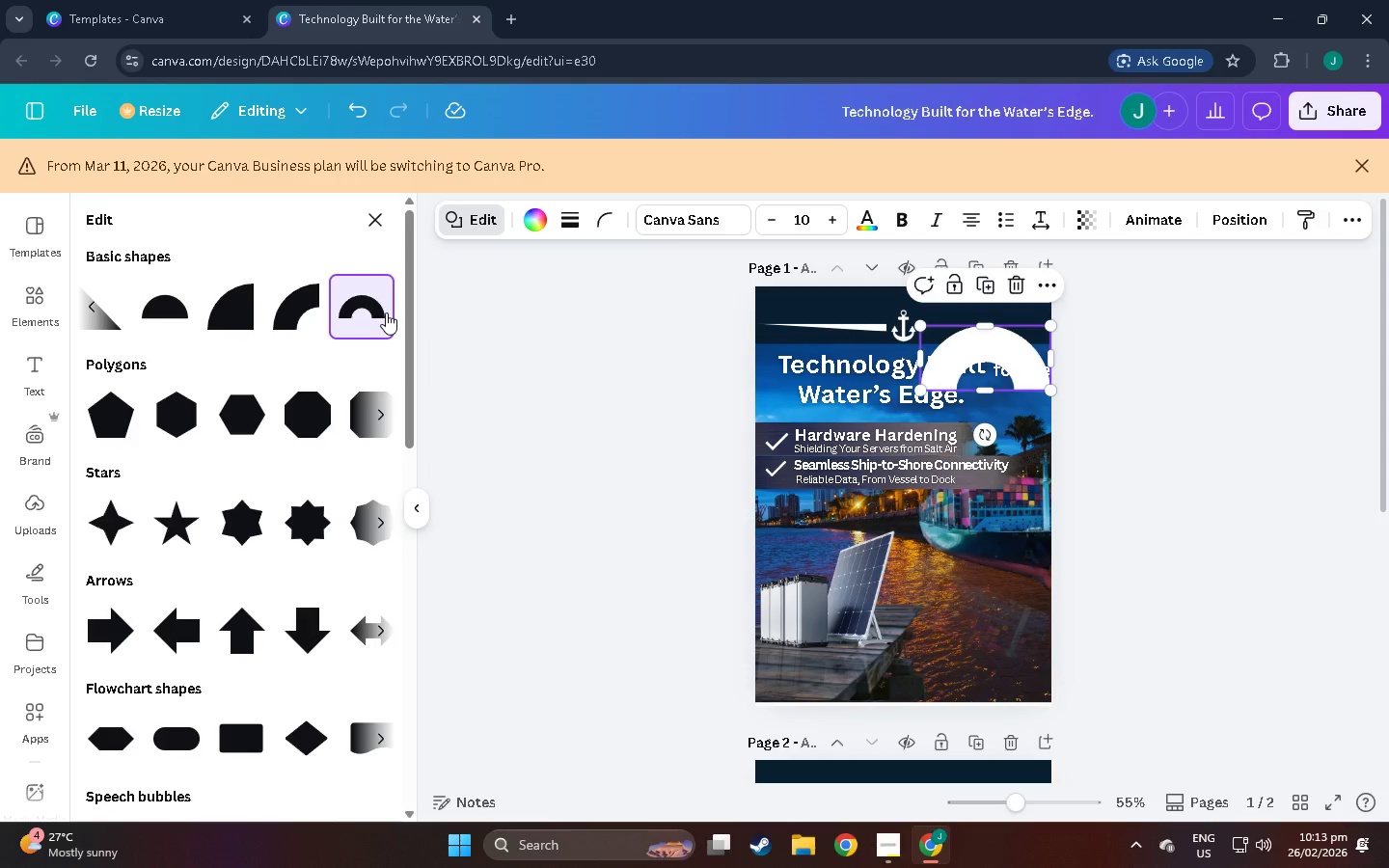 
left_click([387, 312])
 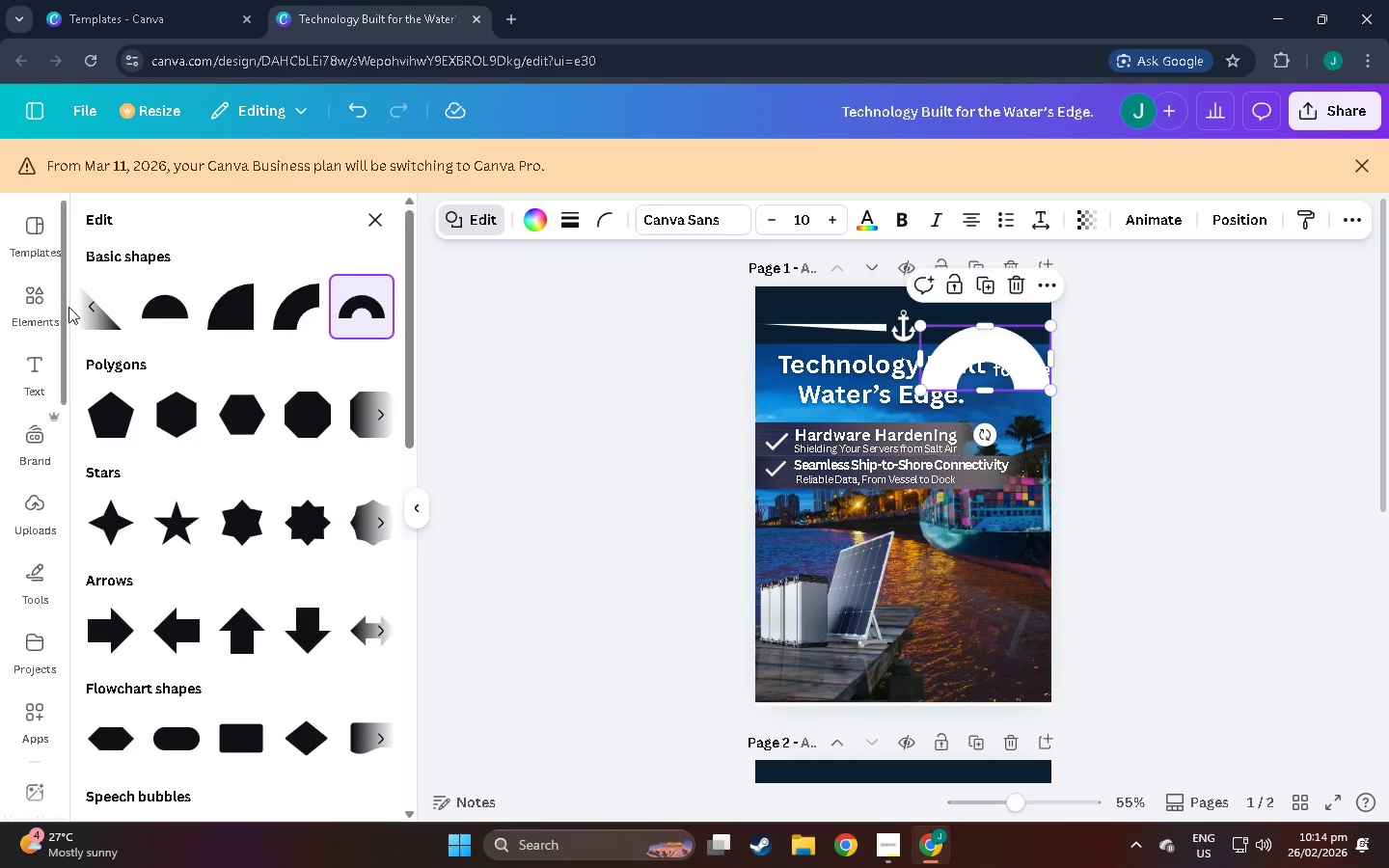 
left_click([88, 312])
 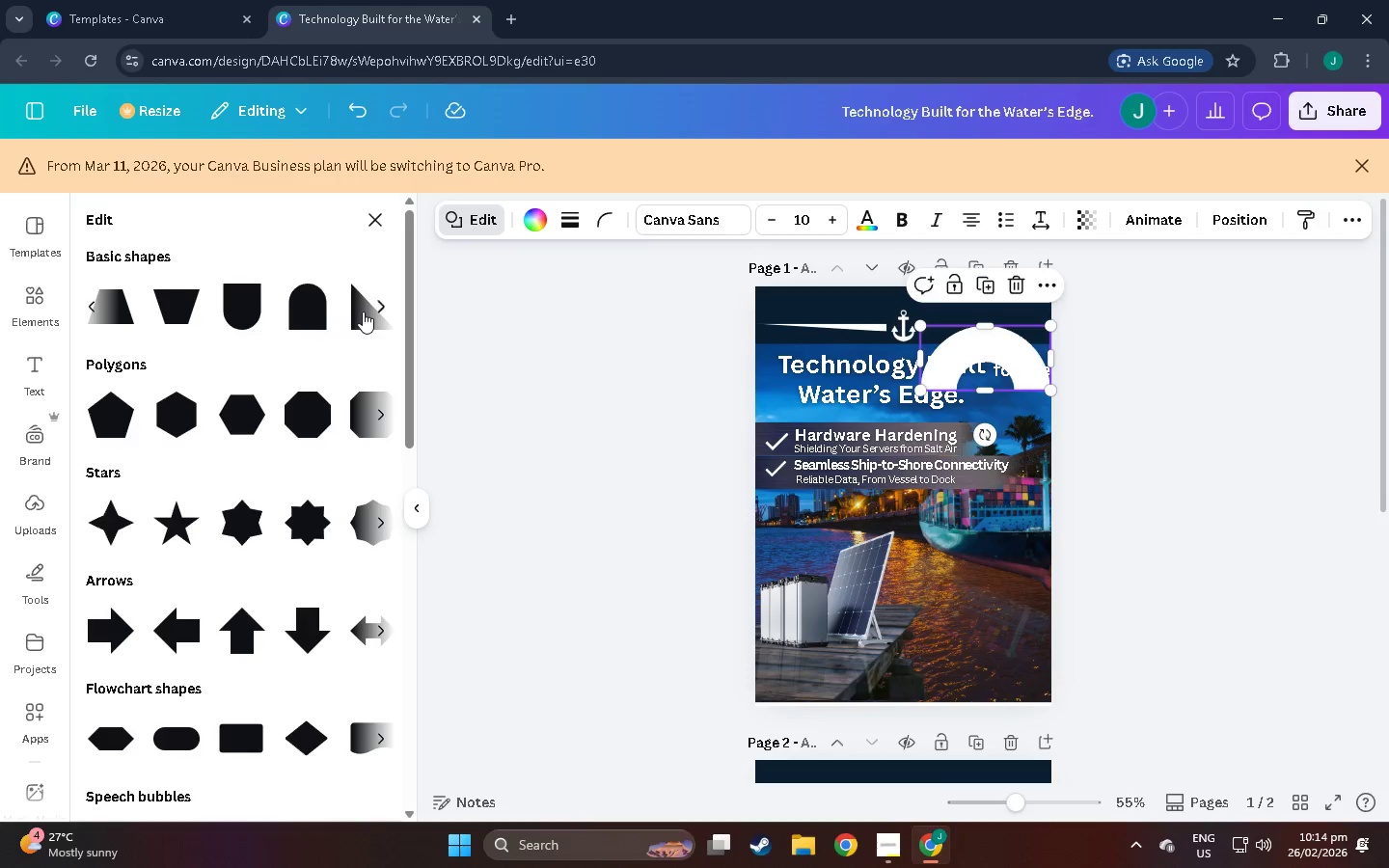 
left_click([363, 312])
 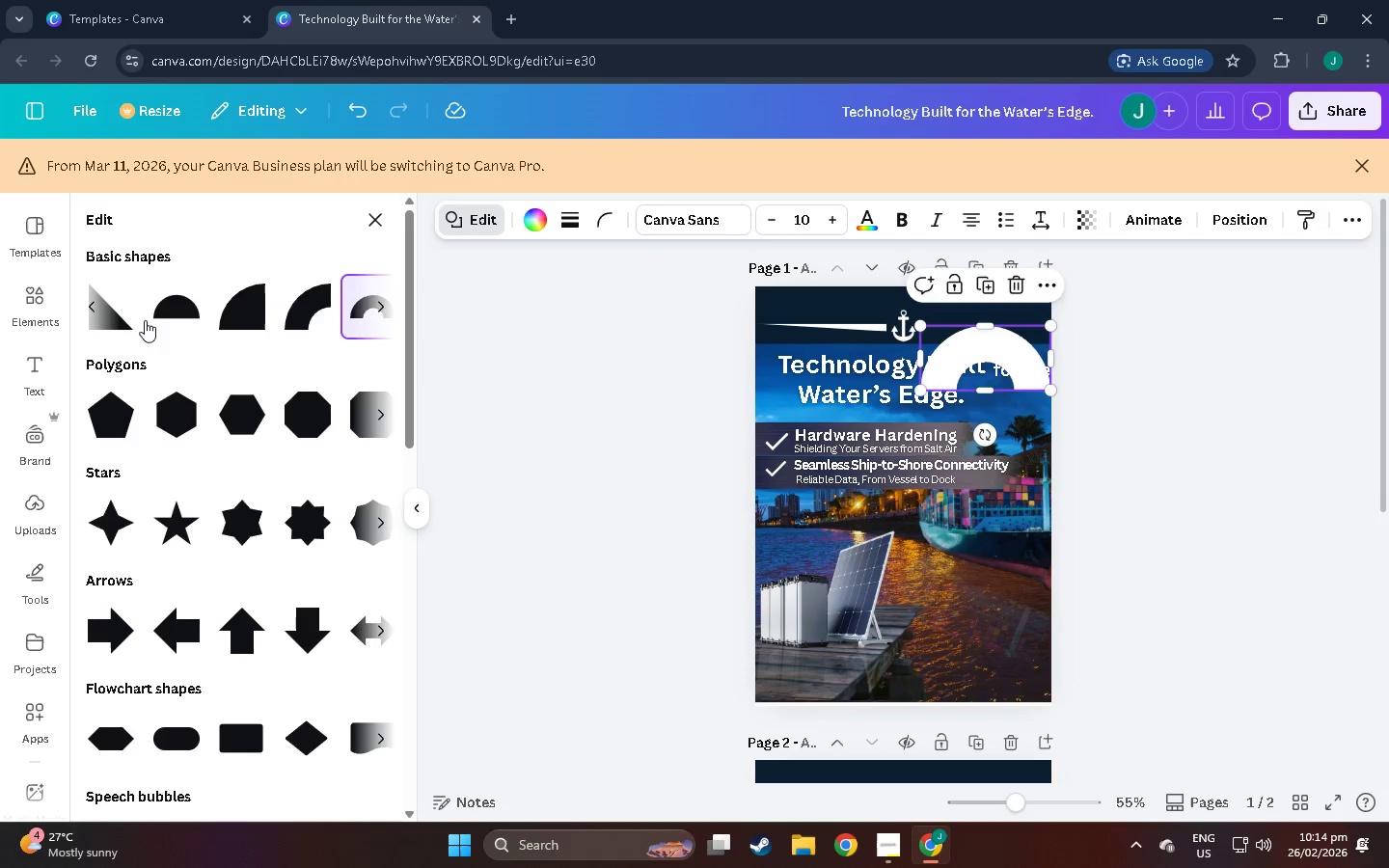 
left_click([86, 305])
 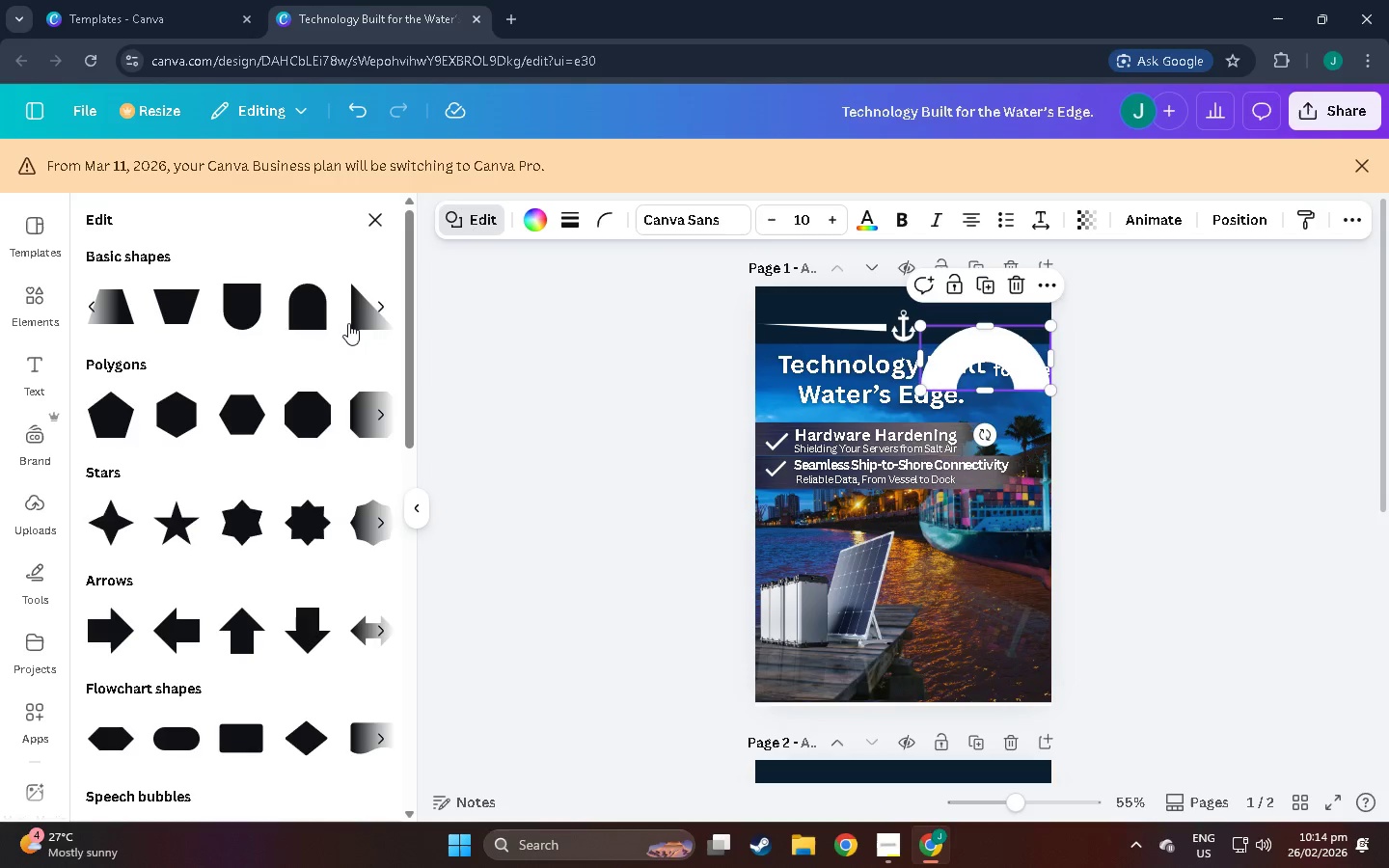 
left_click([351, 323])
 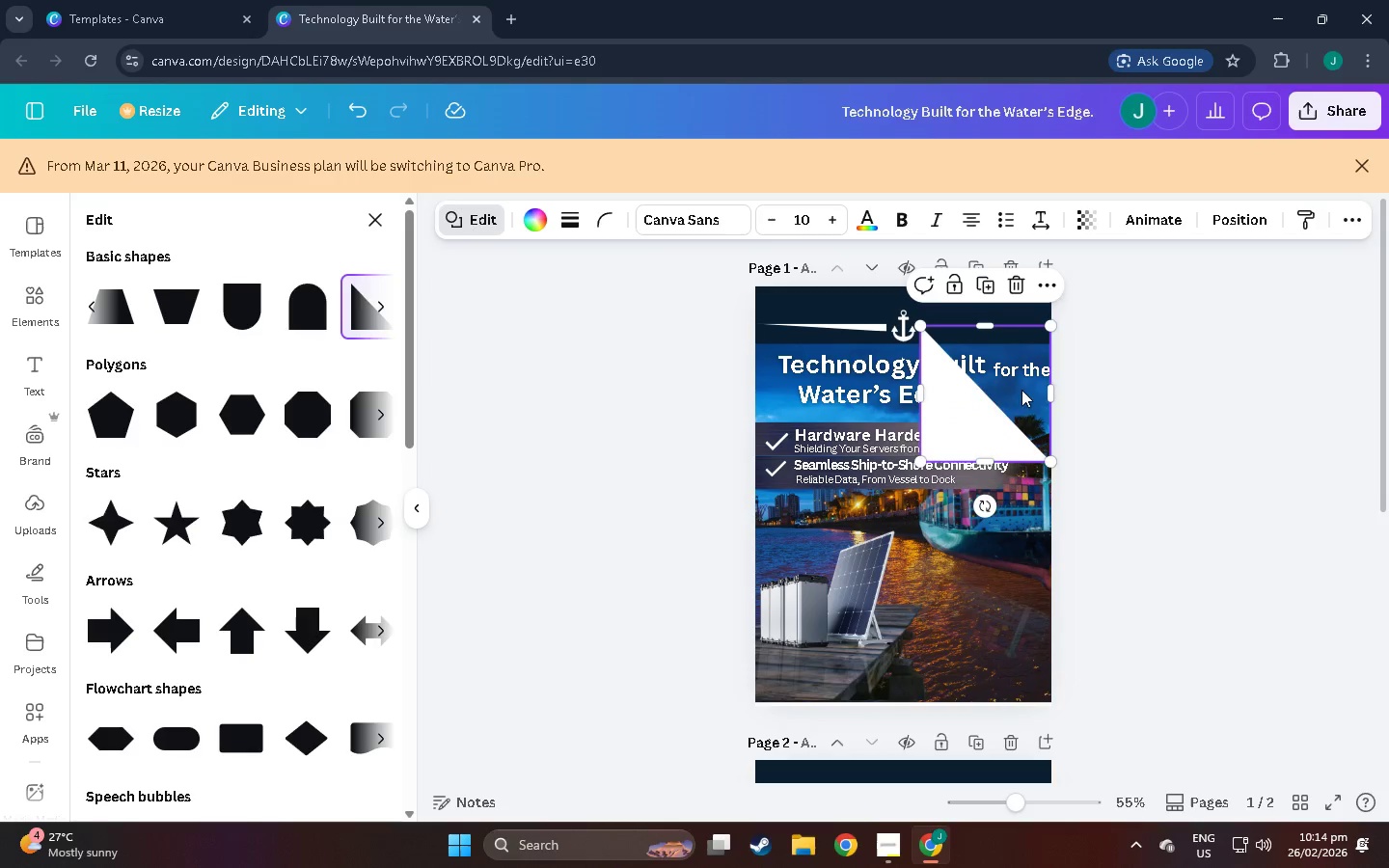 
left_click_drag(start_coordinate=[993, 408], to_coordinate=[893, 621])
 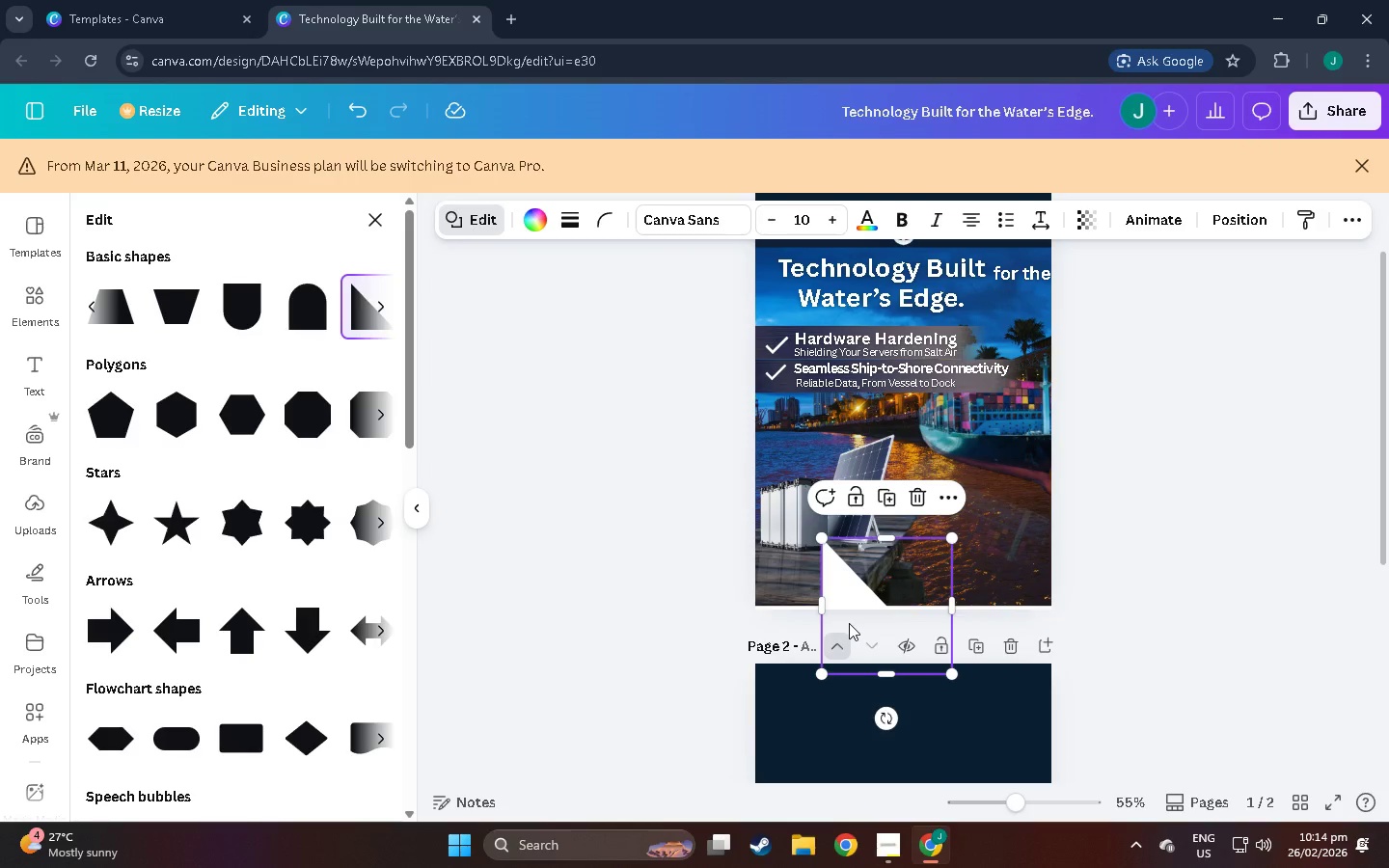 
left_click_drag(start_coordinate=[838, 658], to_coordinate=[849, 623])
 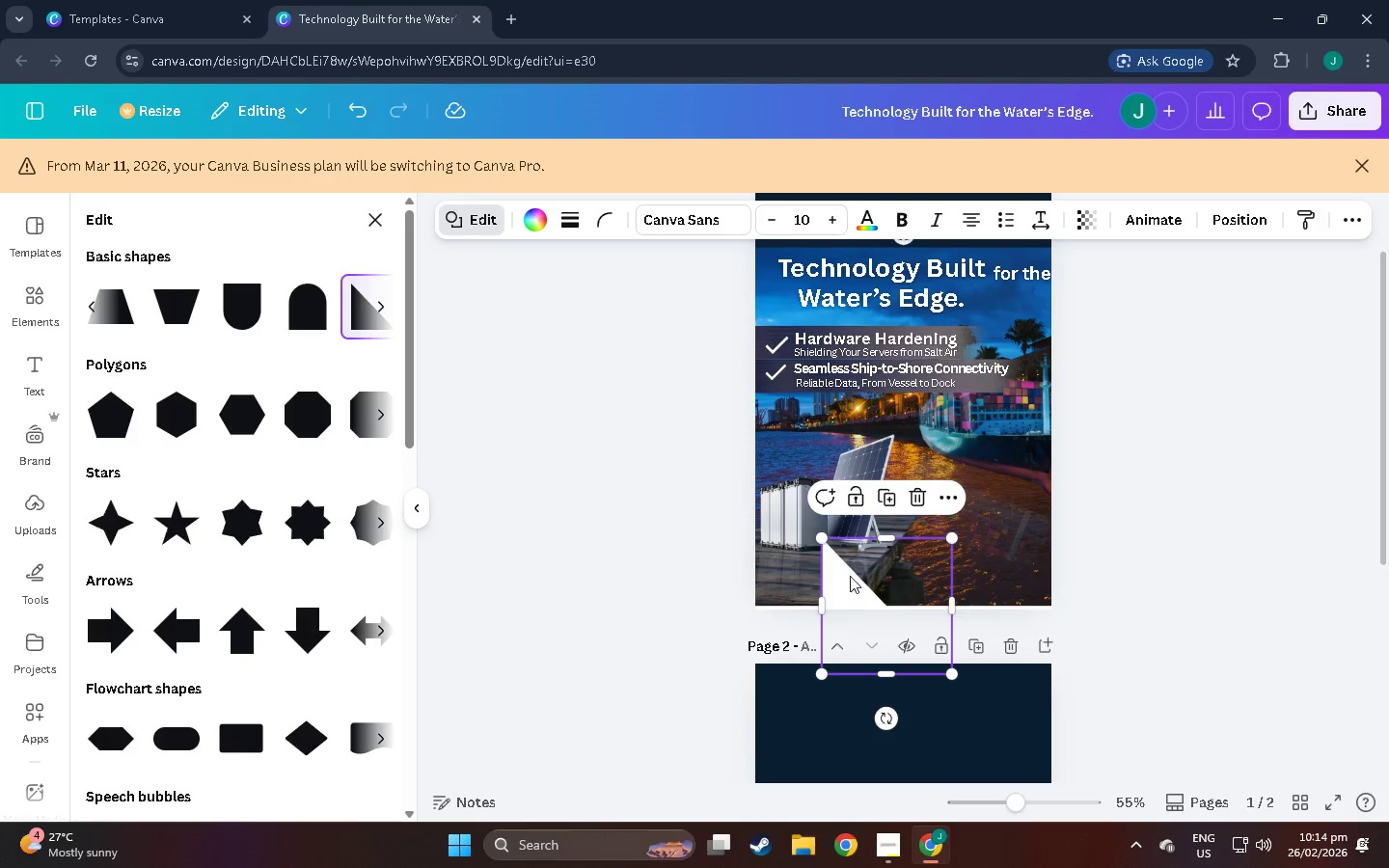 
scroll: coordinate [915, 591], scroll_direction: down, amount: 3.0
 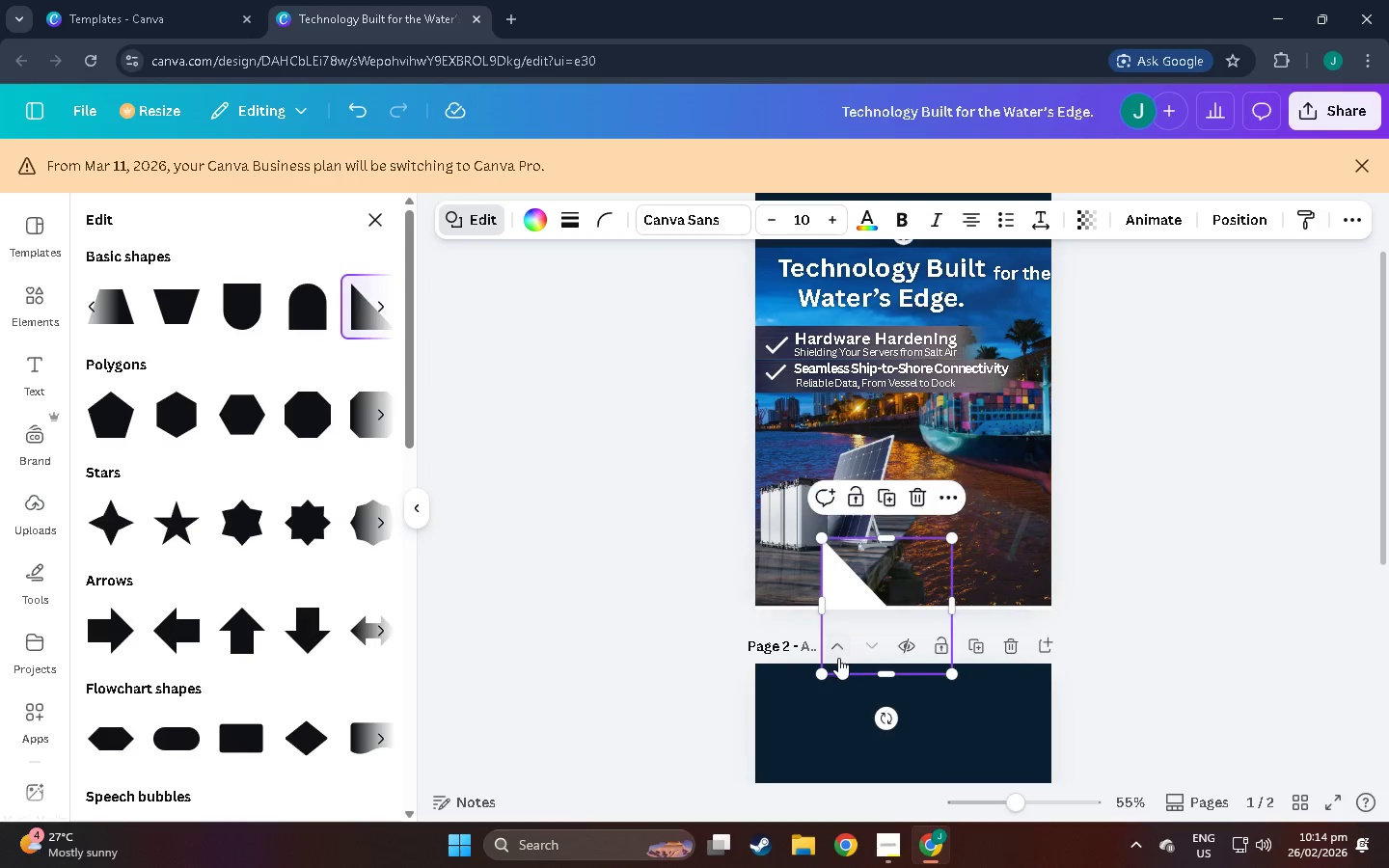 
left_click_drag(start_coordinate=[850, 576], to_coordinate=[885, 580])
 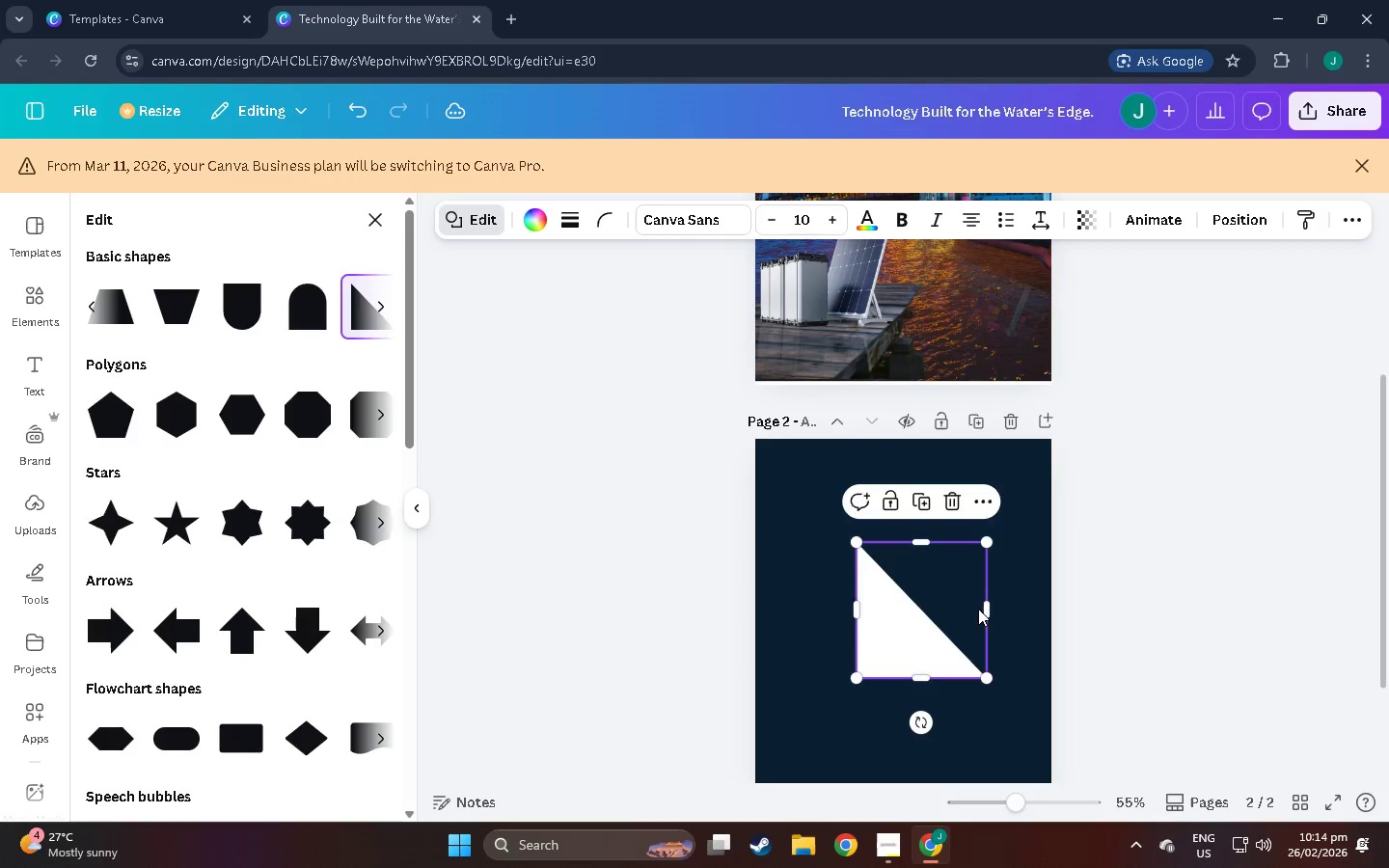 
scroll: coordinate [885, 666], scroll_direction: down, amount: 7.0
 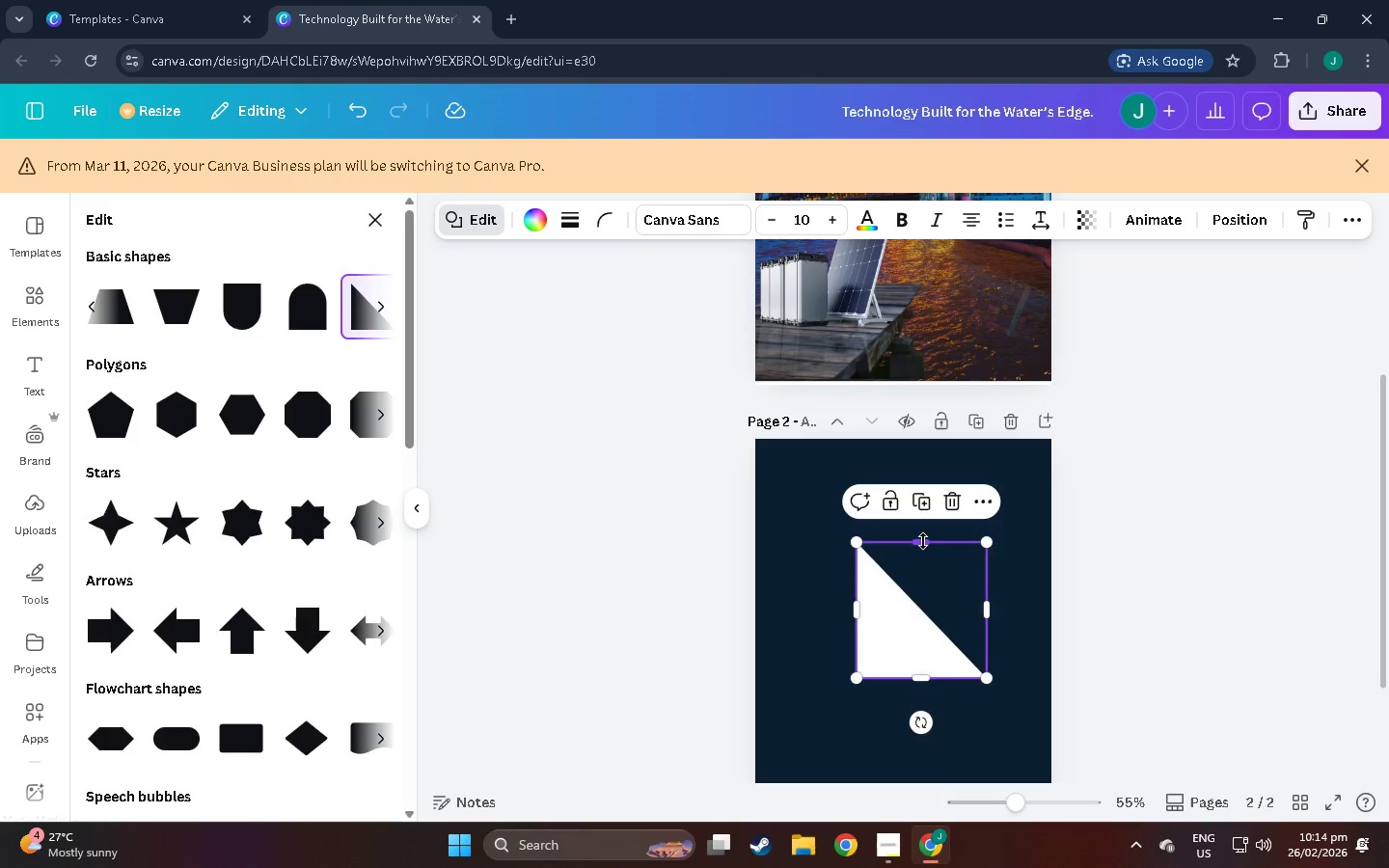 
left_click_drag(start_coordinate=[927, 727], to_coordinate=[1130, 607])
 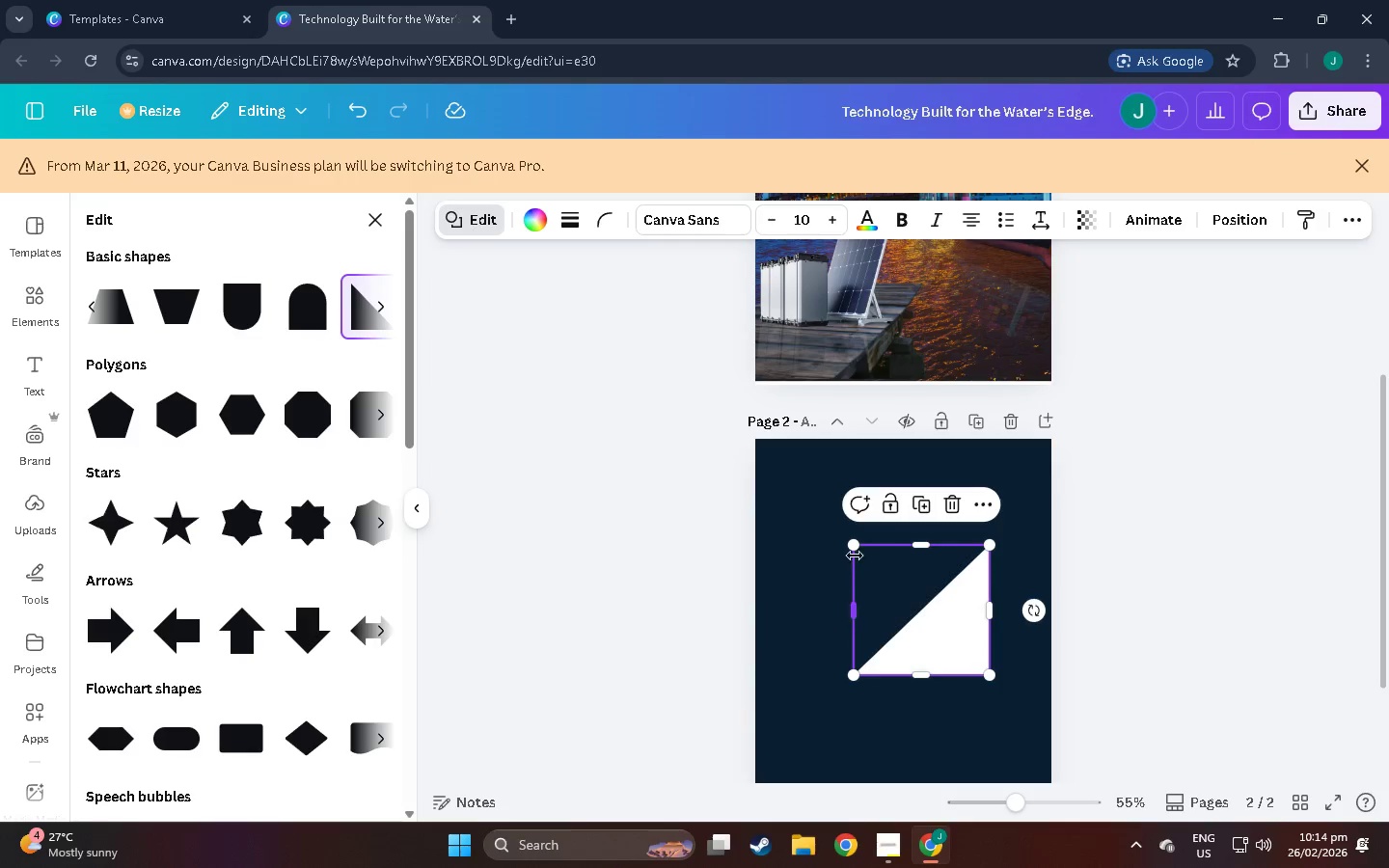 
left_click_drag(start_coordinate=[854, 552], to_coordinate=[912, 602])
 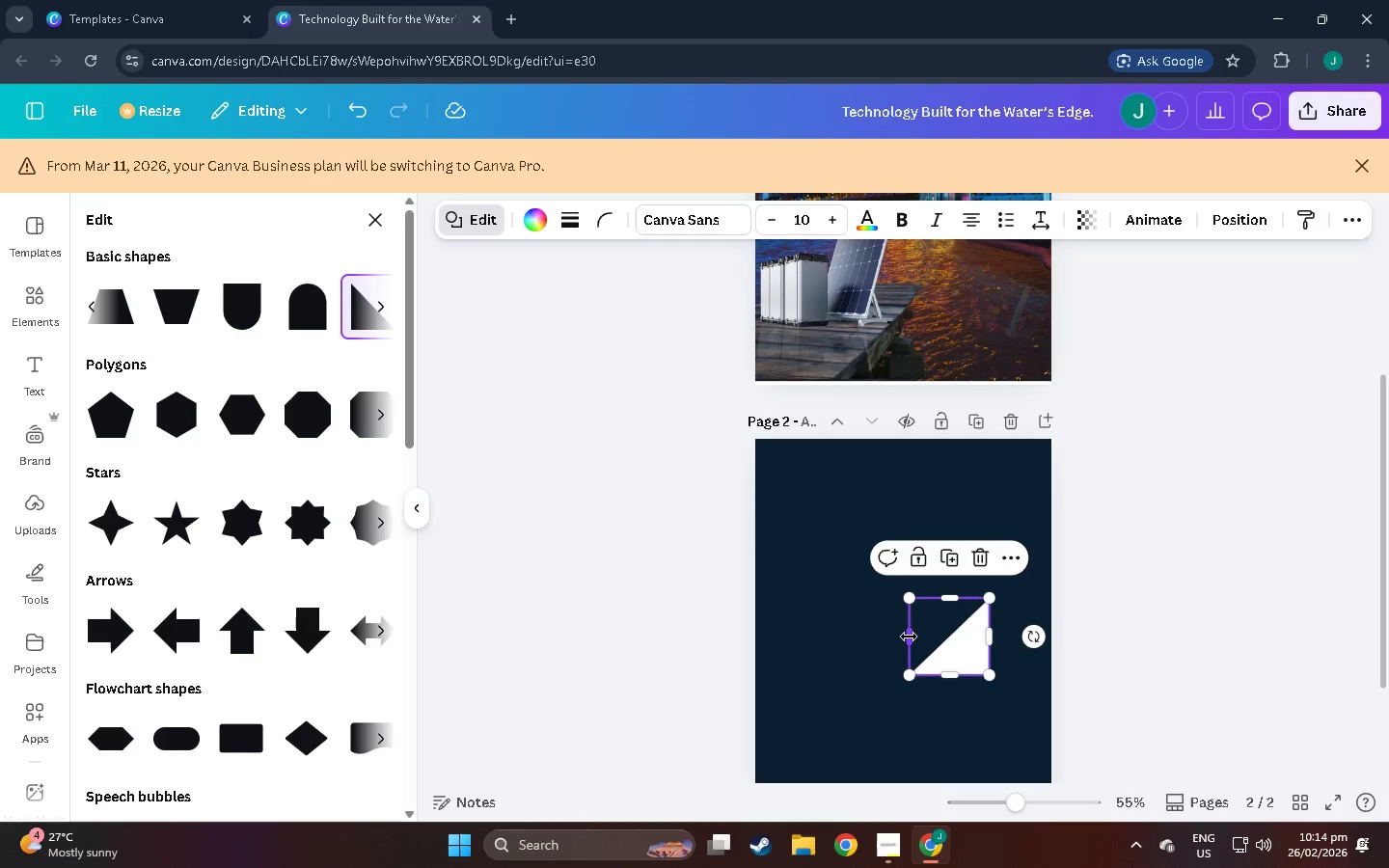 
left_click_drag(start_coordinate=[909, 637], to_coordinate=[771, 628])
 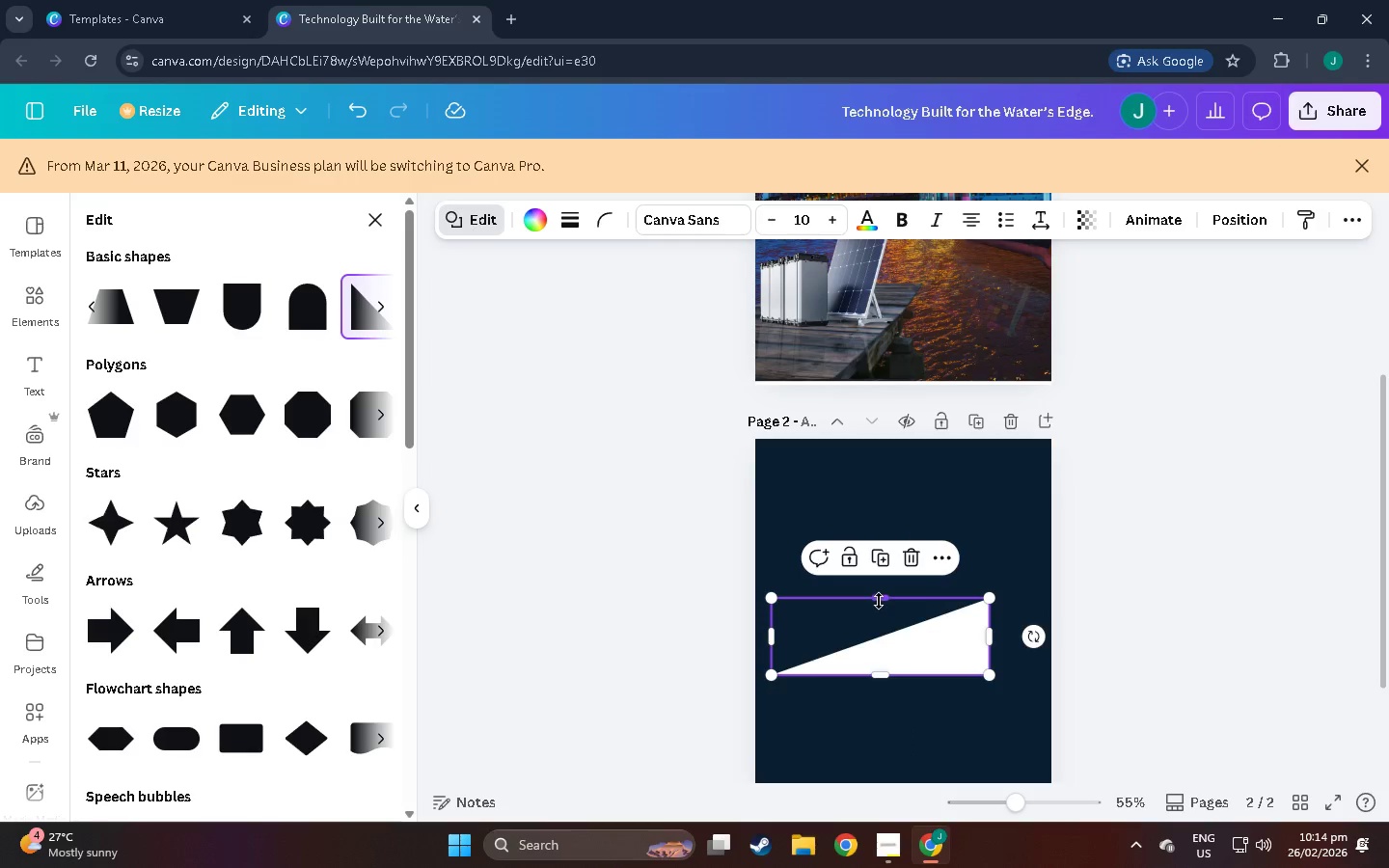 
left_click_drag(start_coordinate=[879, 601], to_coordinate=[884, 661])
 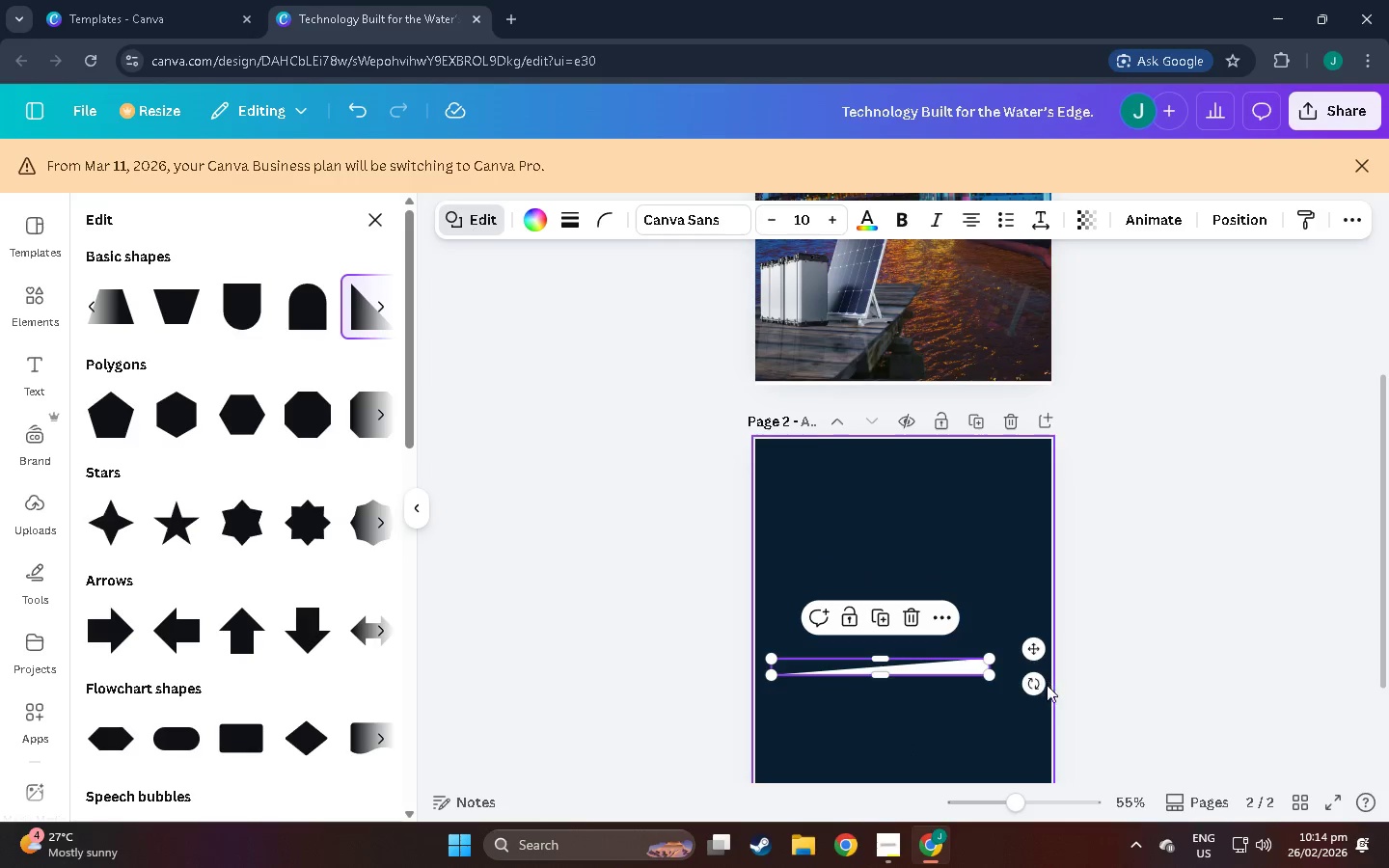 
left_click_drag(start_coordinate=[1039, 687], to_coordinate=[691, 645])
 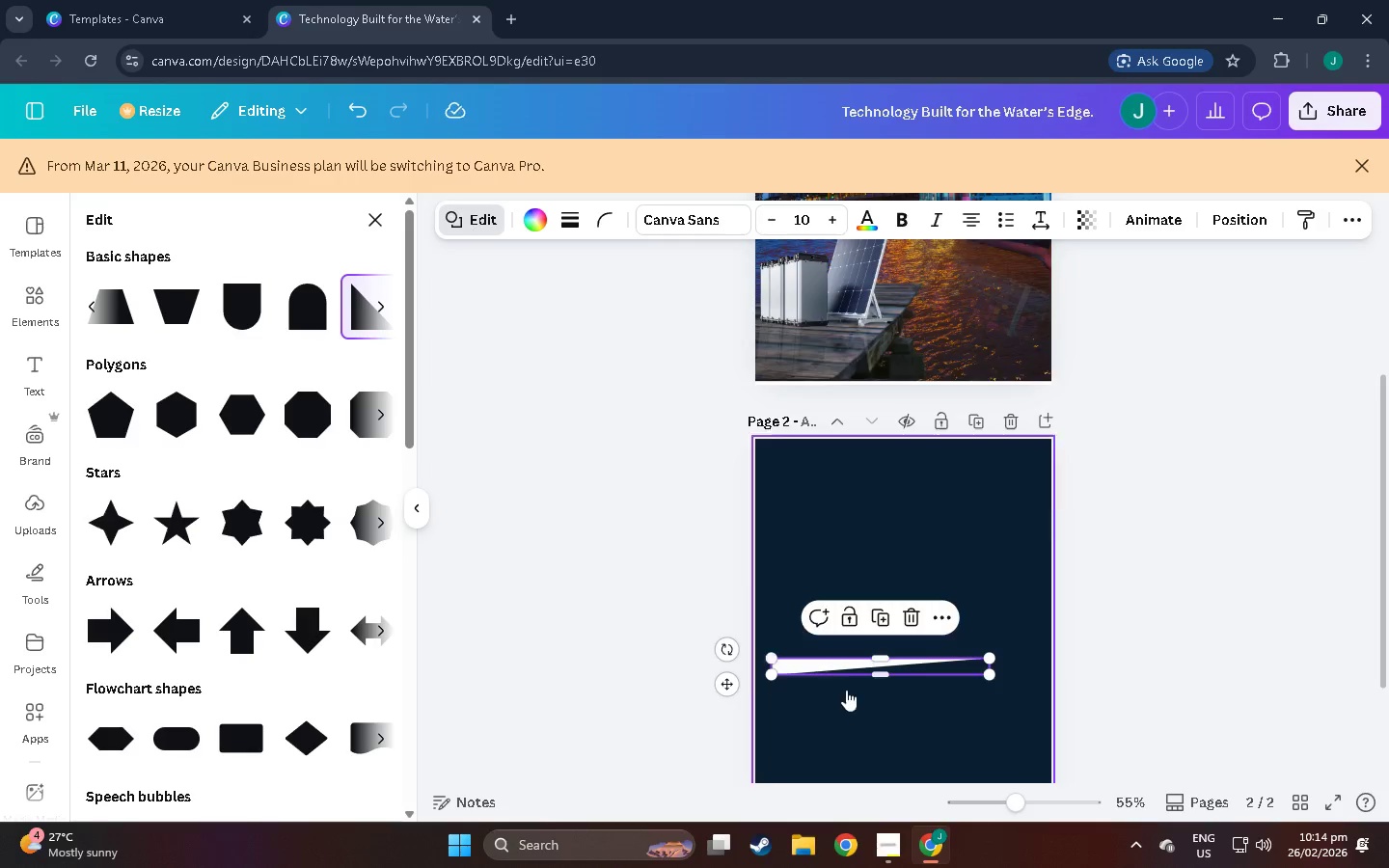 
scroll: coordinate [852, 692], scroll_direction: up, amount: 1.0
 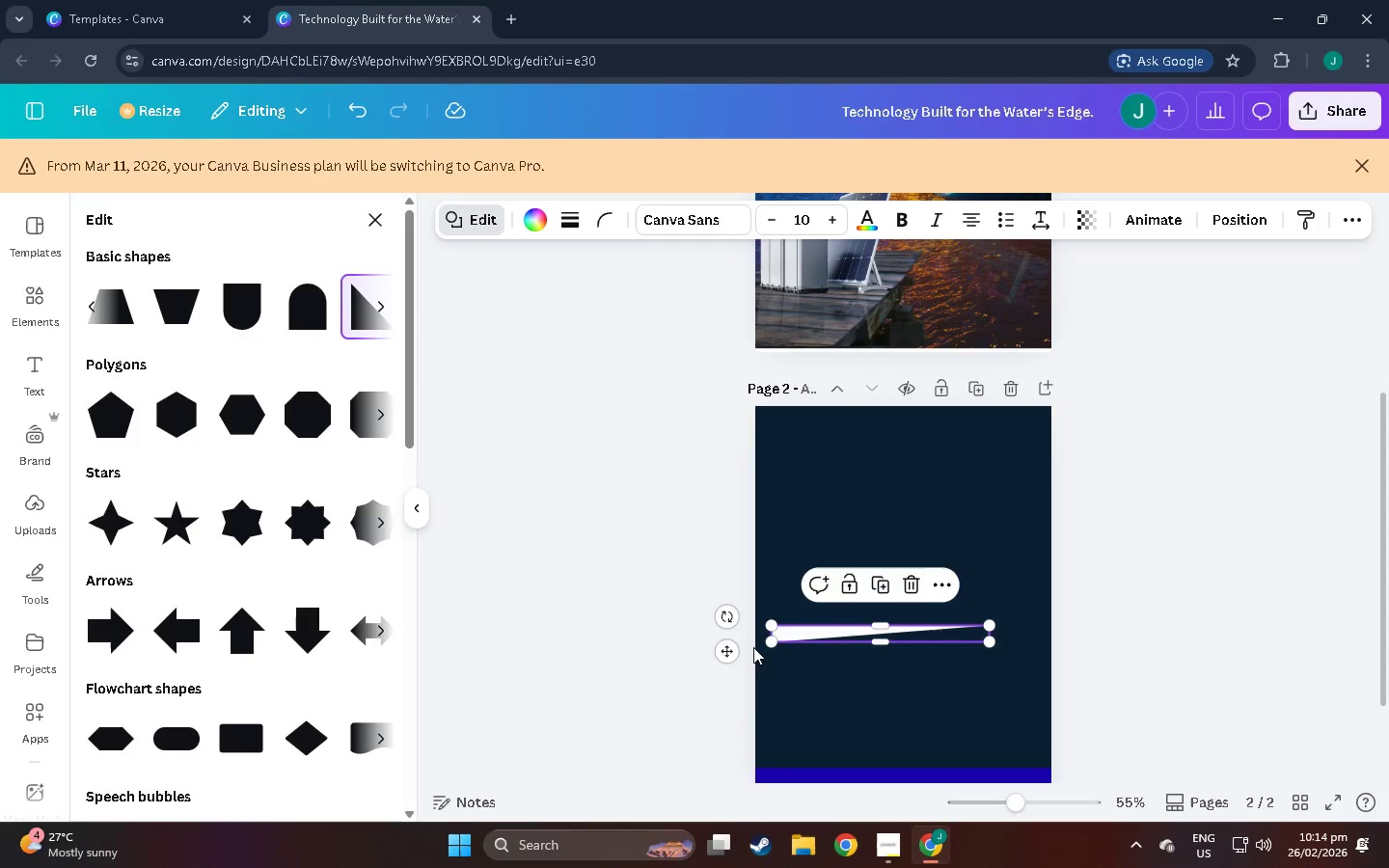 
left_click_drag(start_coordinate=[728, 647], to_coordinate=[880, 342])
 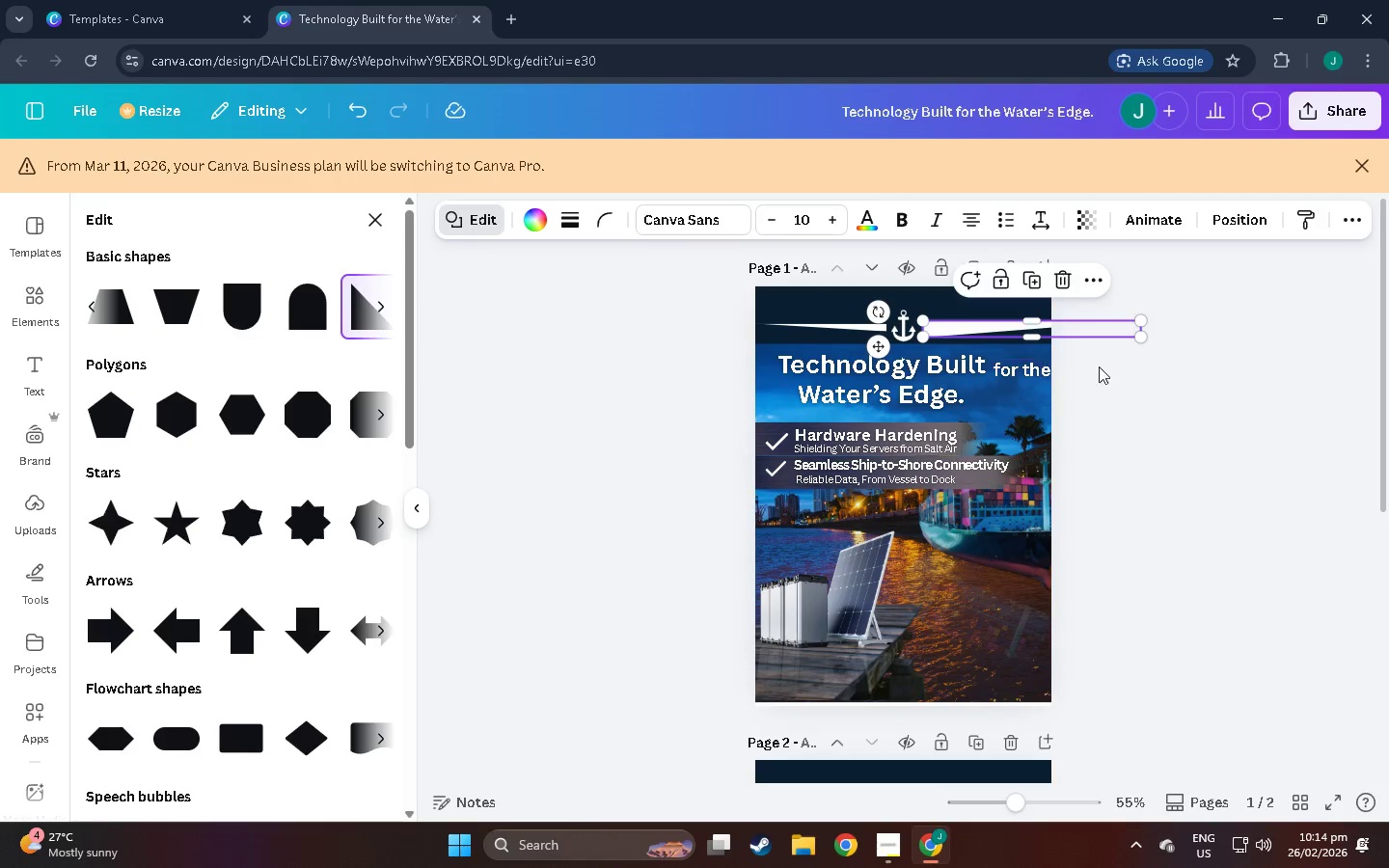 
scroll: coordinate [876, 349], scroll_direction: up, amount: 12.0
 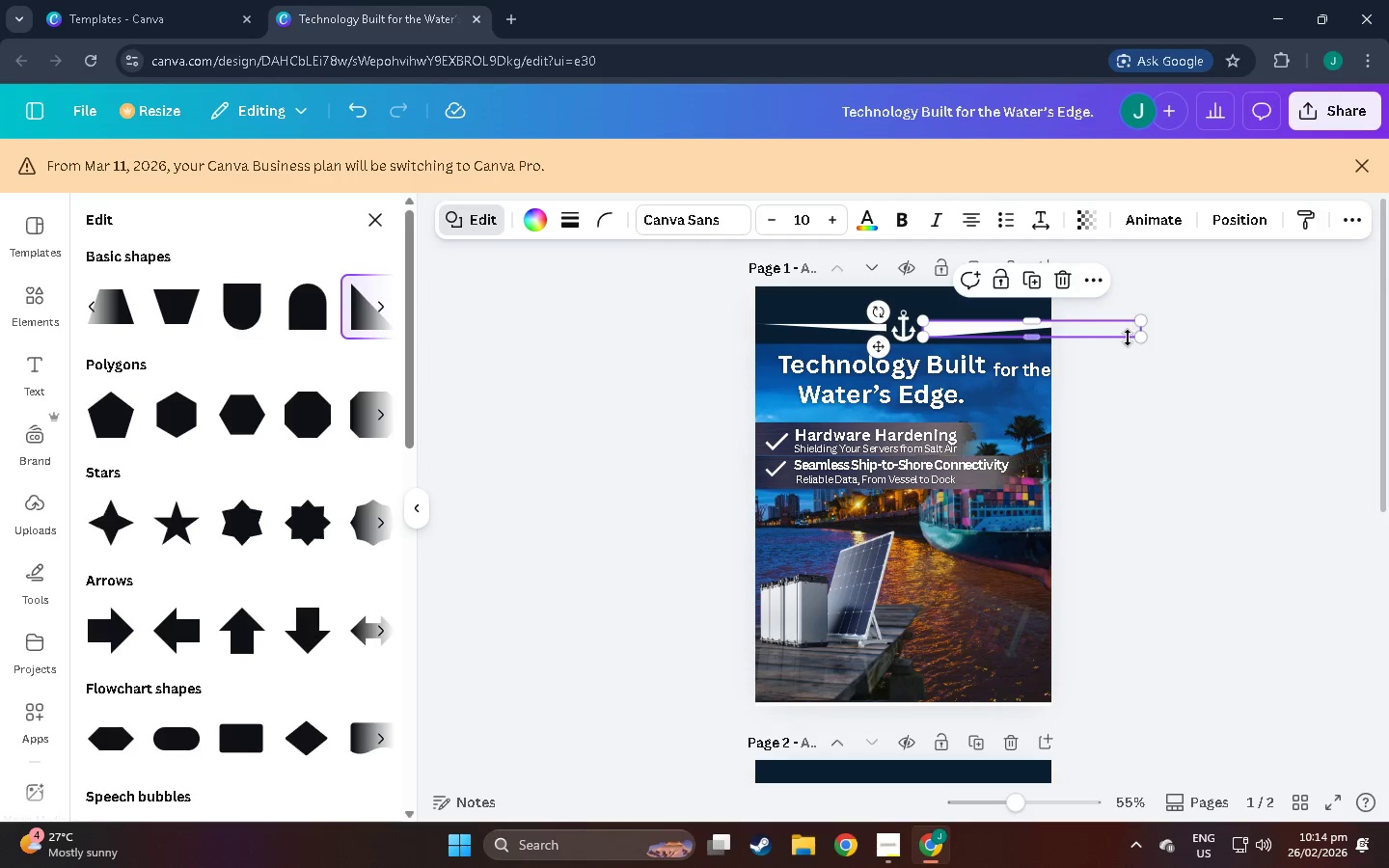 
left_click_drag(start_coordinate=[1143, 324], to_coordinate=[1049, 338])
 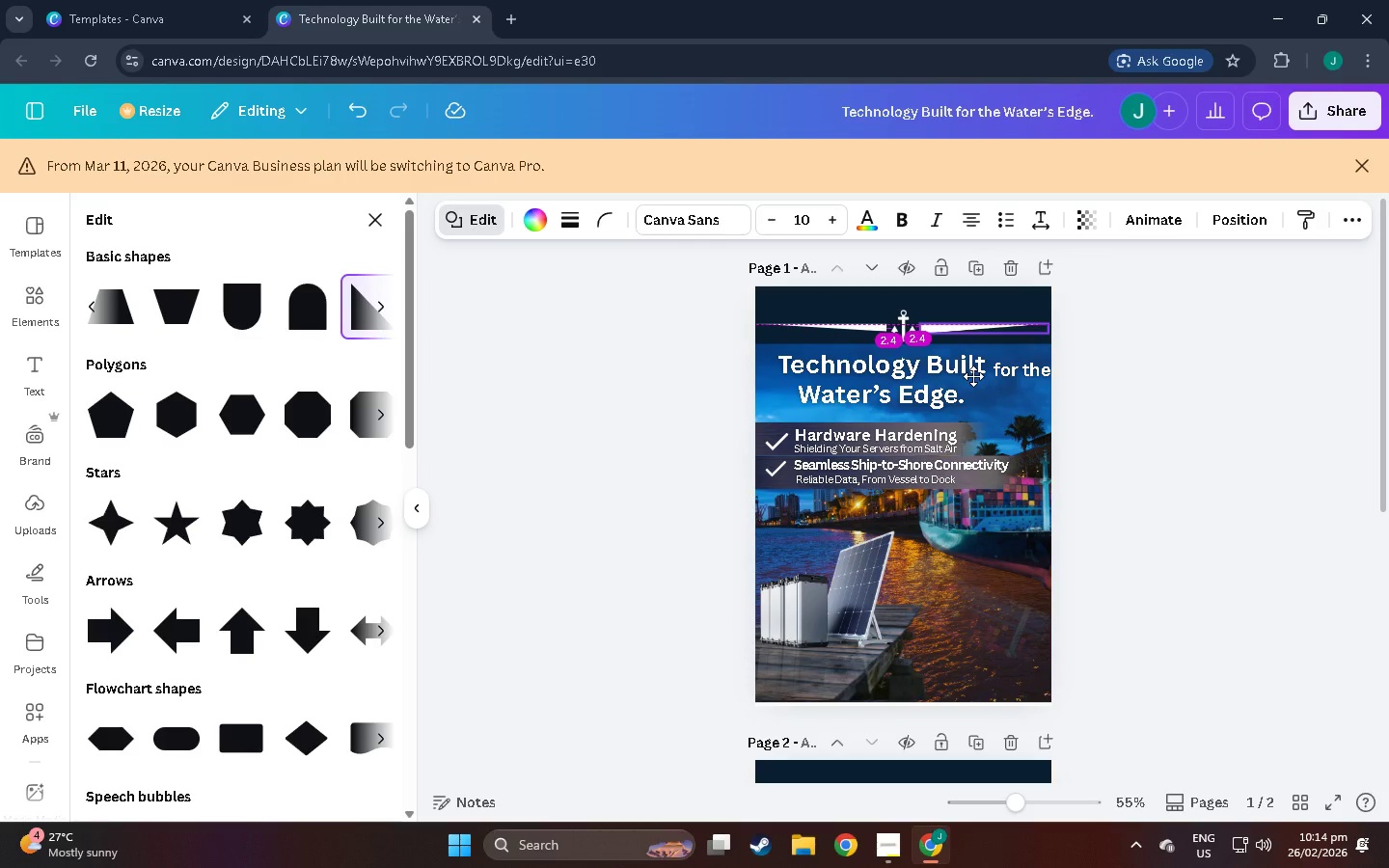 
left_click([1275, 315])
 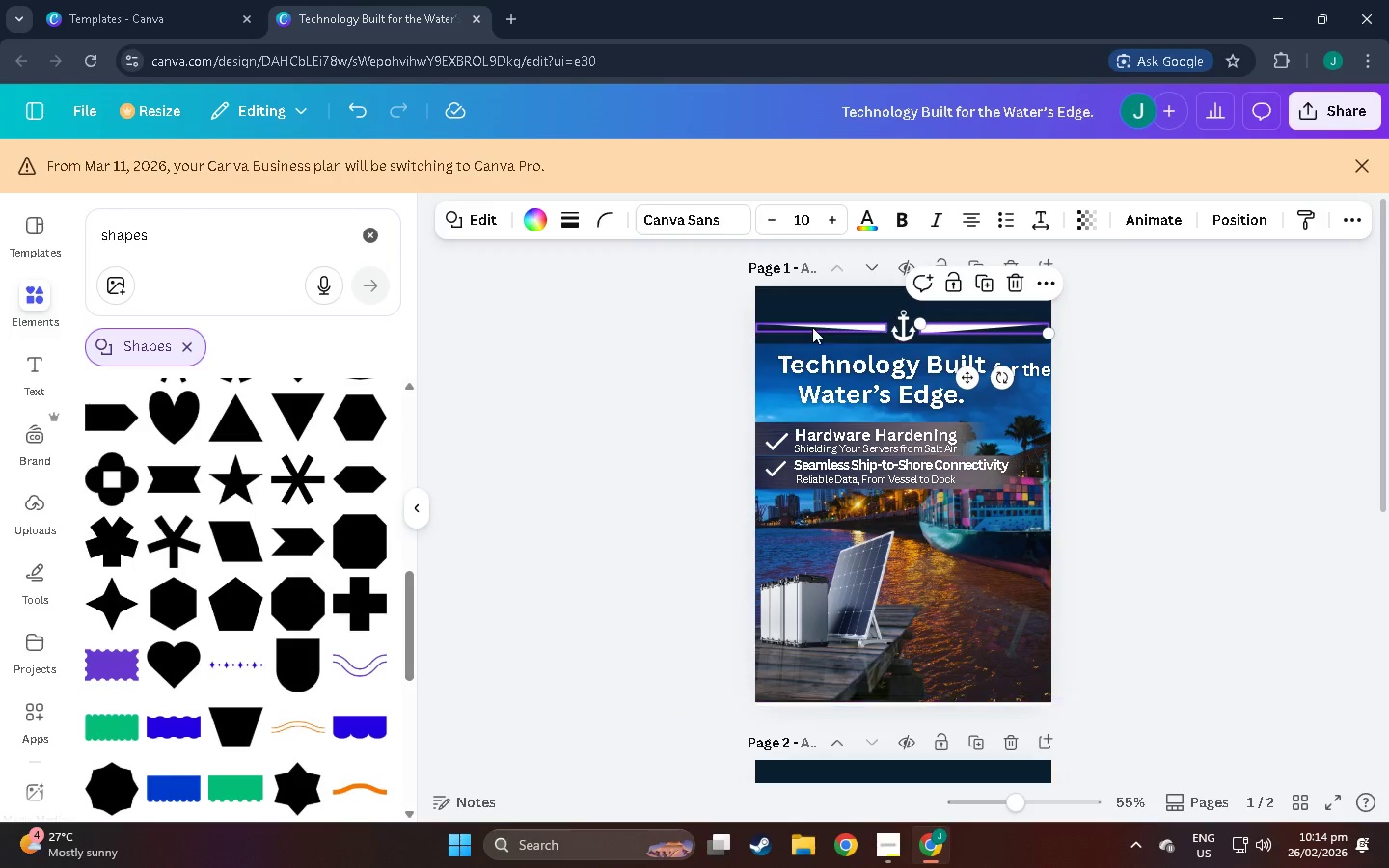 
left_click([814, 326])
 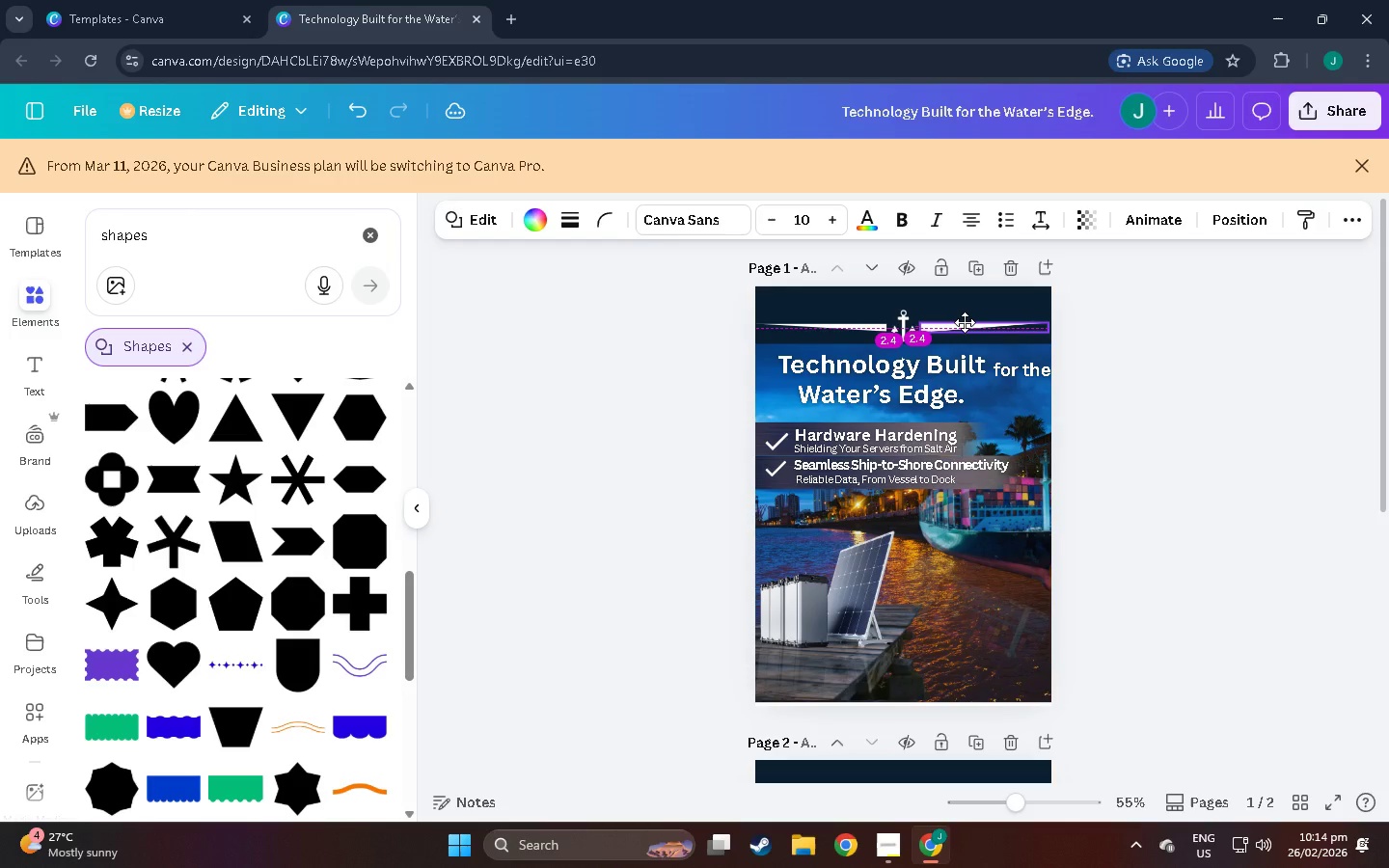 
wait(5.97)
 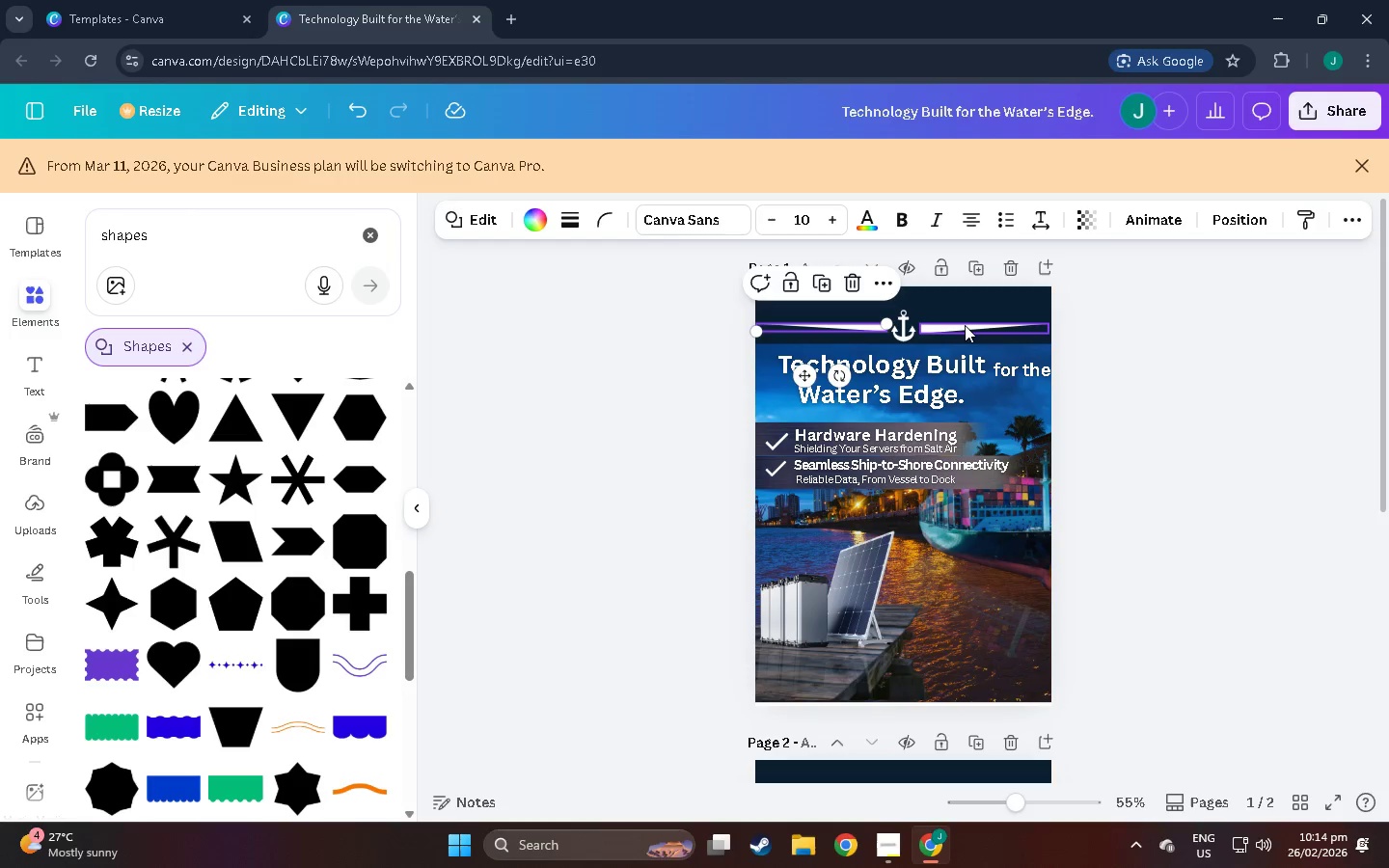 
left_click([1165, 352])
 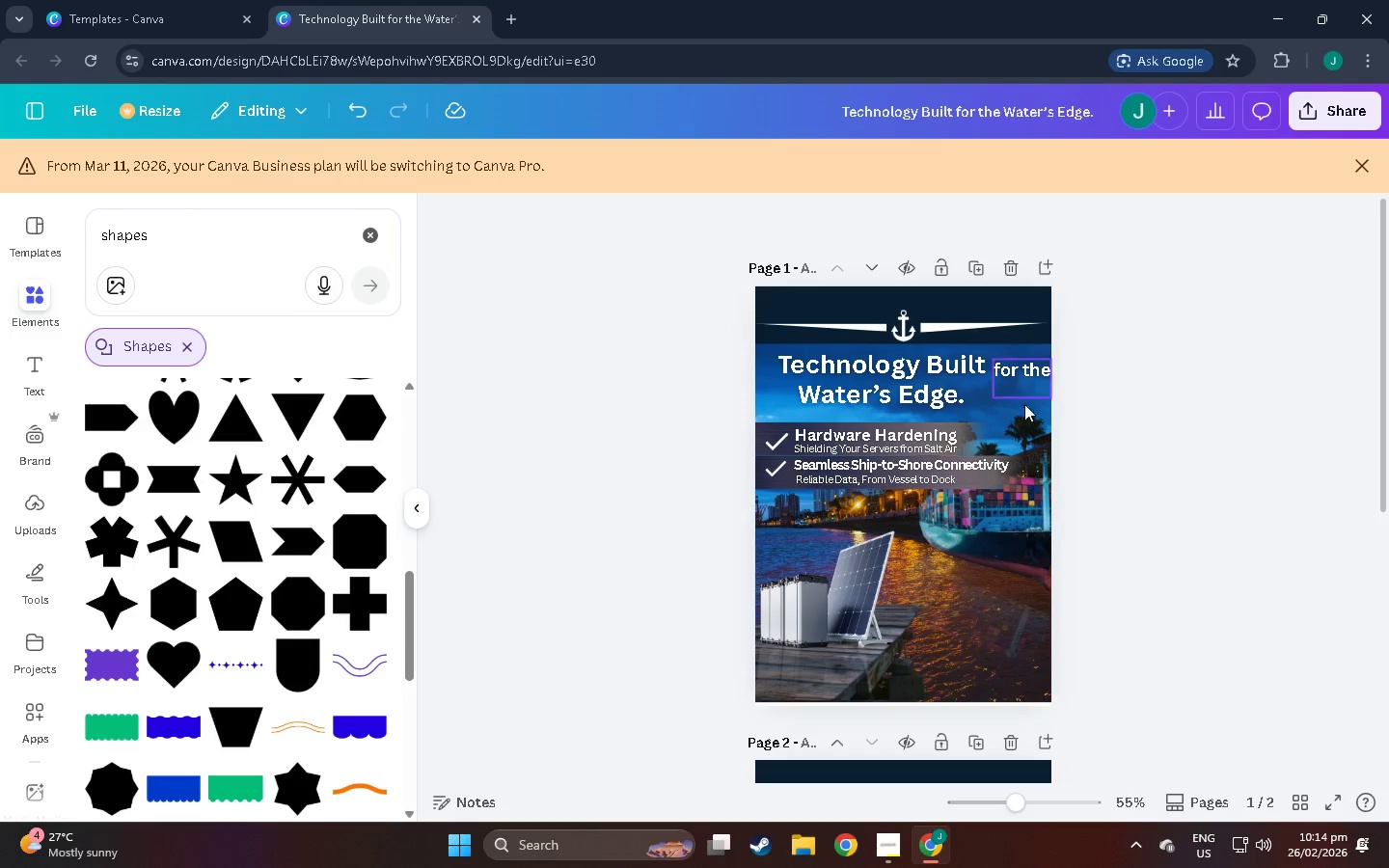 
mouse_move([1002, 328])
 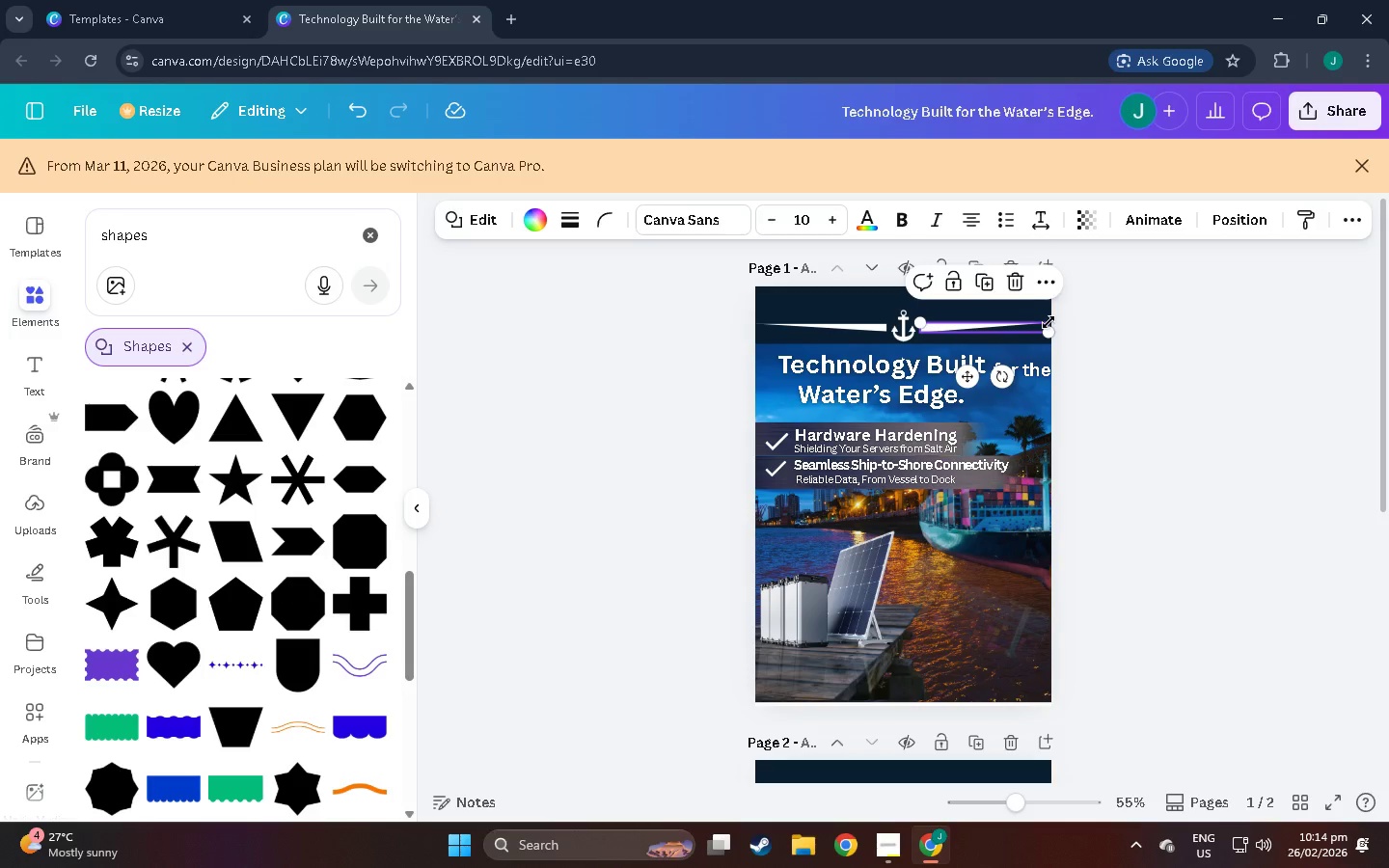 
left_click_drag(start_coordinate=[1049, 322], to_coordinate=[1038, 322])
 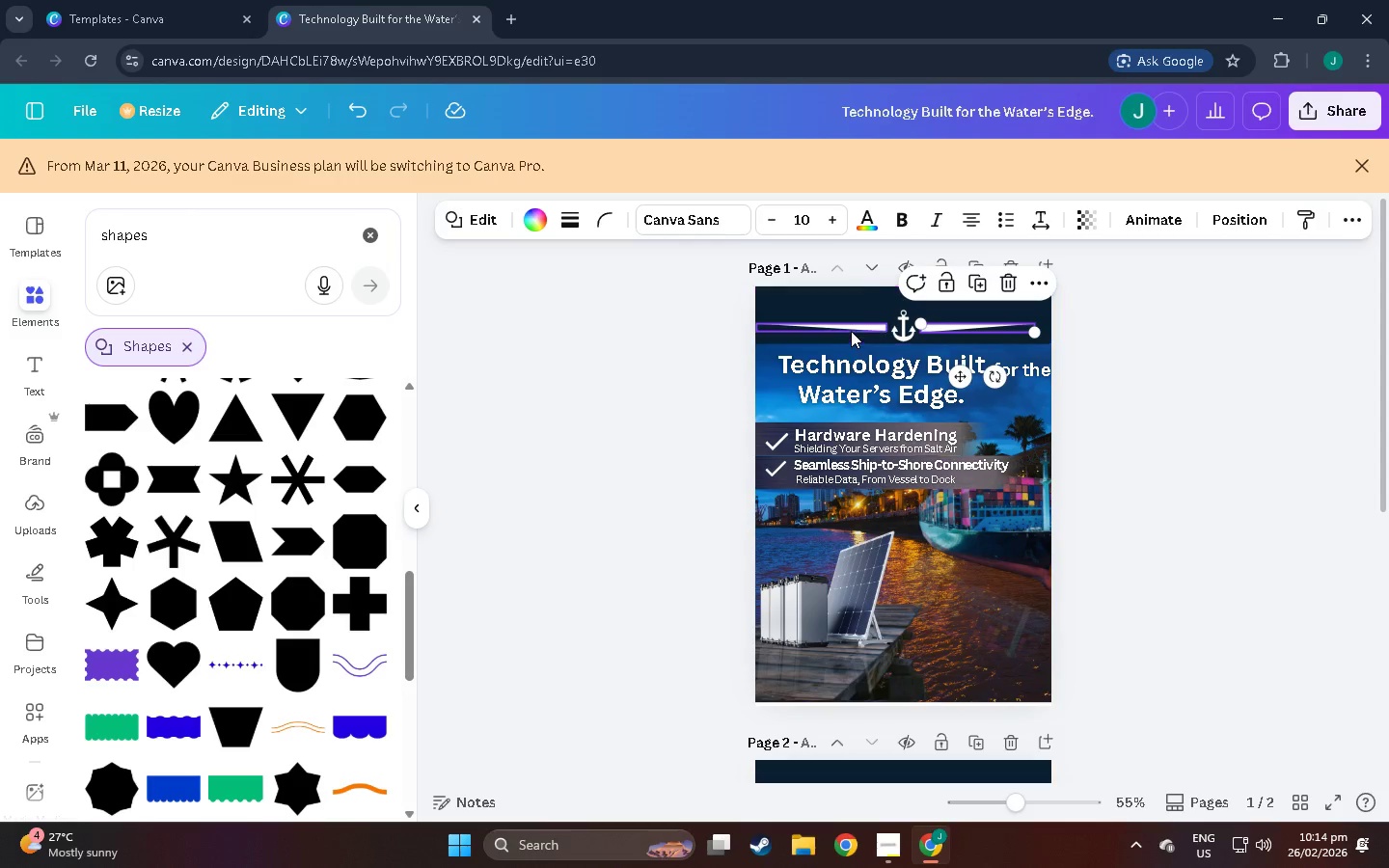 
left_click([851, 331])
 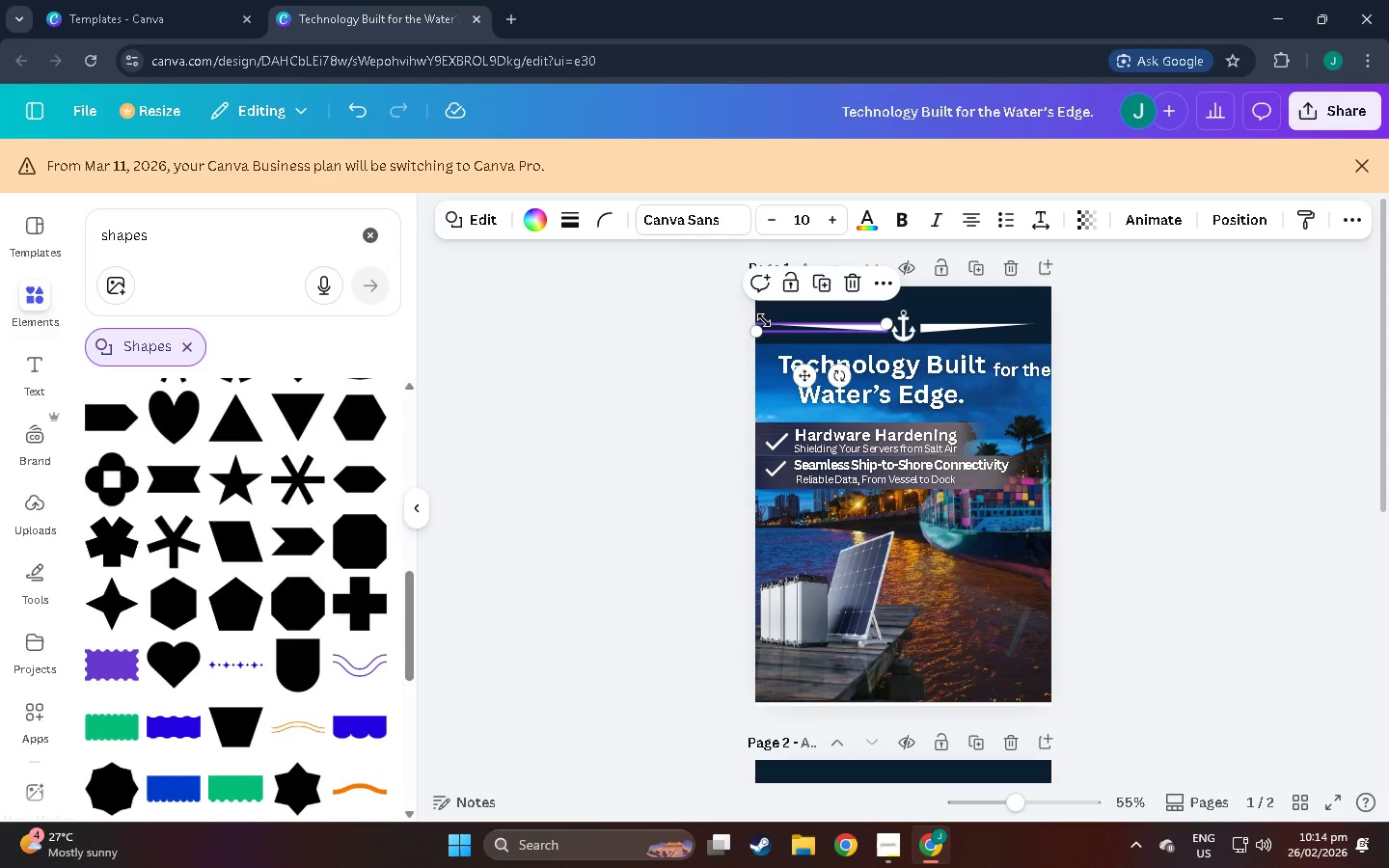 
left_click_drag(start_coordinate=[763, 321], to_coordinate=[783, 326])
 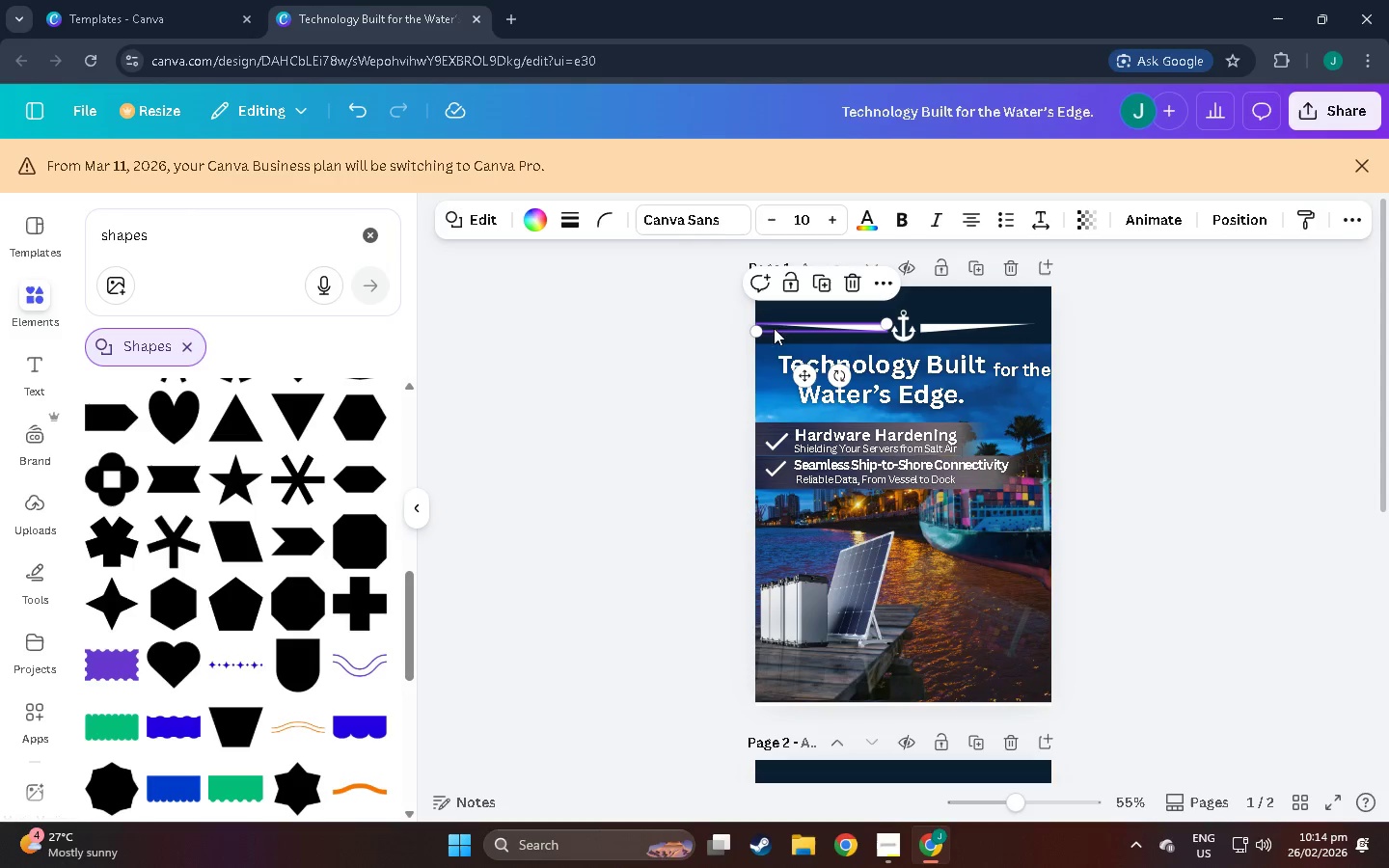 
left_click([784, 330])
 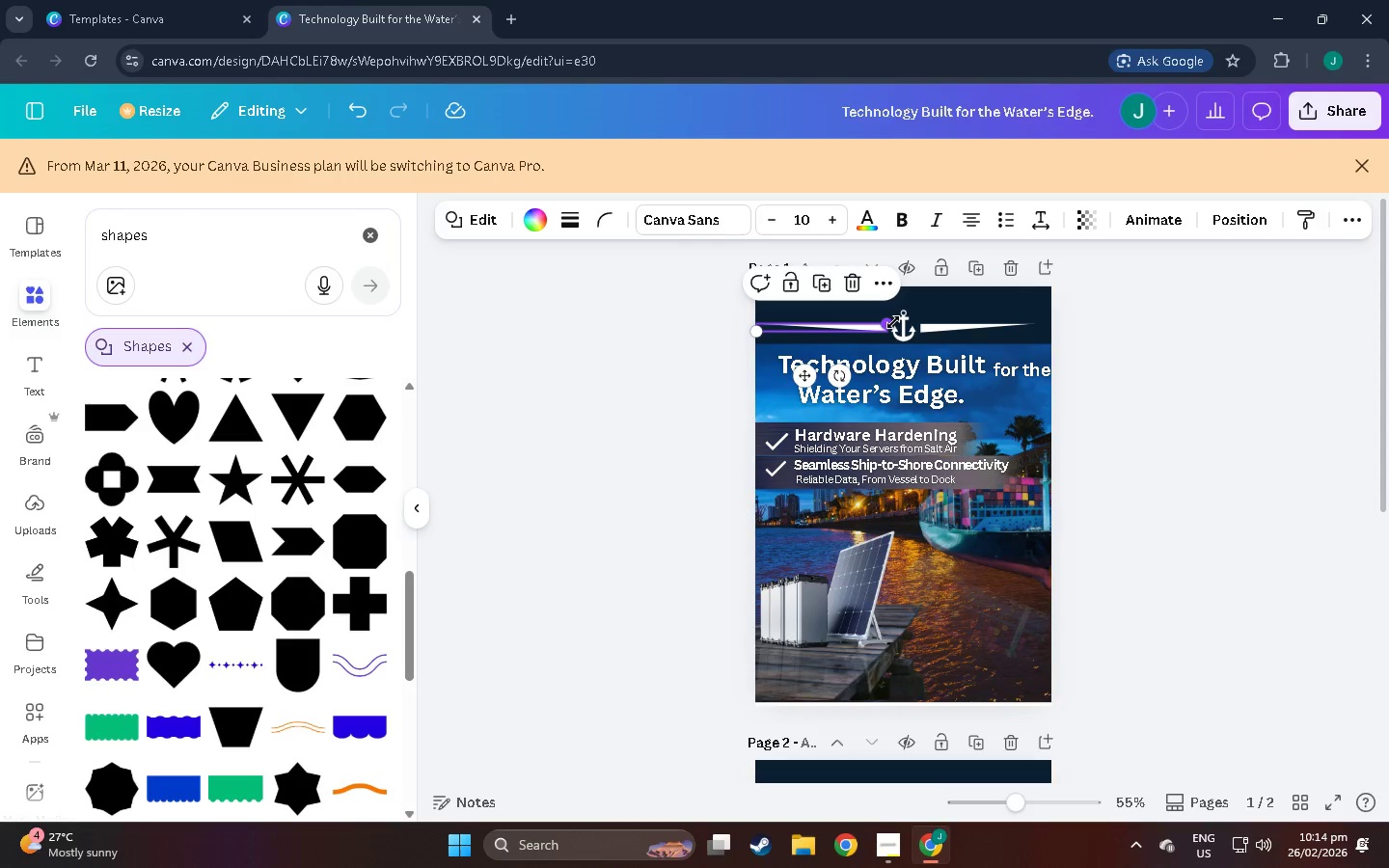 
left_click_drag(start_coordinate=[890, 322], to_coordinate=[864, 327])
 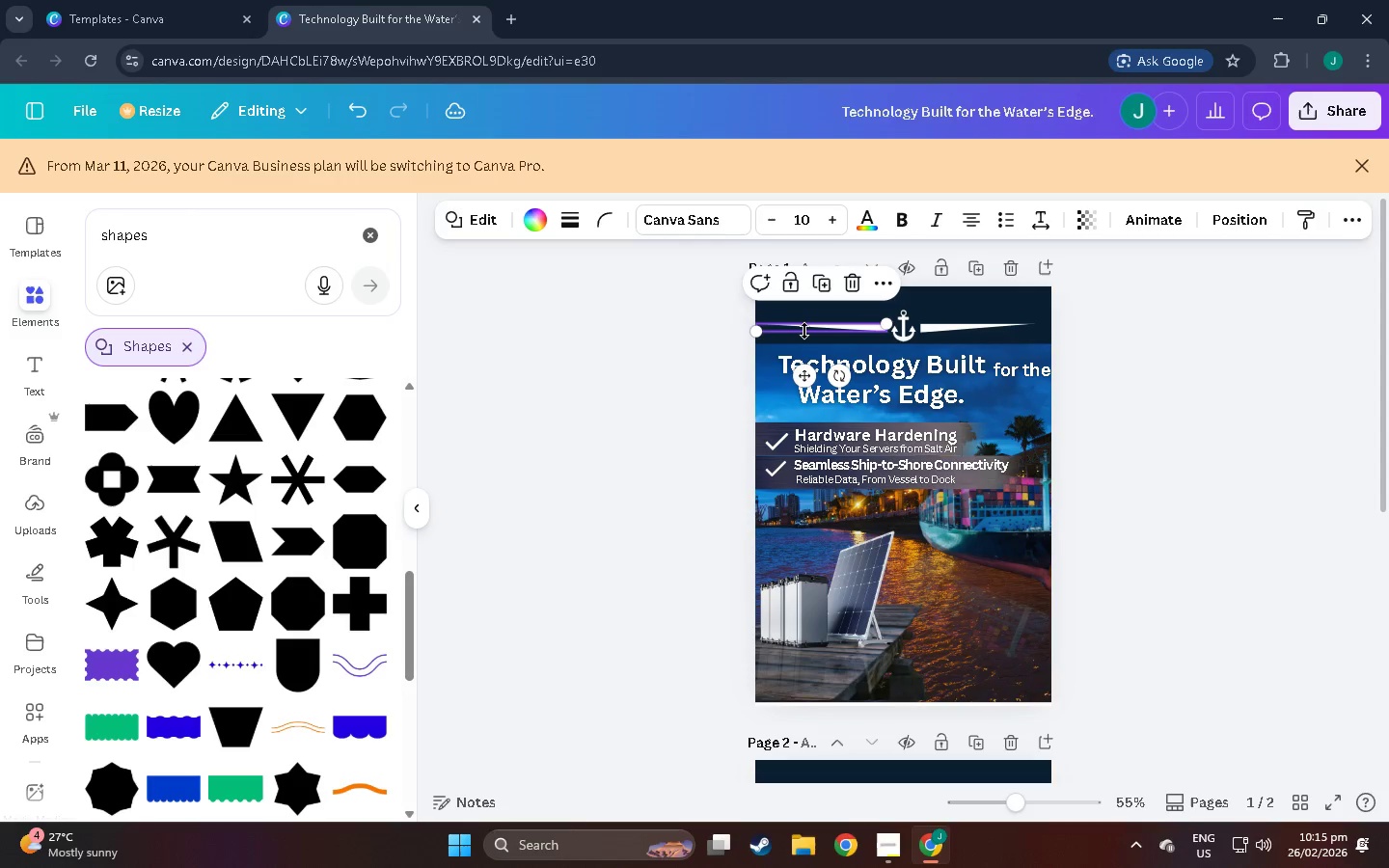 
left_click([804, 331])
 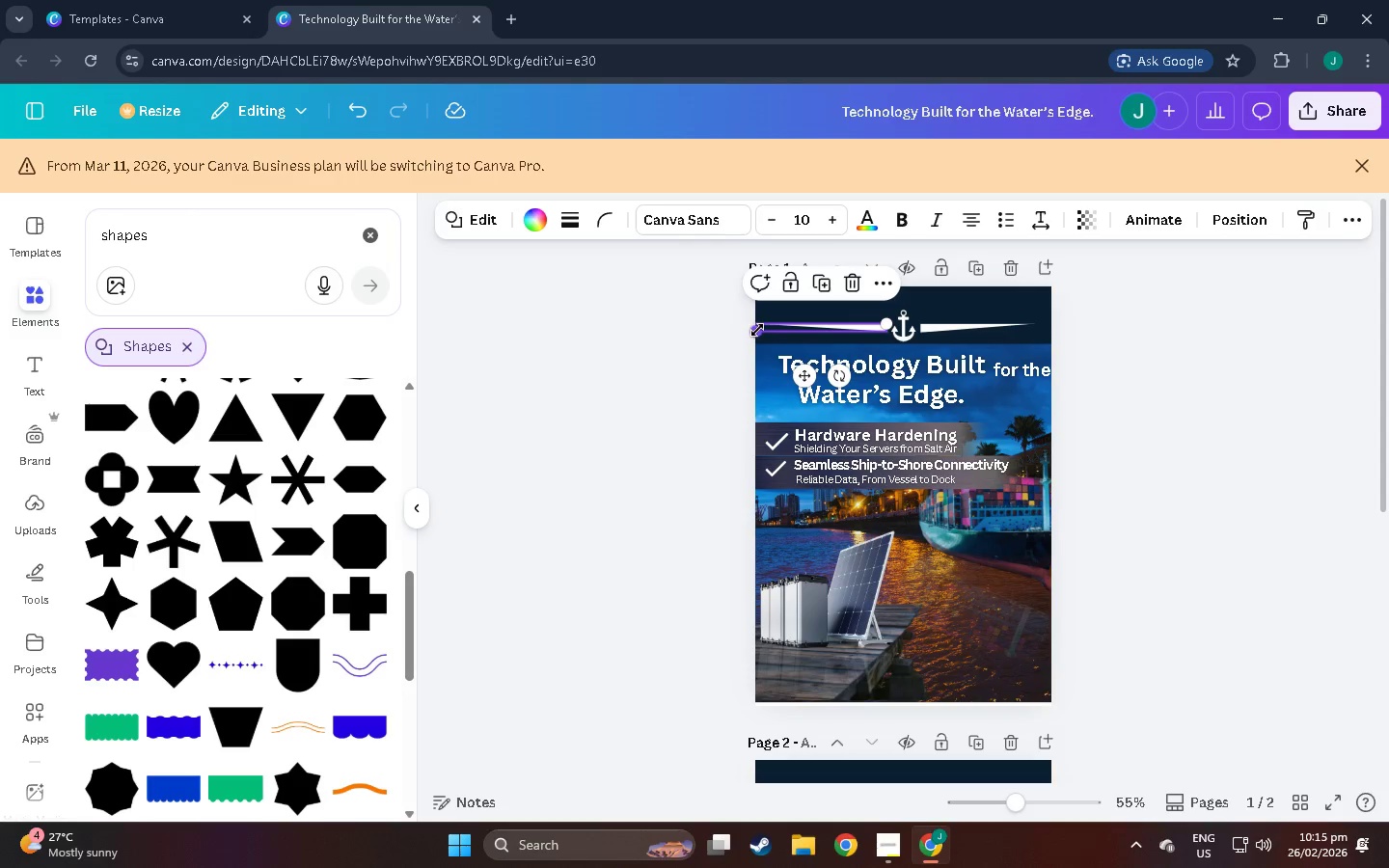 
left_click_drag(start_coordinate=[757, 330], to_coordinate=[777, 321])
 